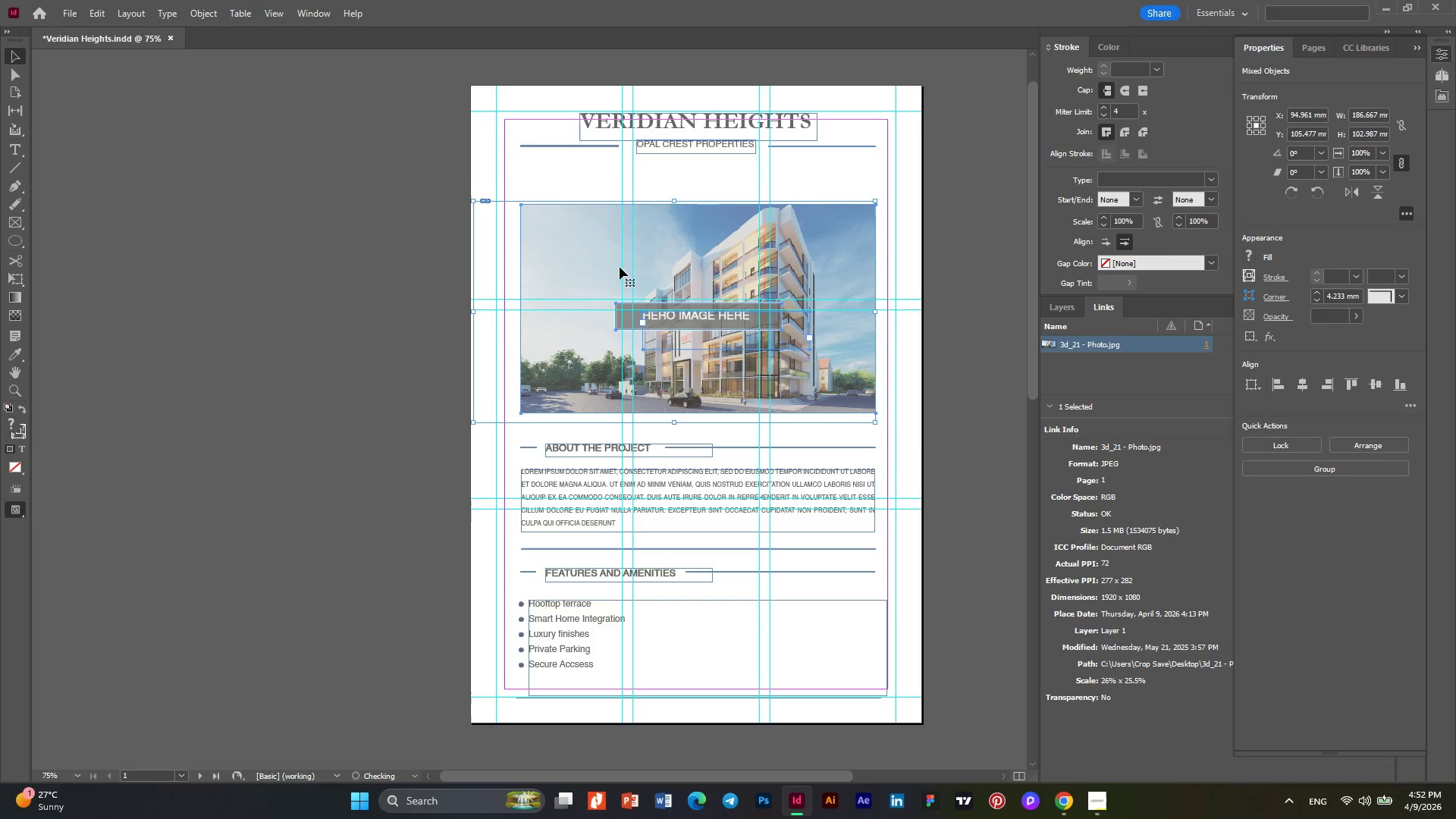 
key(ArrowDown)
 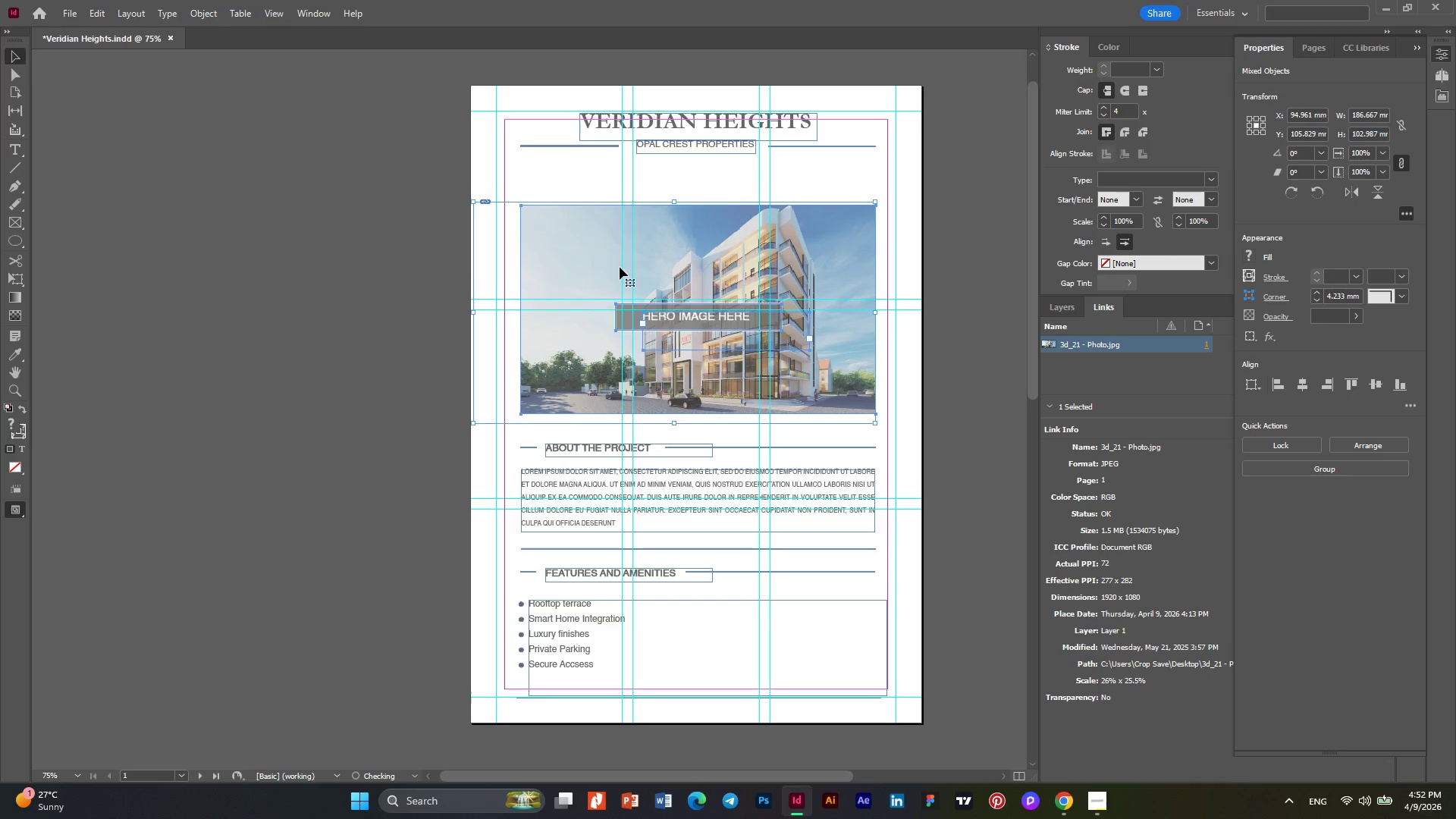 
key(ArrowDown)
 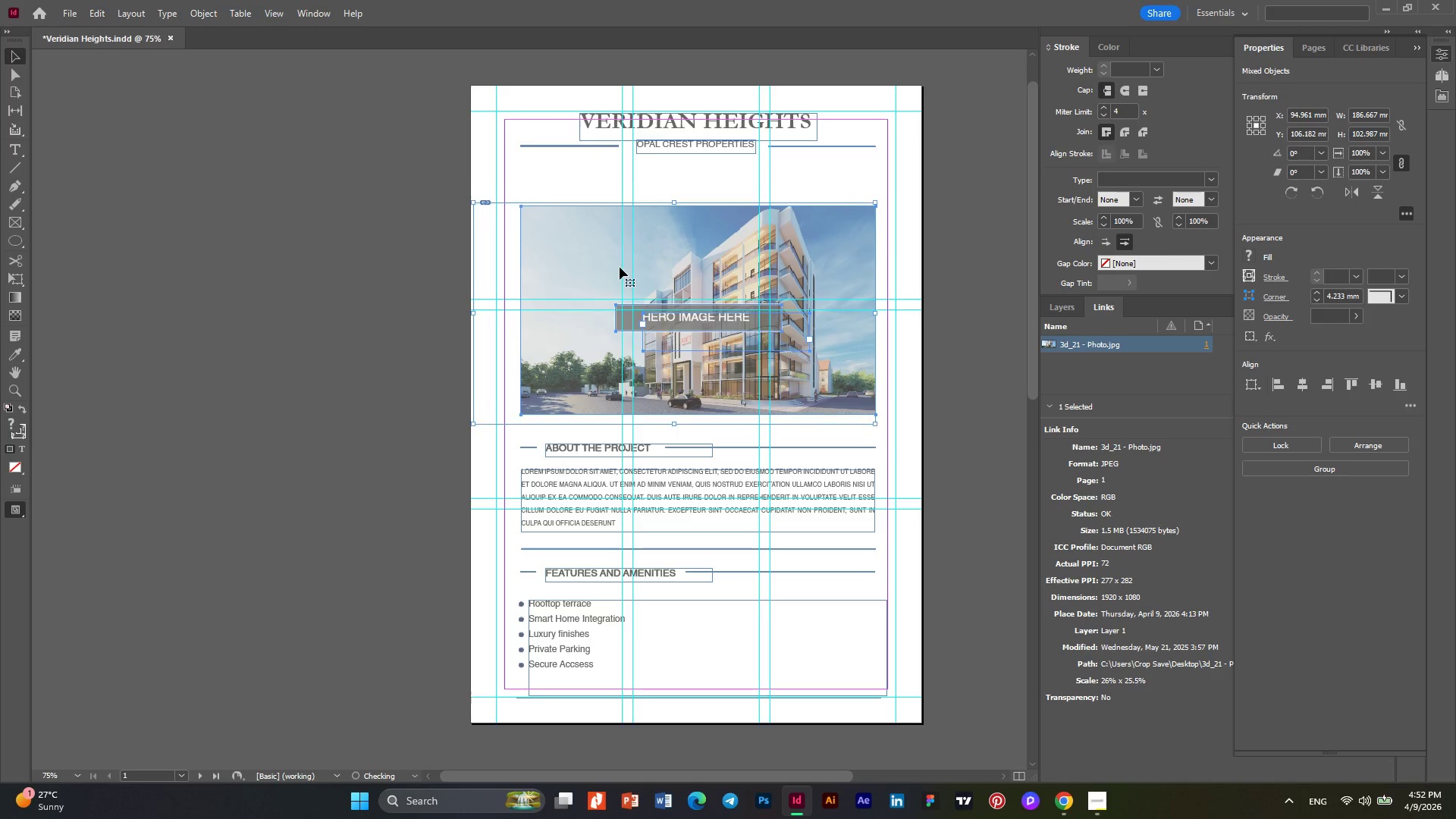 
key(ArrowDown)
 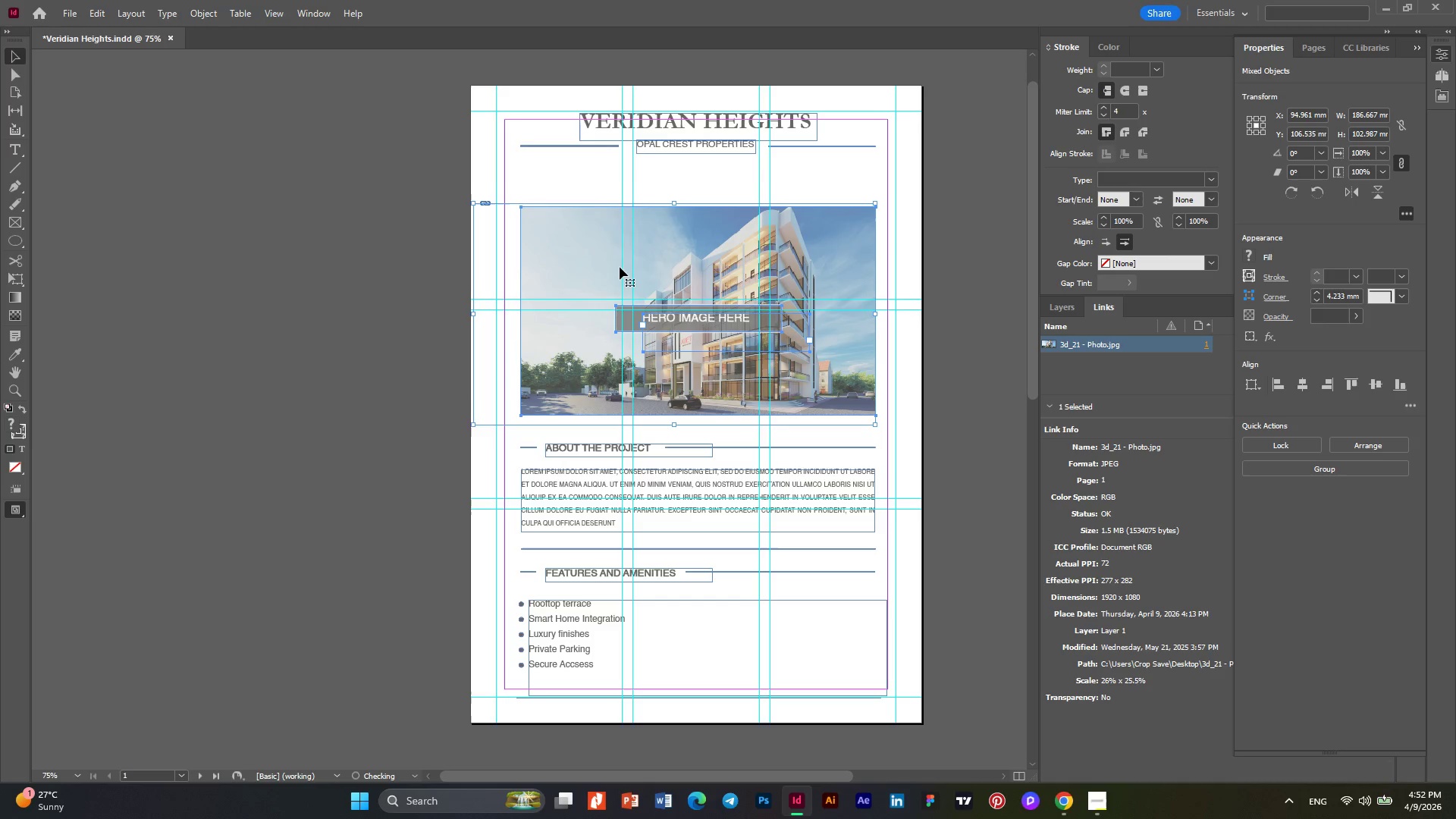 
key(ArrowDown)
 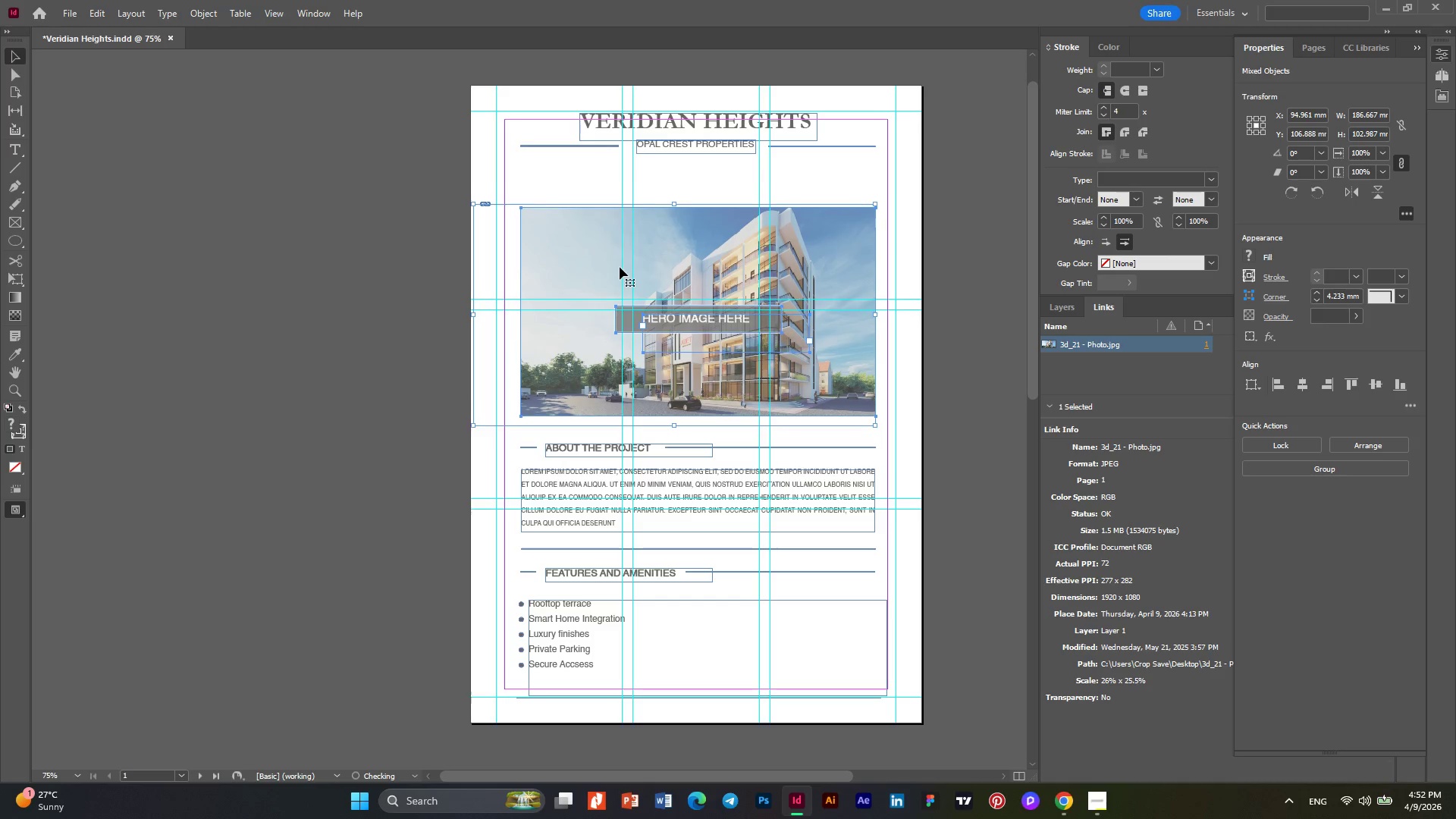 
key(ArrowDown)
 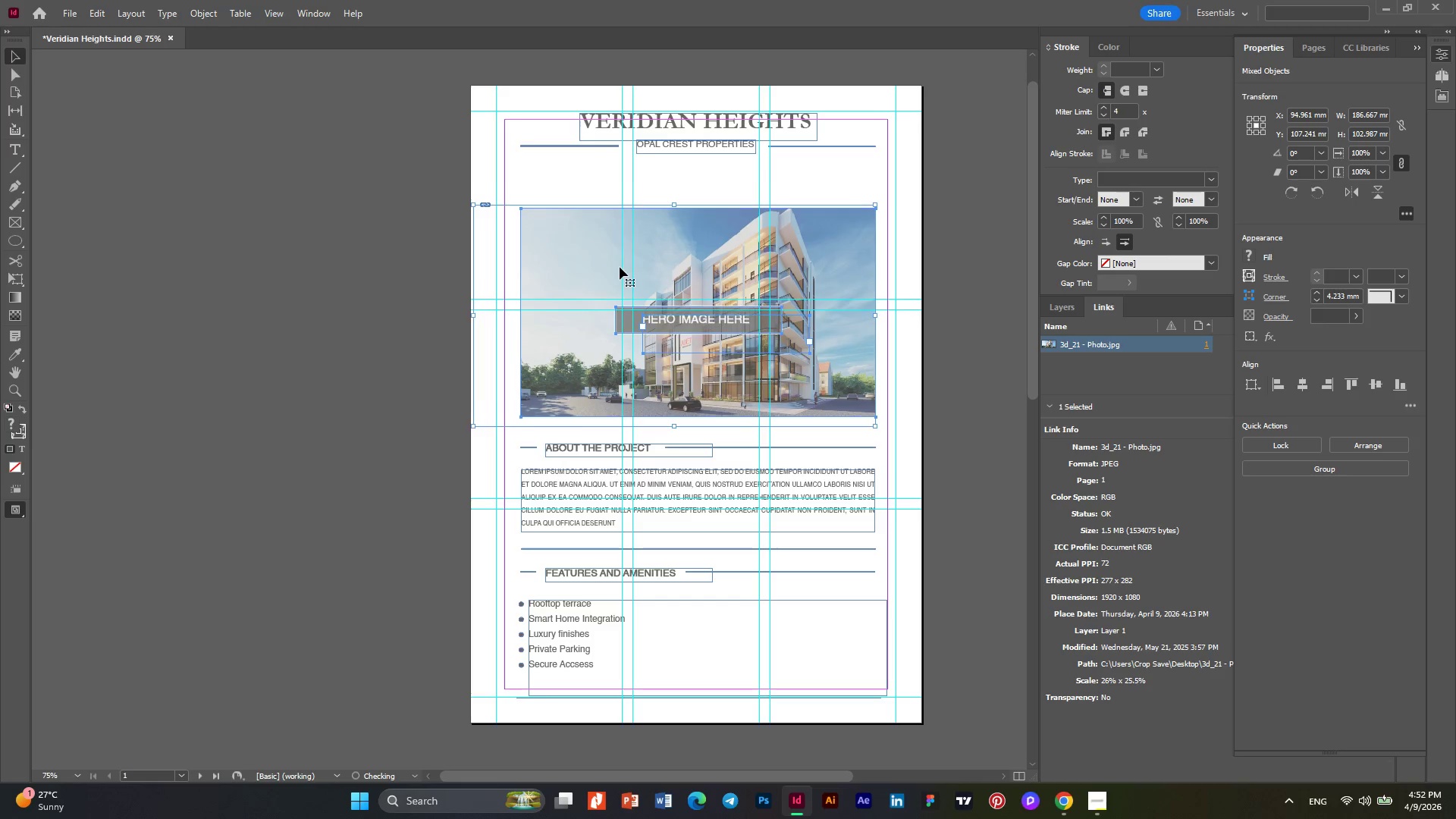 
key(ArrowDown)
 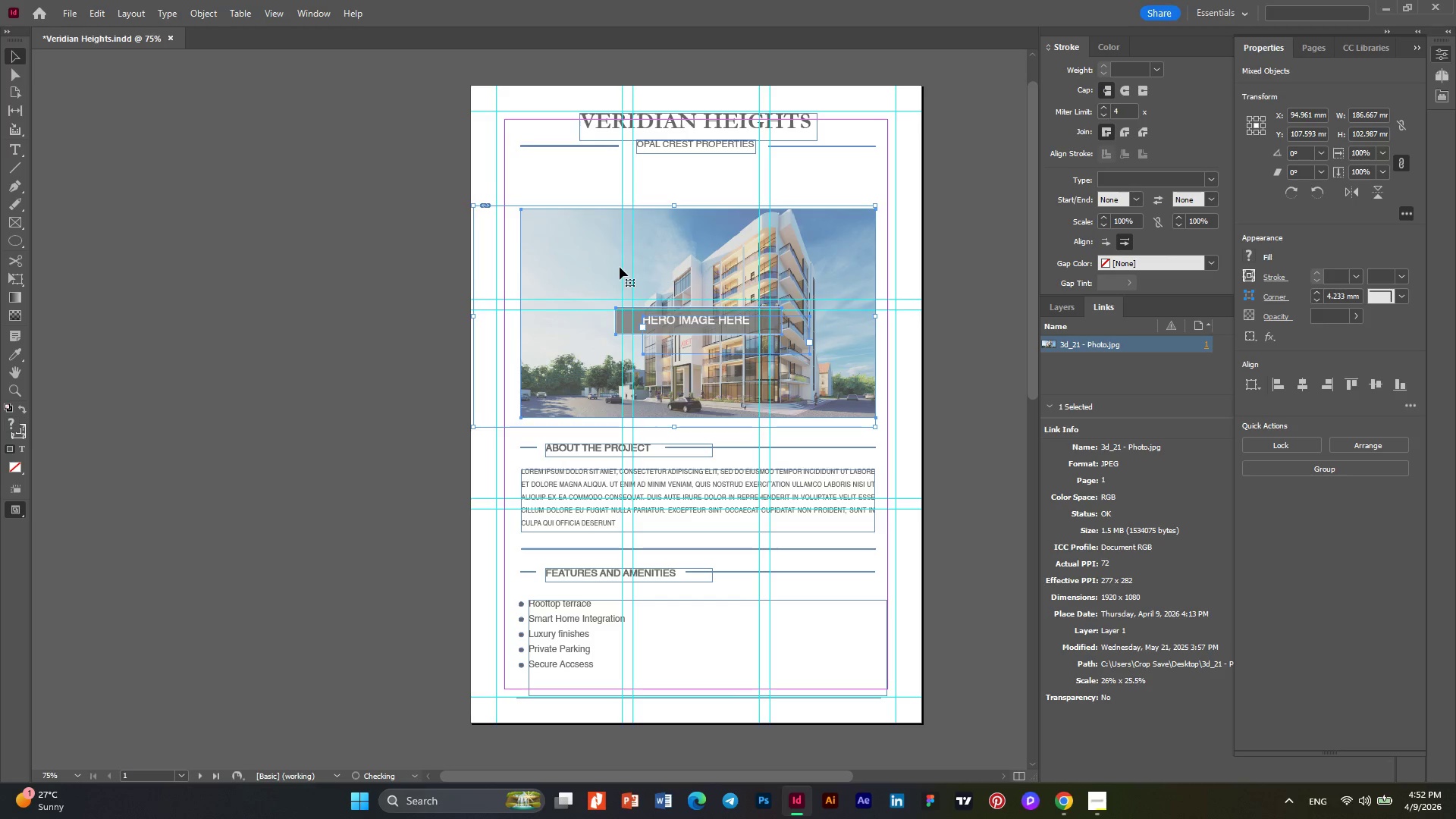 
key(ArrowDown)
 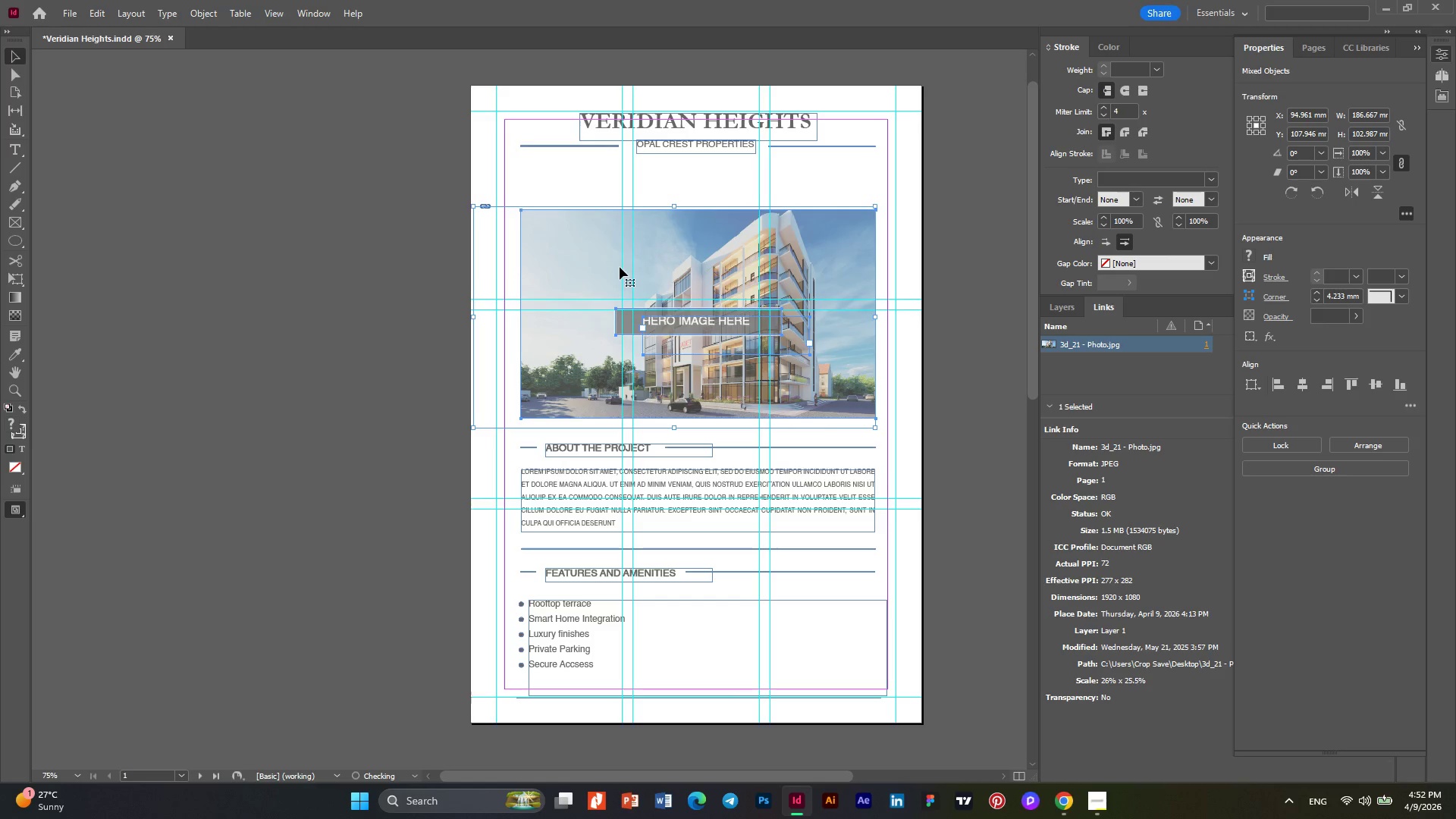 
key(ArrowDown)
 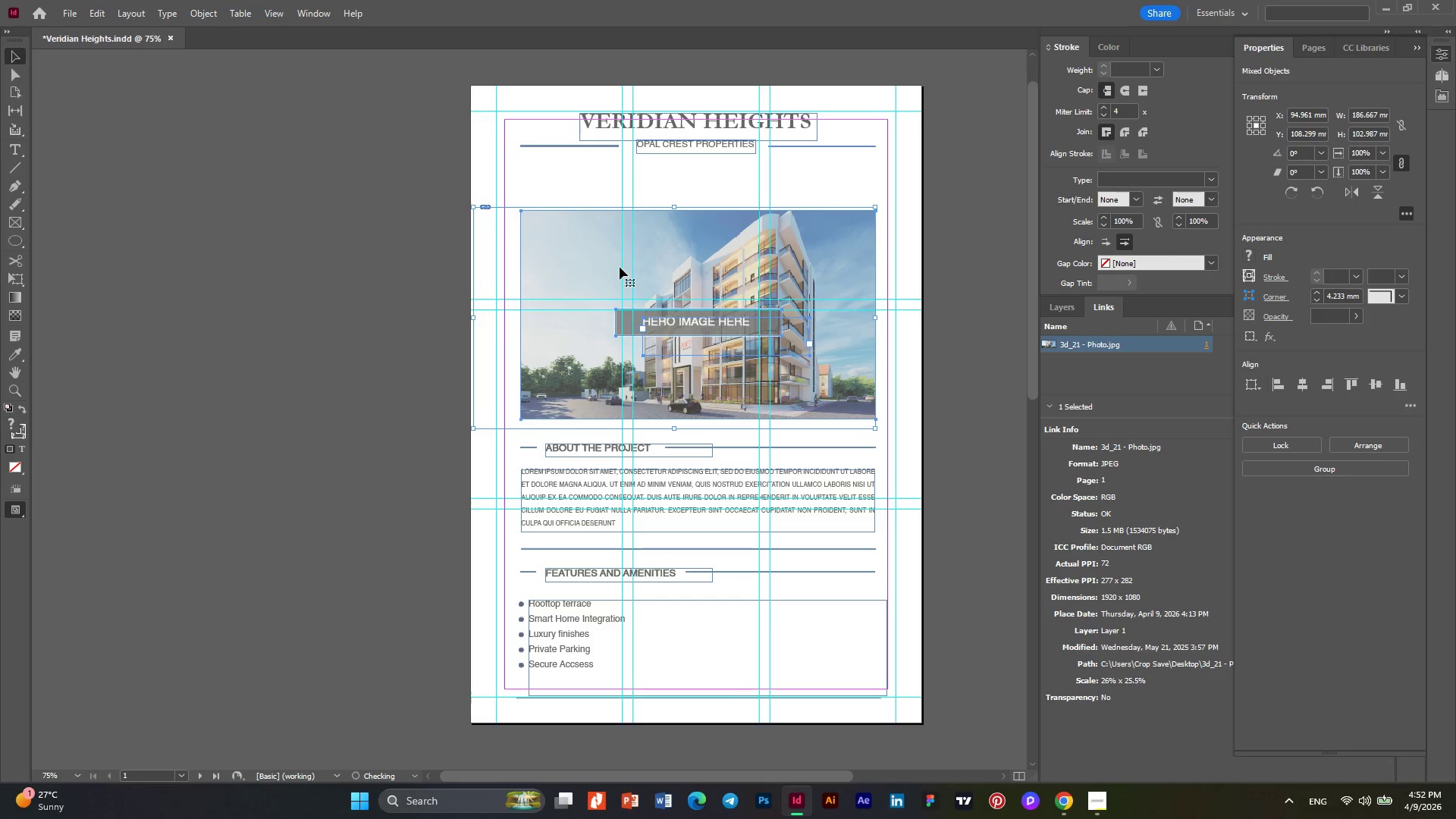 
key(ArrowDown)
 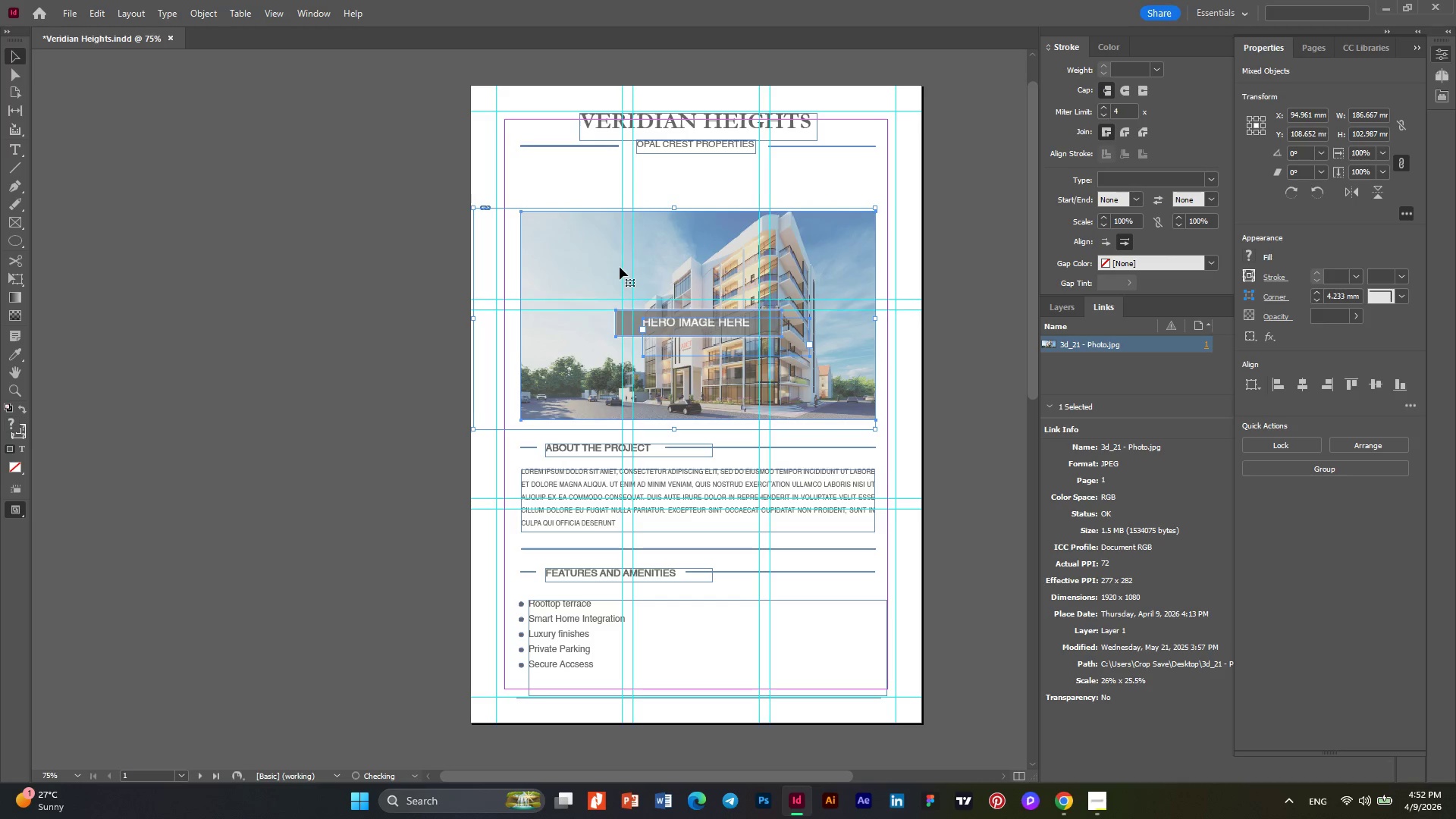 
key(ArrowDown)
 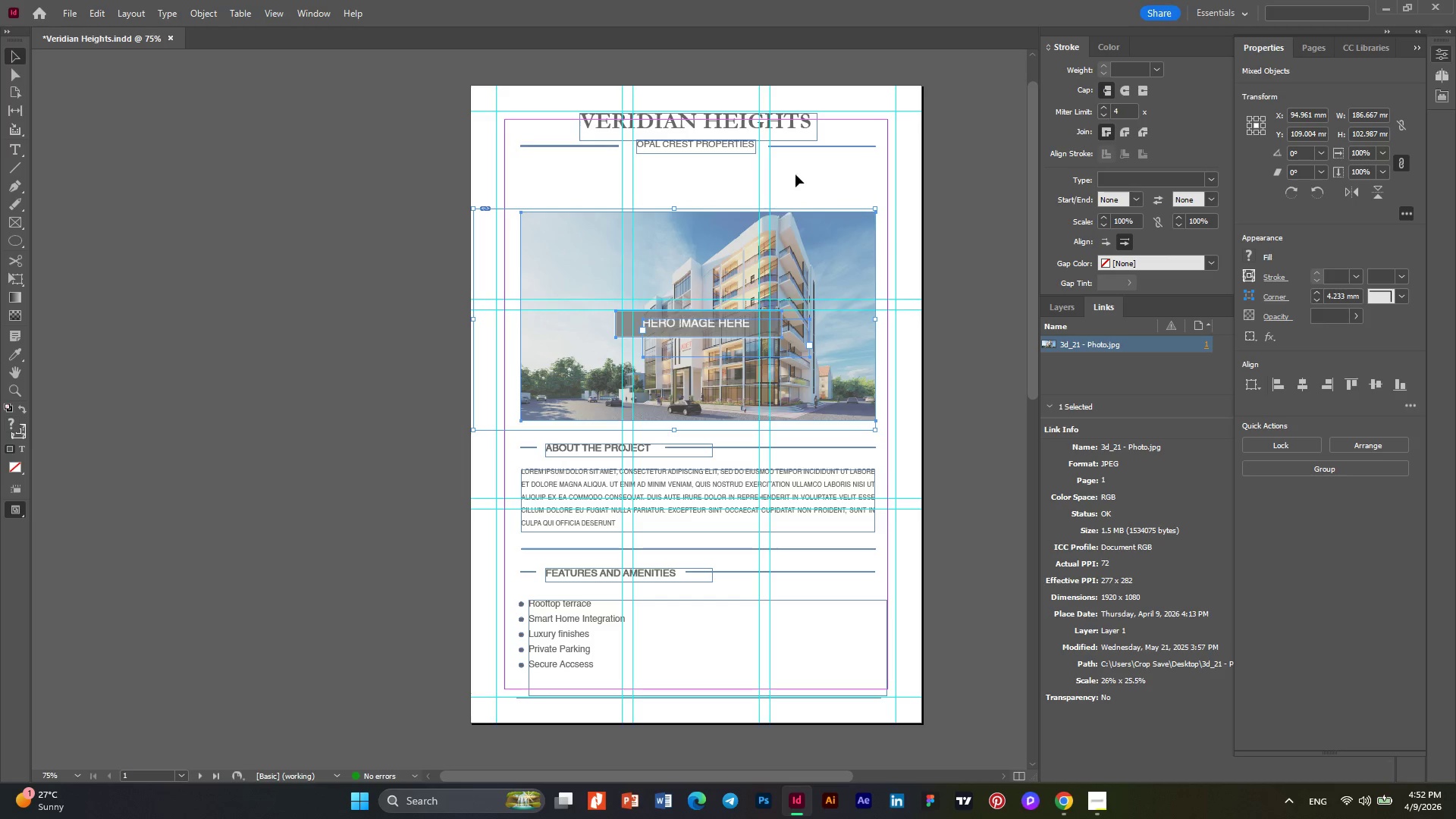 
left_click([796, 174])
 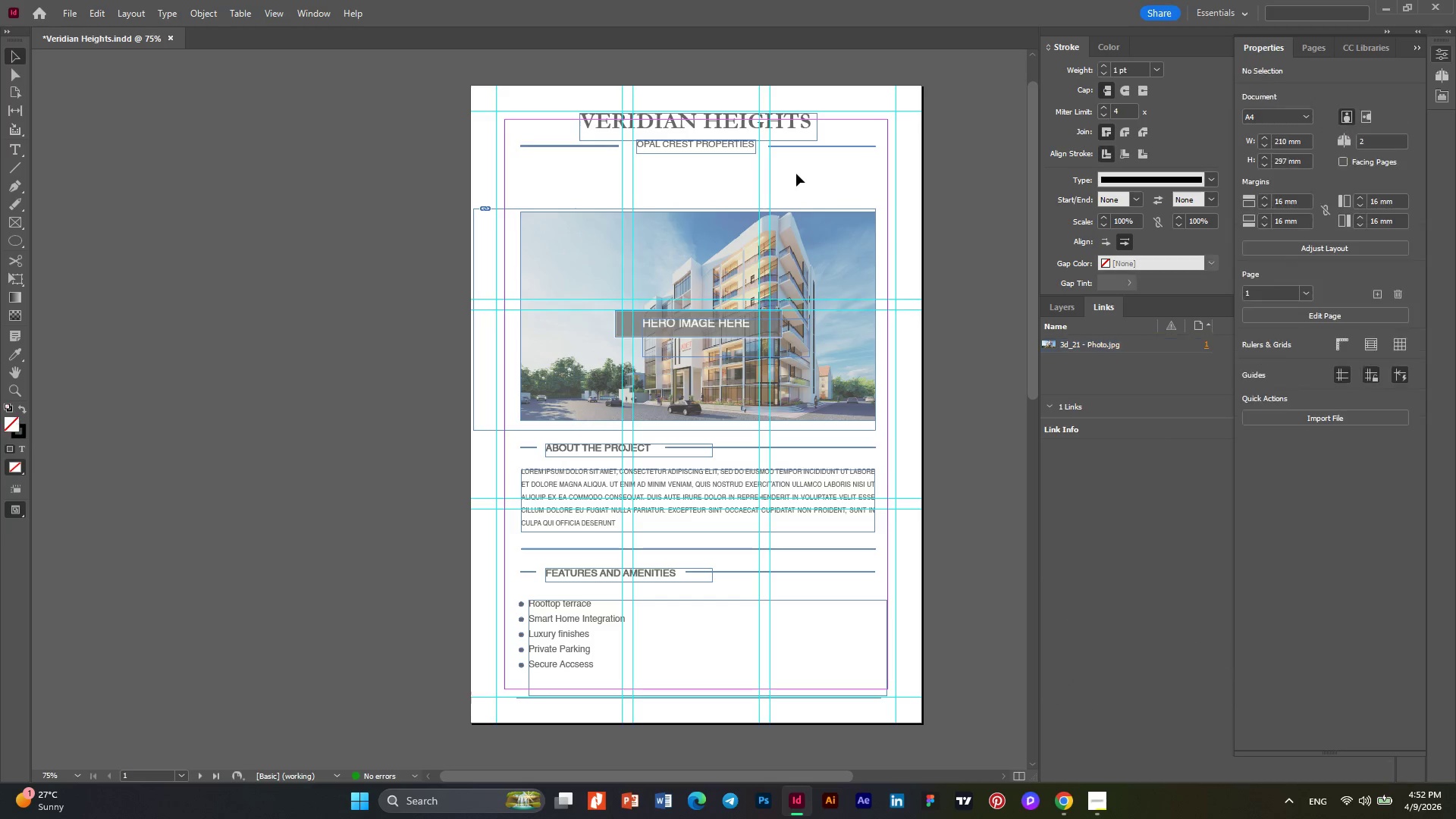 
left_click_drag(start_coordinate=[796, 174], to_coordinate=[548, 77])
 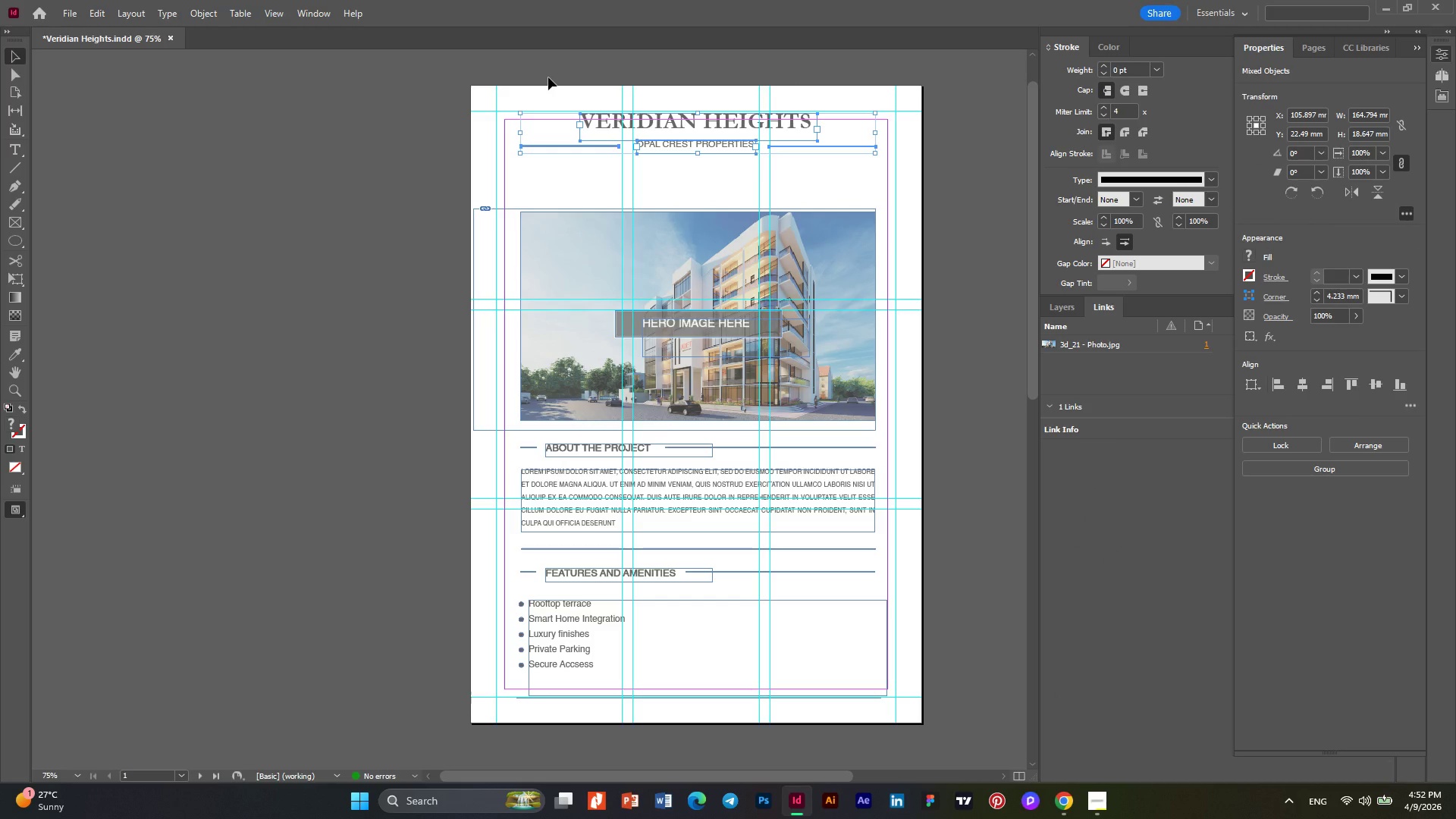 
key(ArrowDown)
 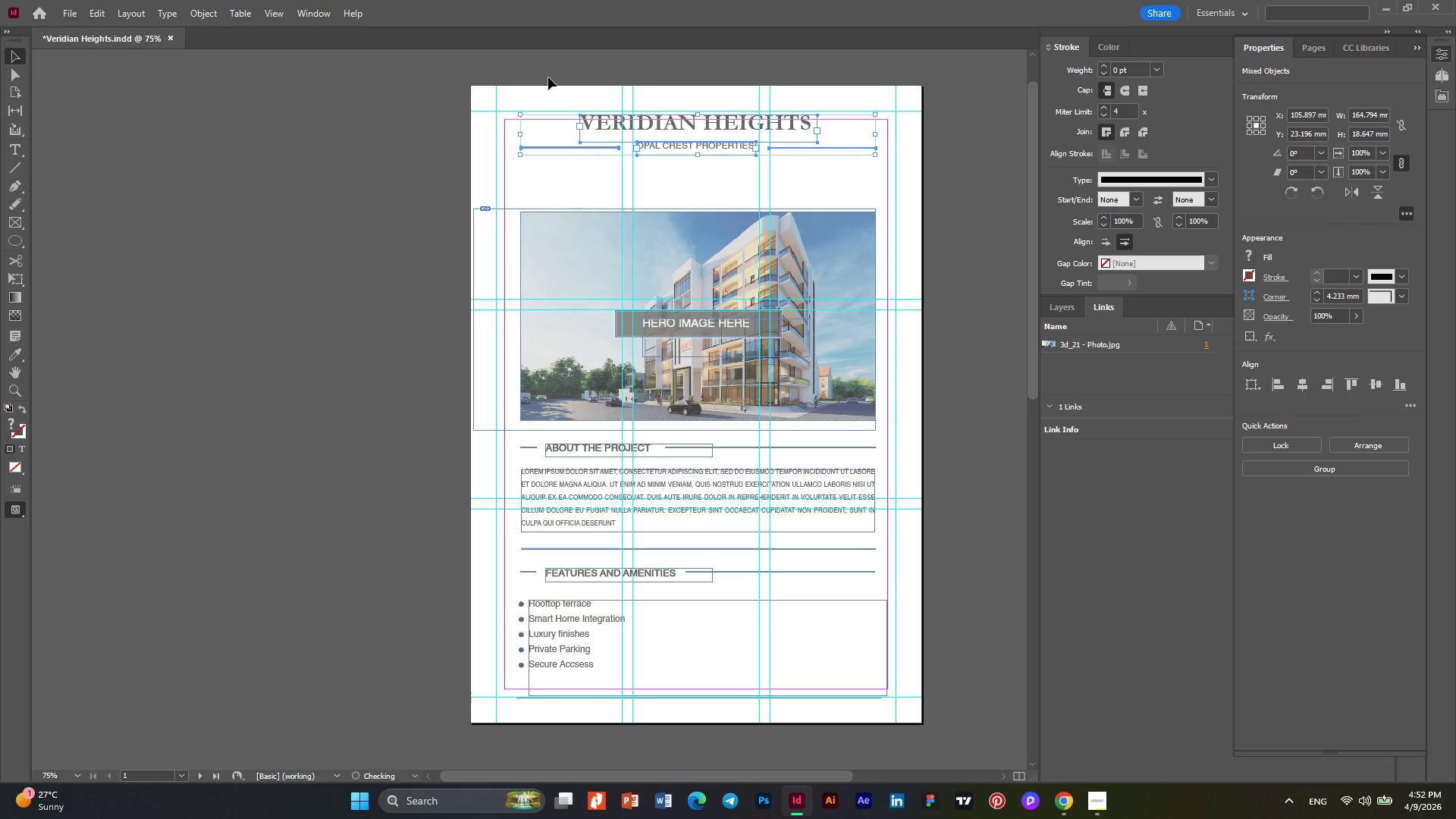 
hold_key(key=ArrowDown, duration=1.5)
 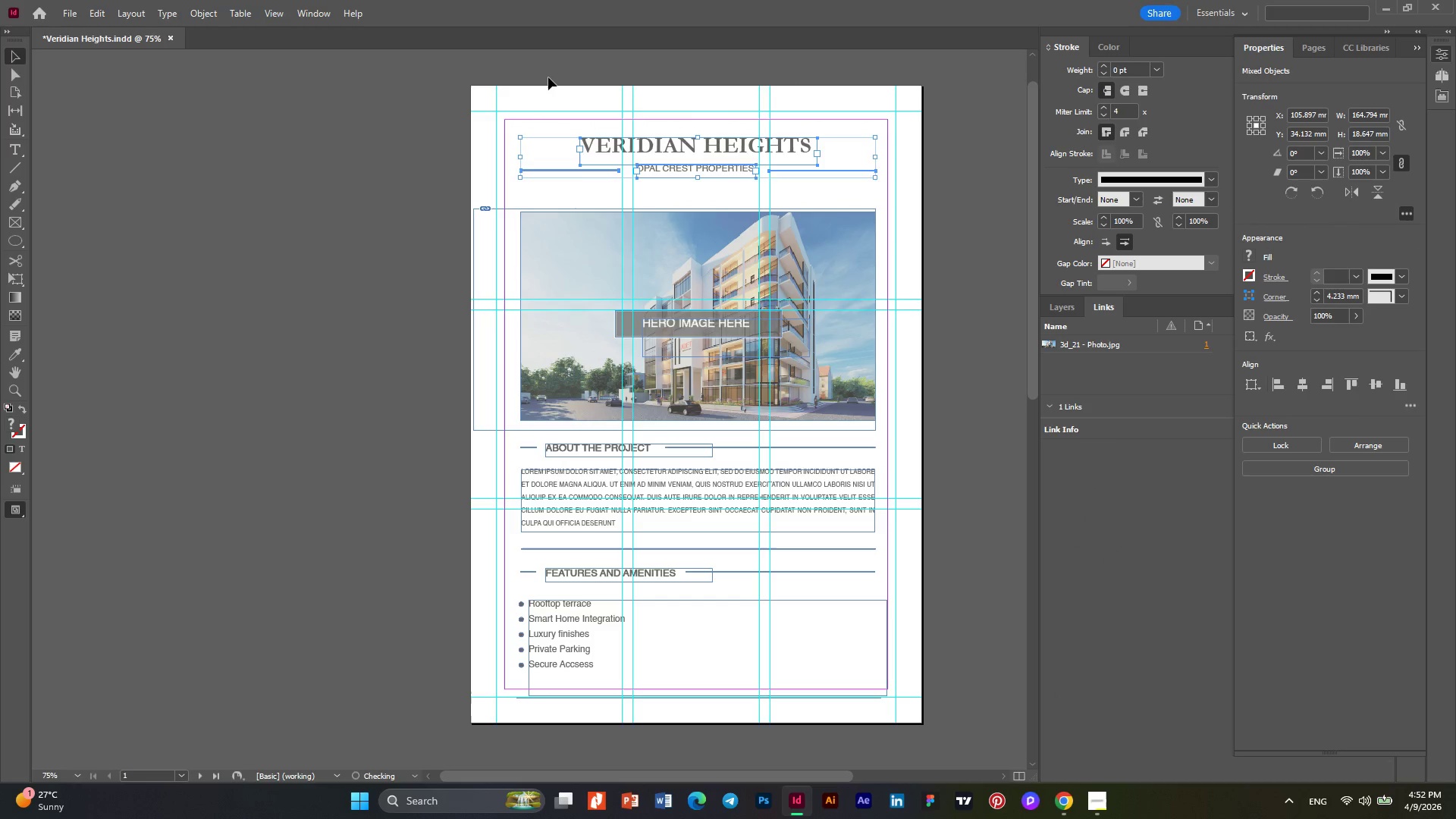 
key(ArrowDown)
 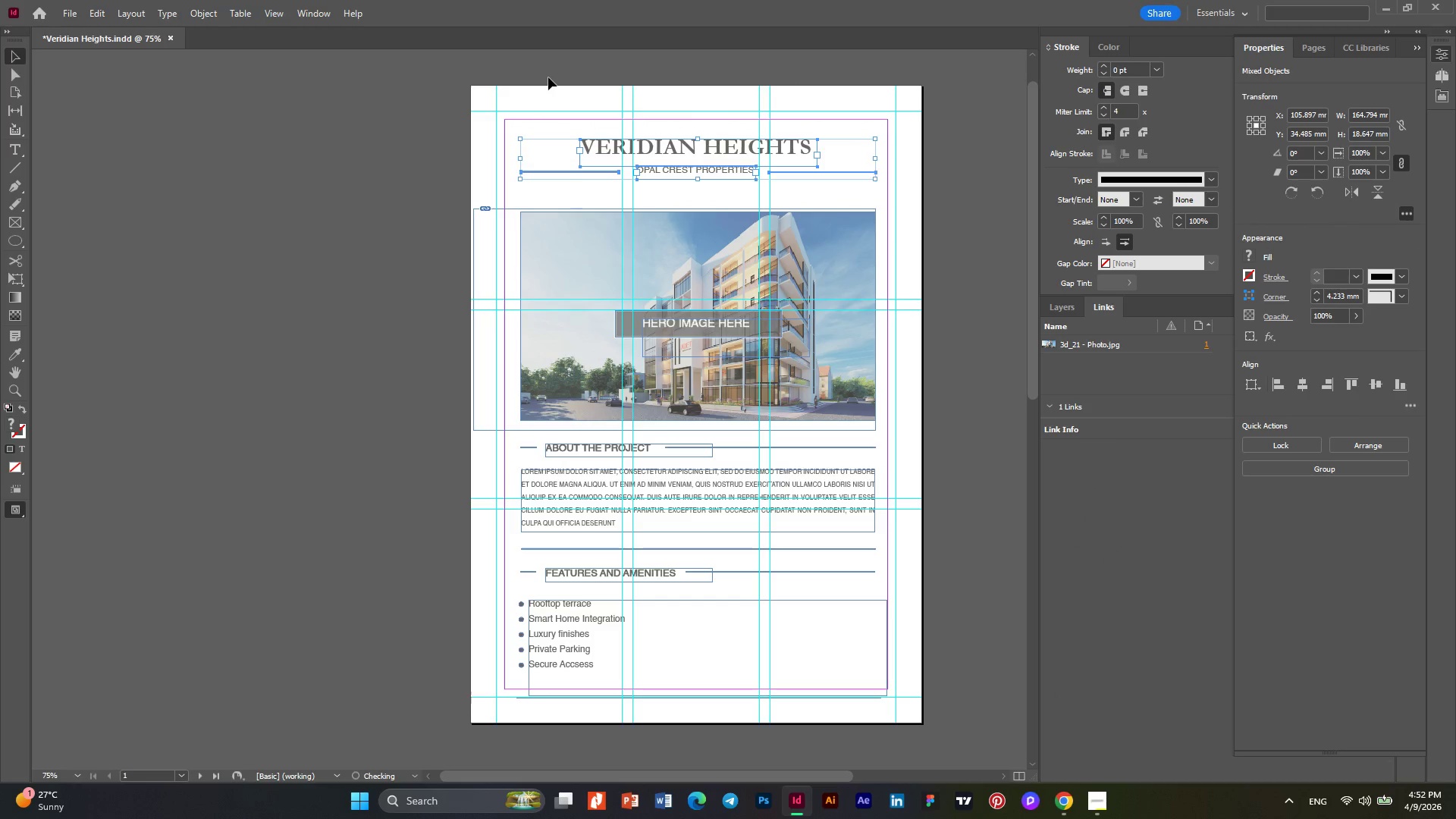 
key(ArrowDown)
 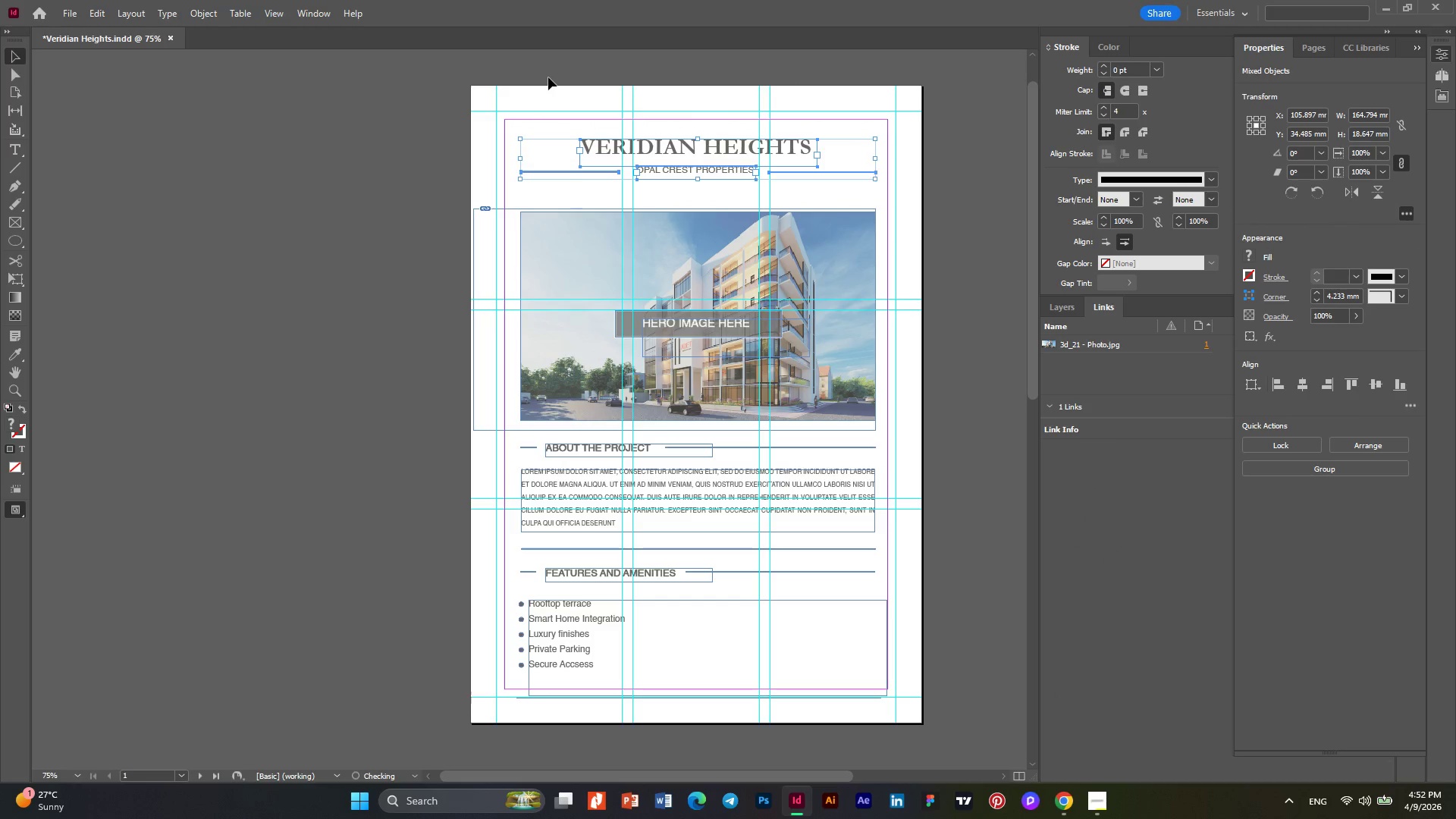 
key(ArrowDown)
 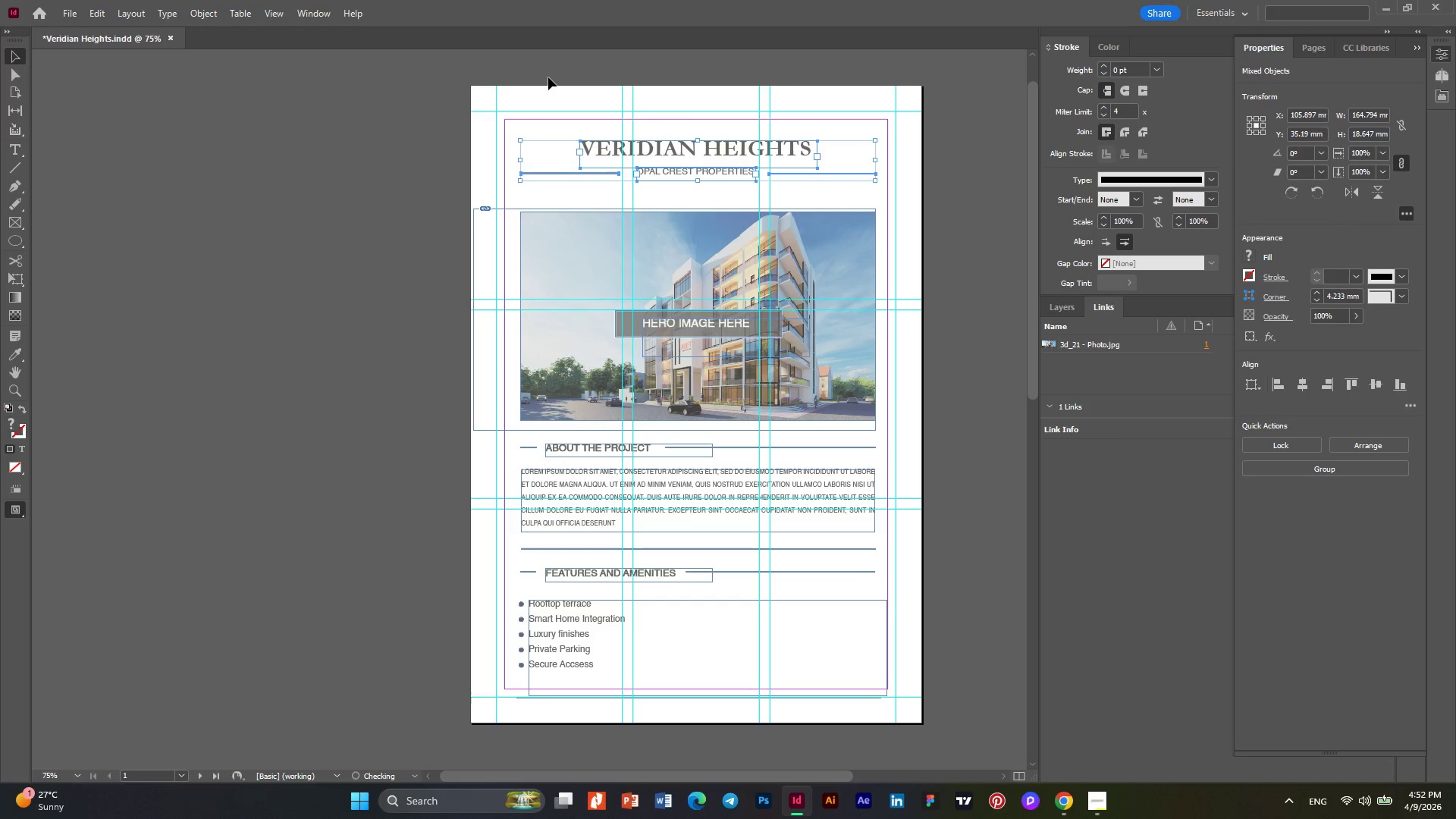 
key(ArrowDown)
 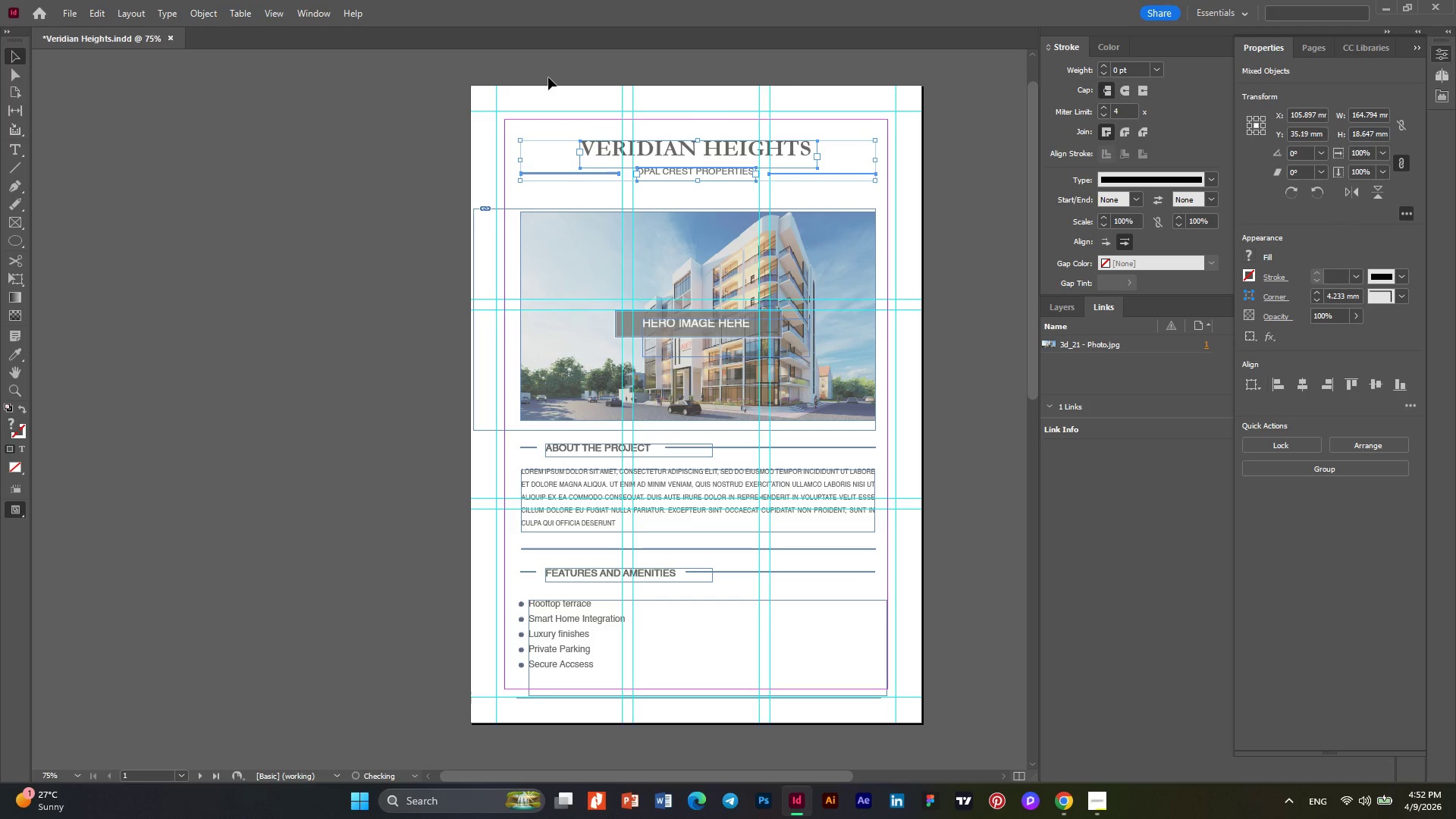 
key(ArrowDown)
 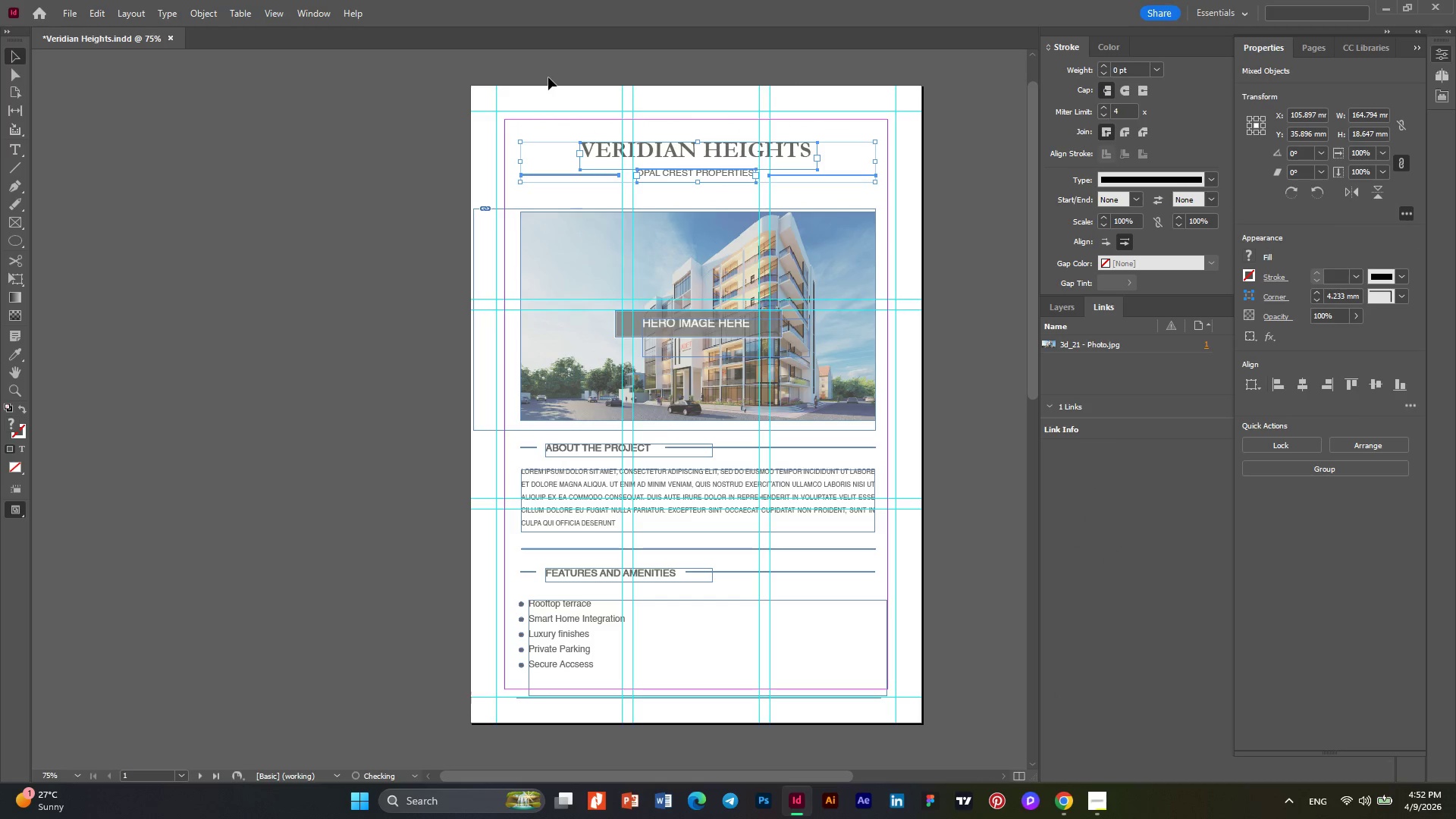 
key(ArrowDown)
 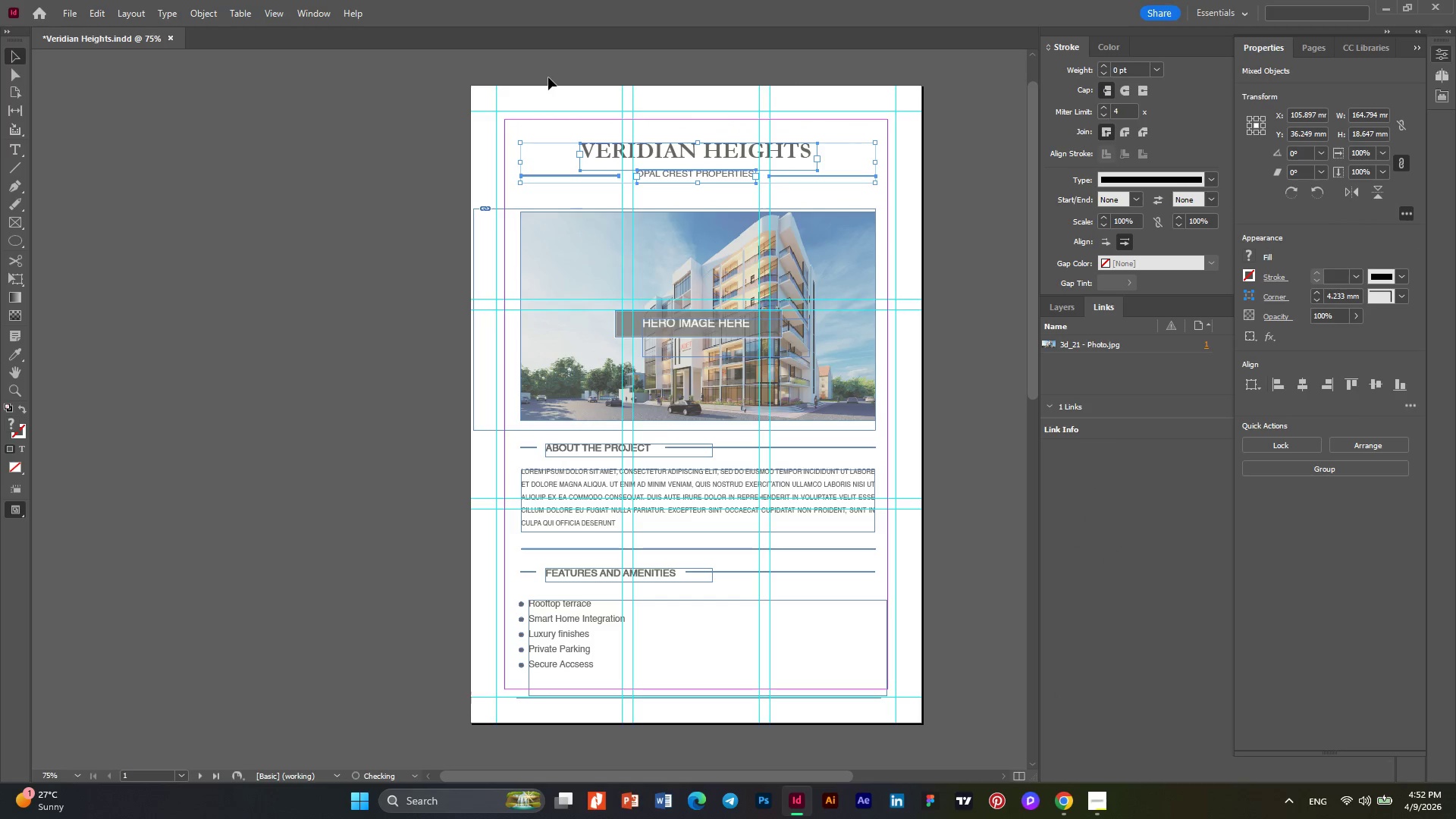 
key(ArrowDown)
 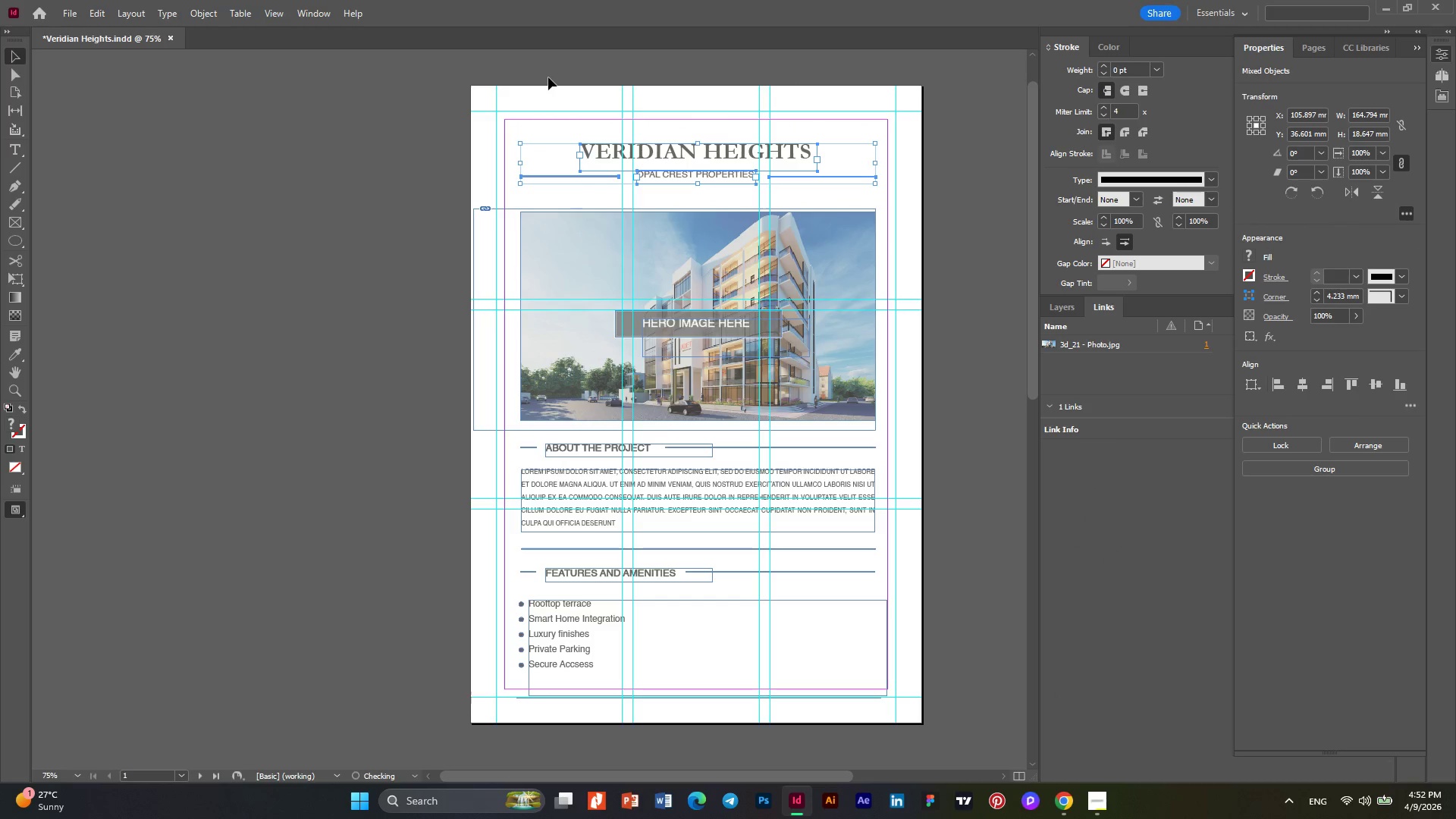 
key(ArrowDown)
 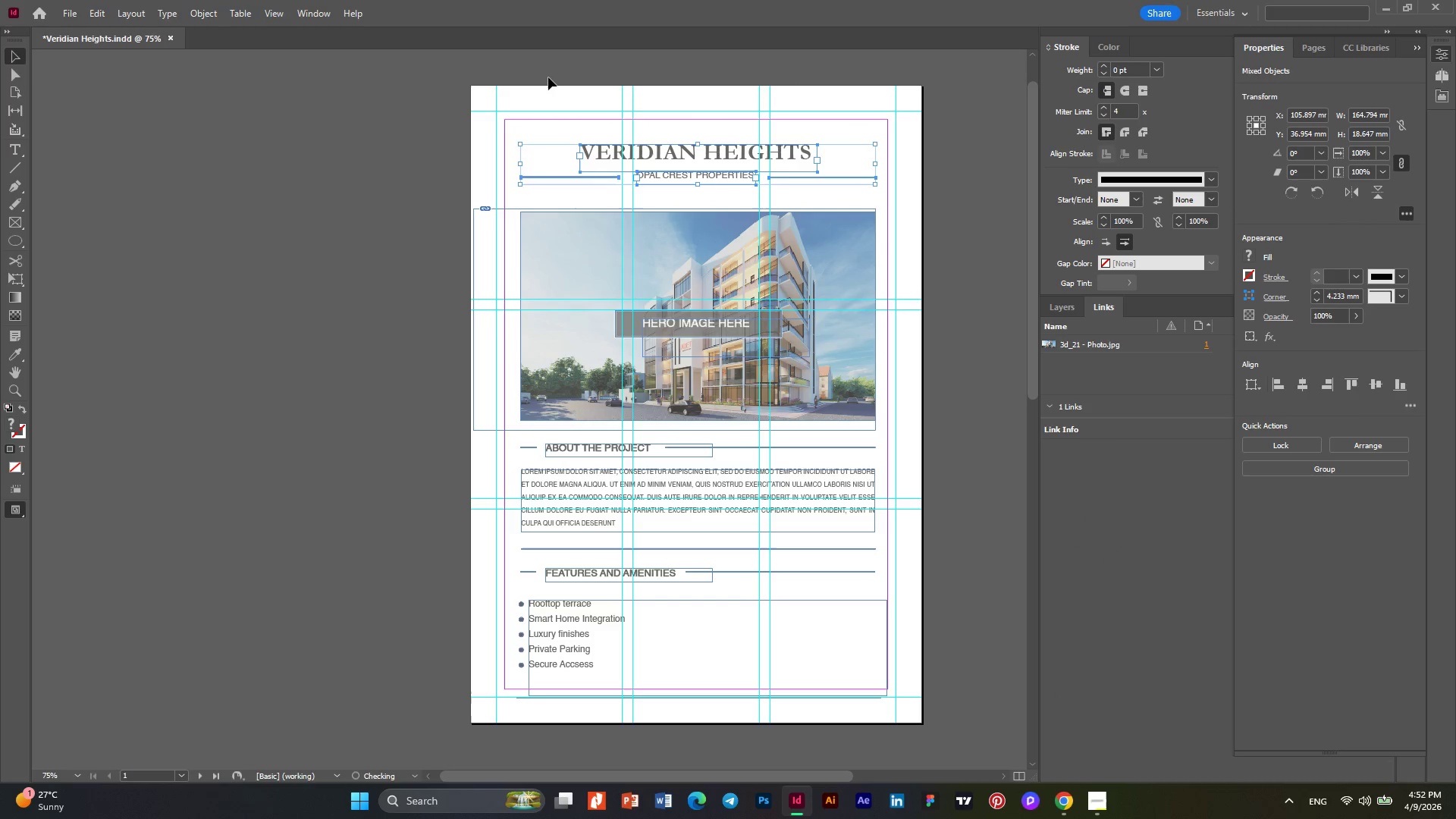 
key(ArrowDown)
 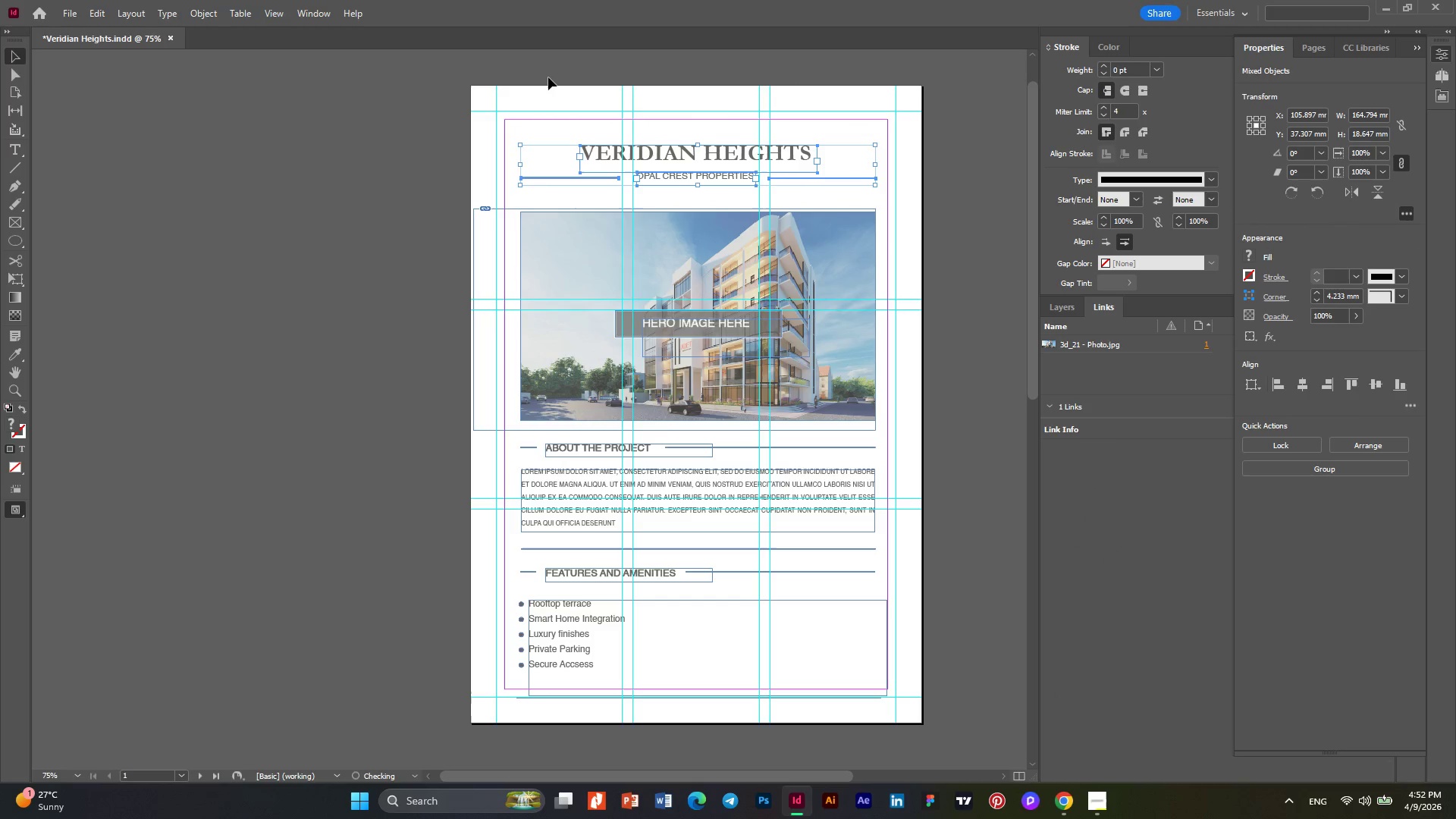 
key(ArrowDown)
 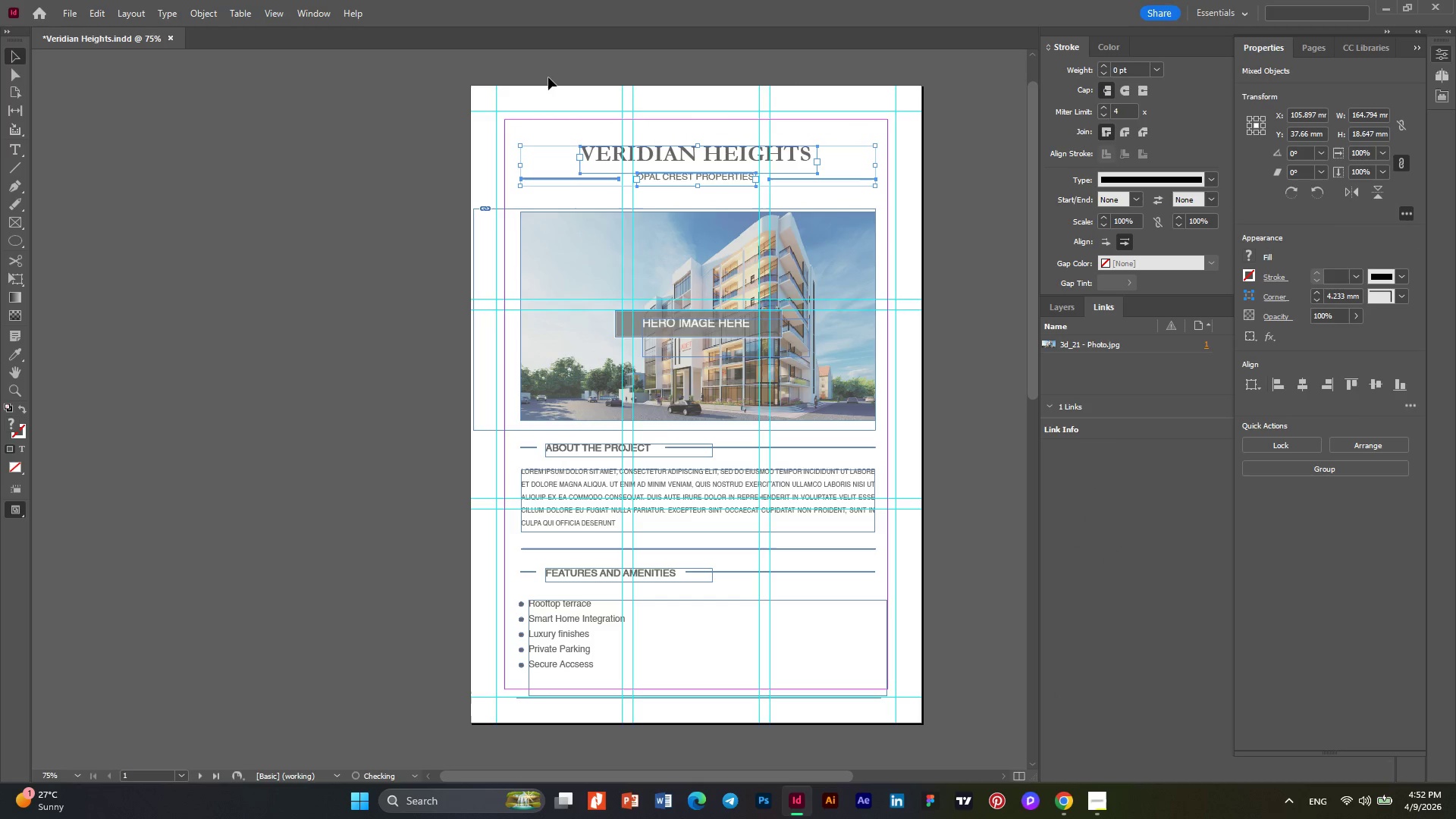 
key(ArrowDown)
 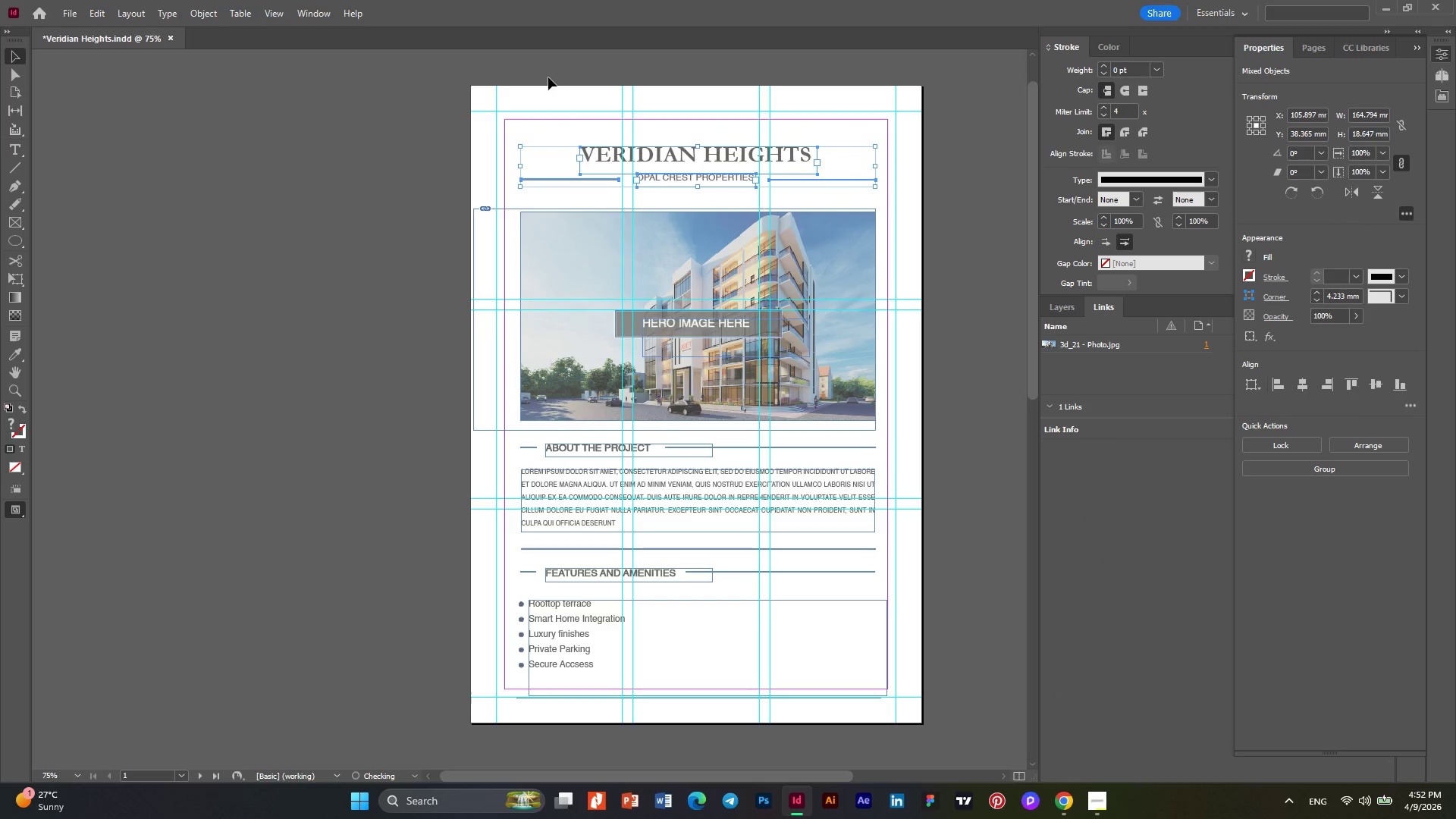 
key(ArrowDown)
 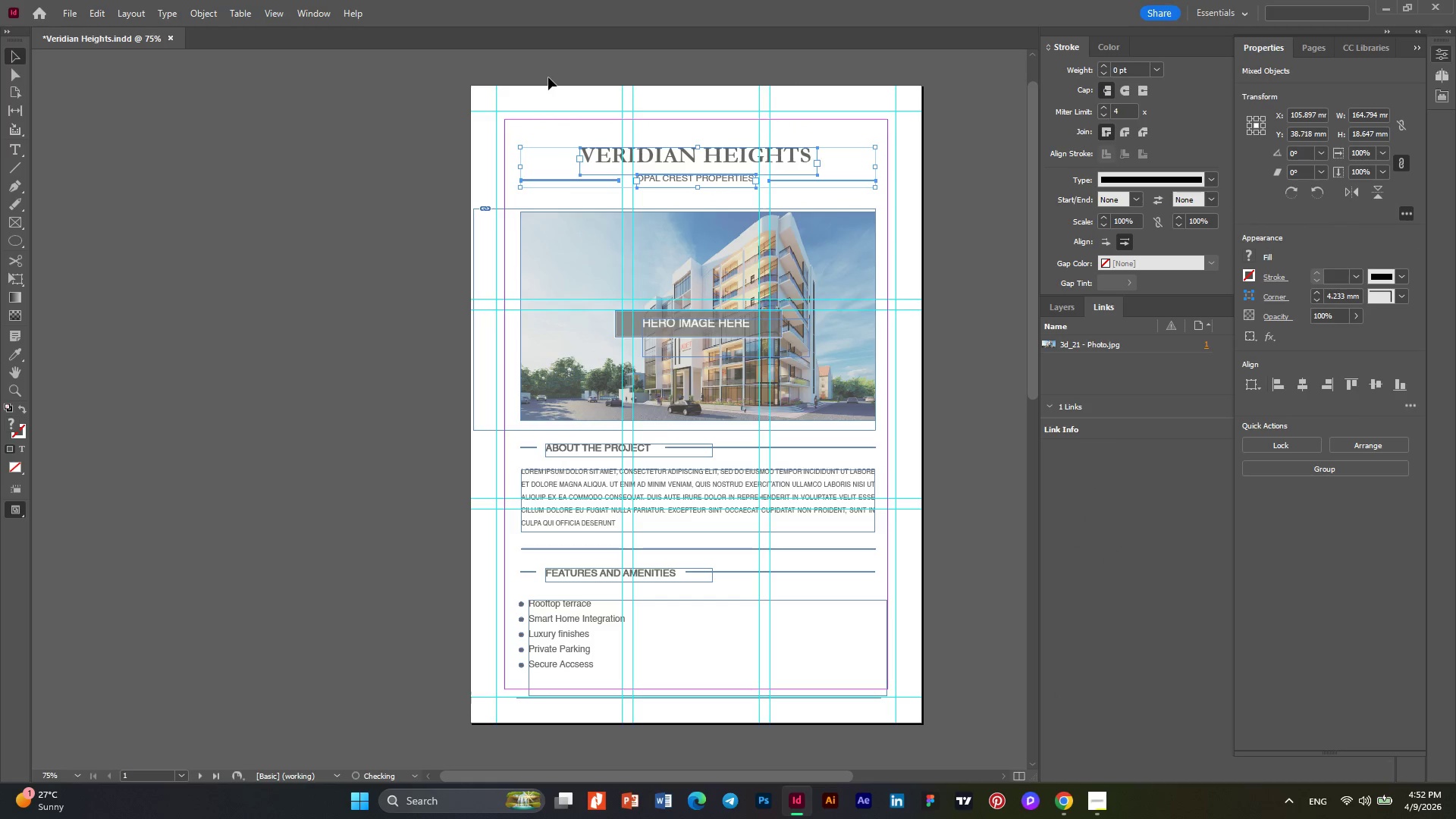 
key(ArrowDown)
 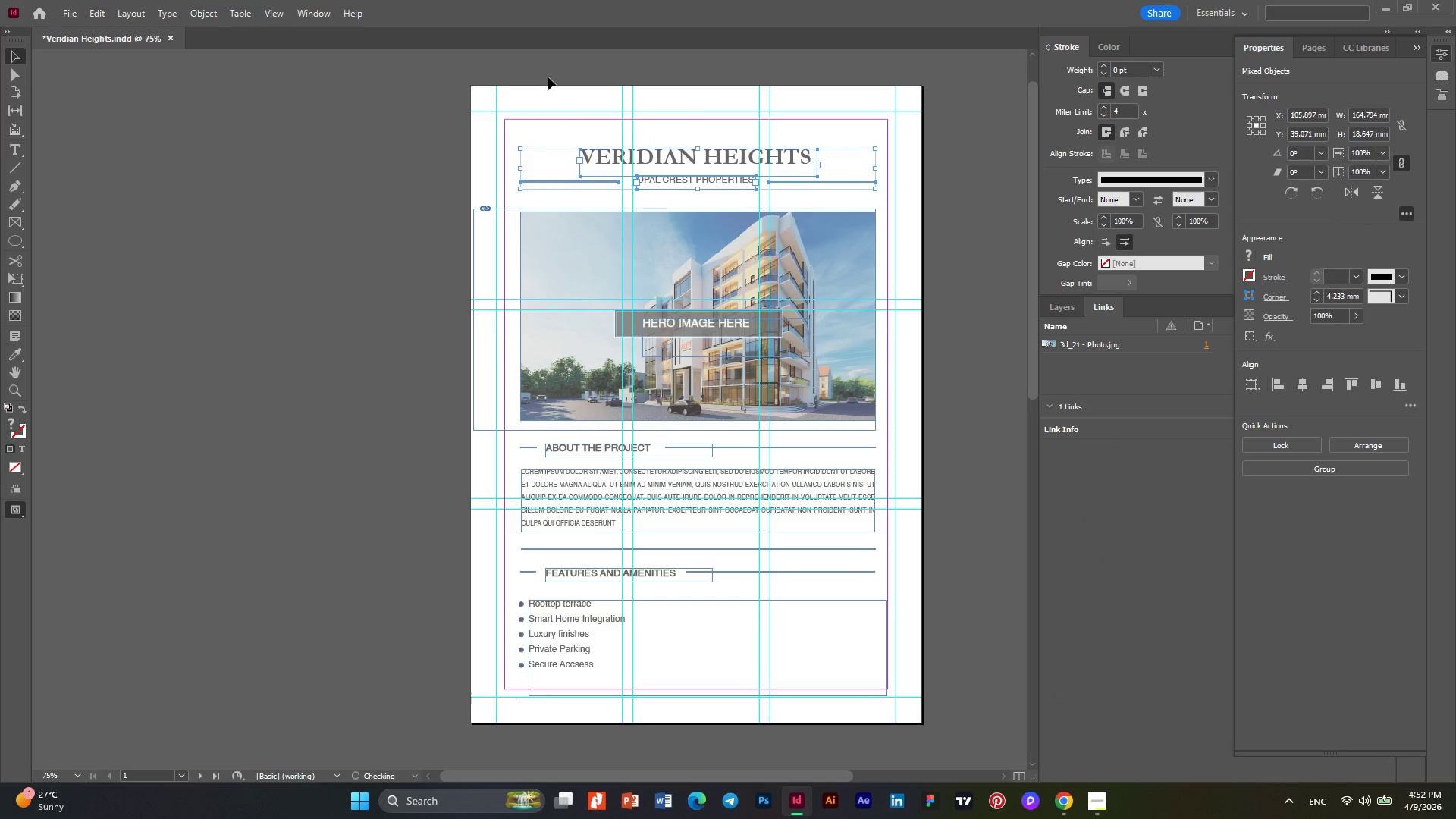 
key(ArrowDown)
 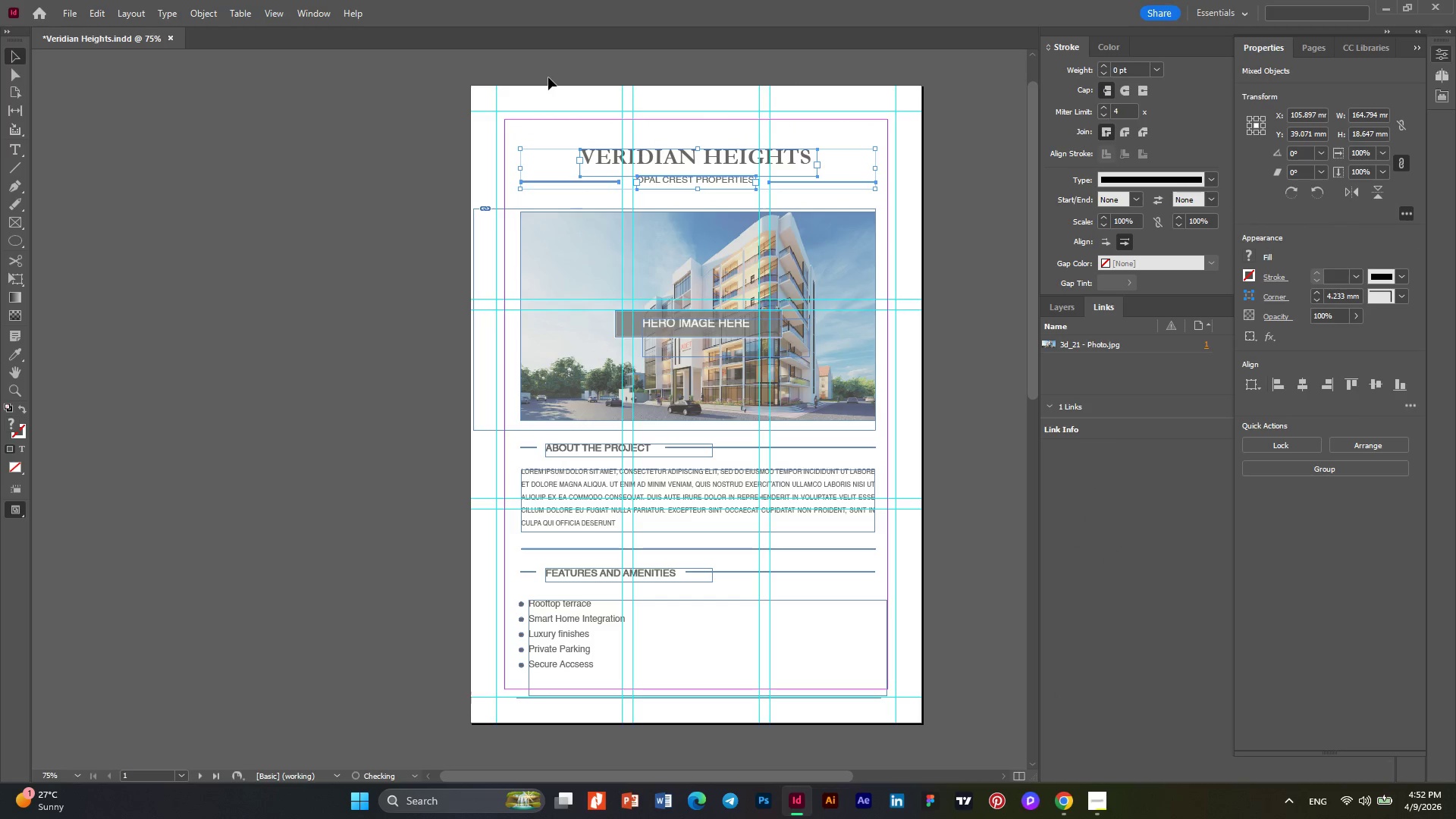 
key(ArrowDown)
 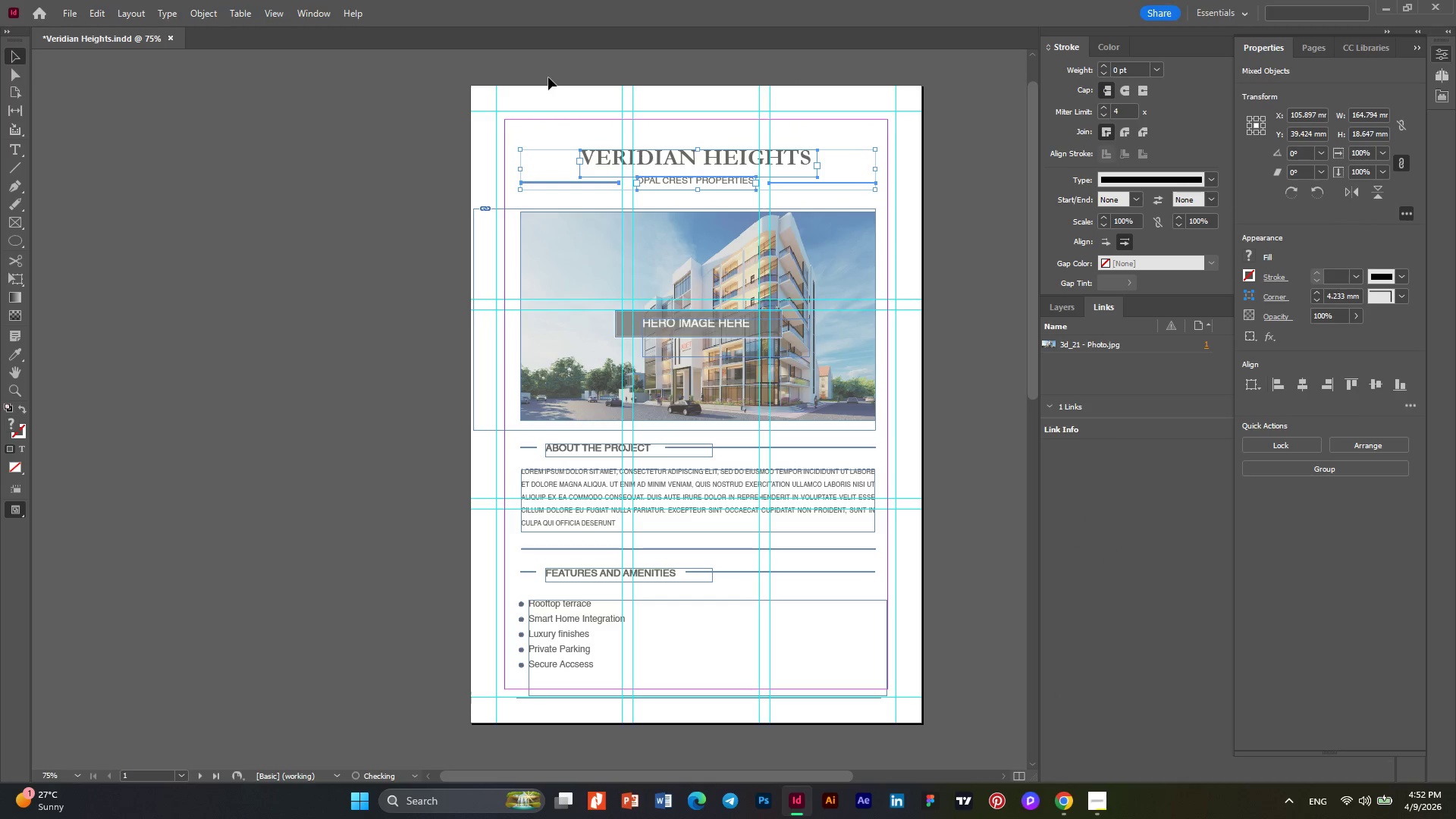 
key(ArrowDown)
 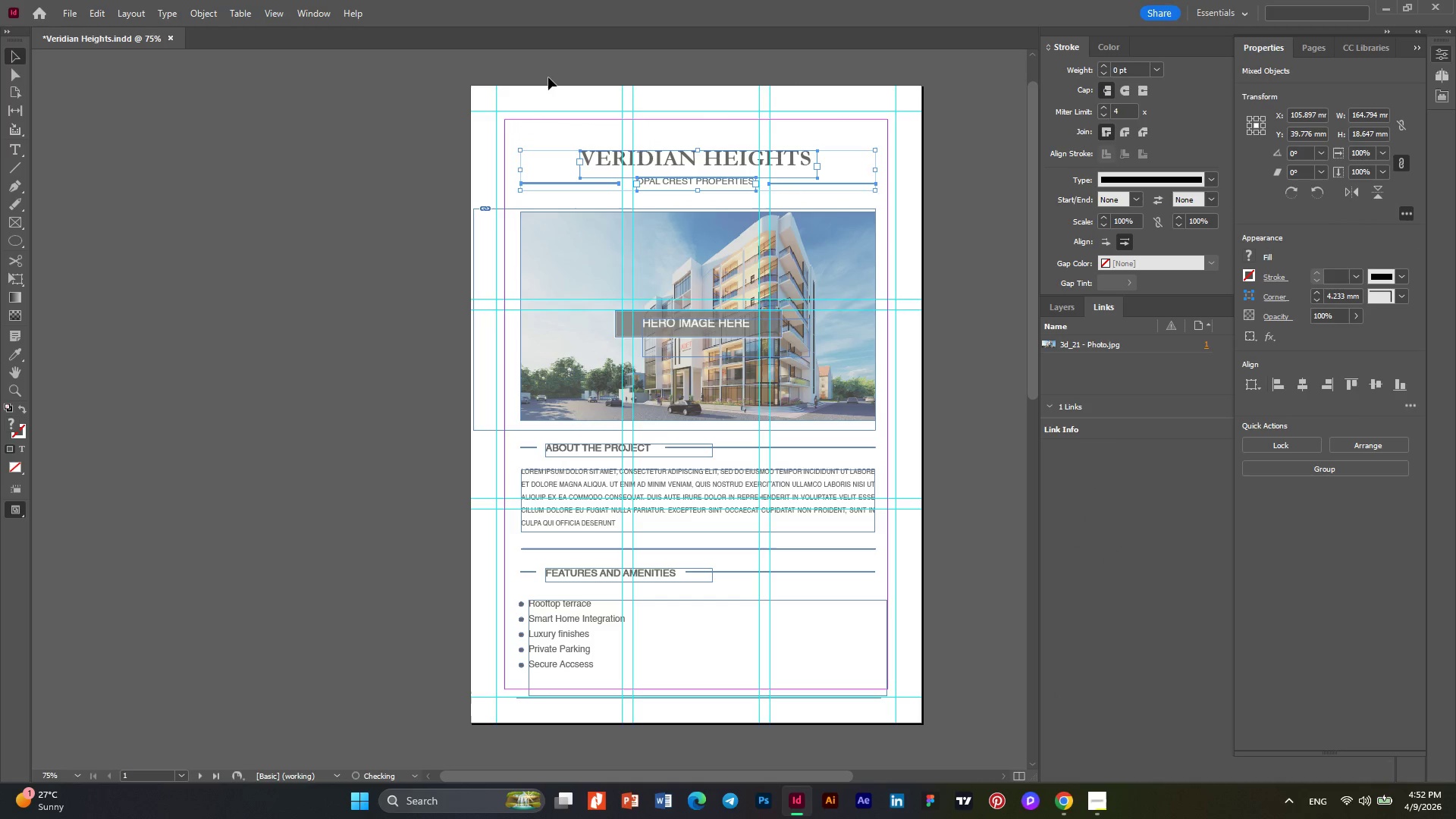 
key(ArrowDown)
 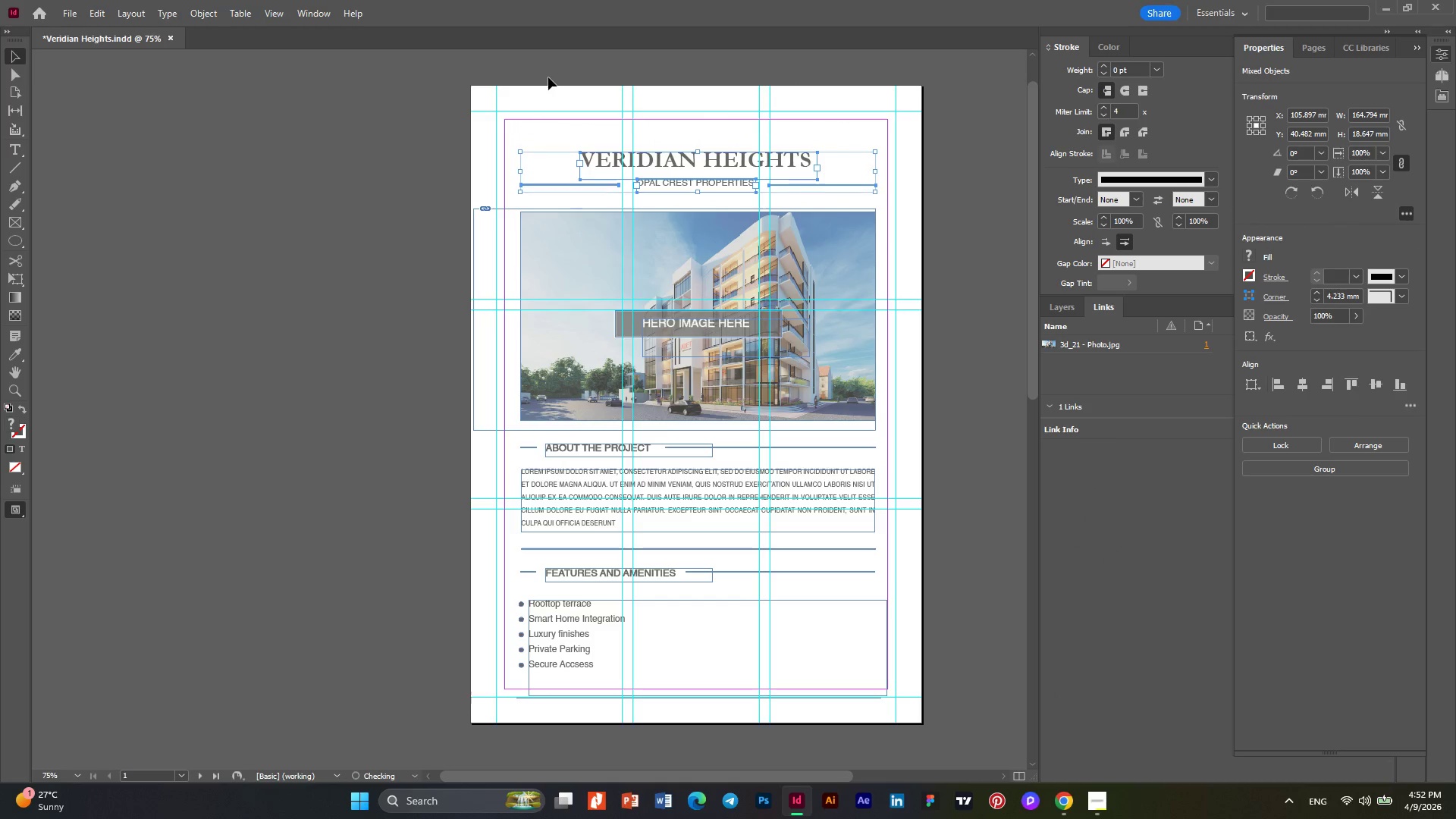 
key(ArrowDown)
 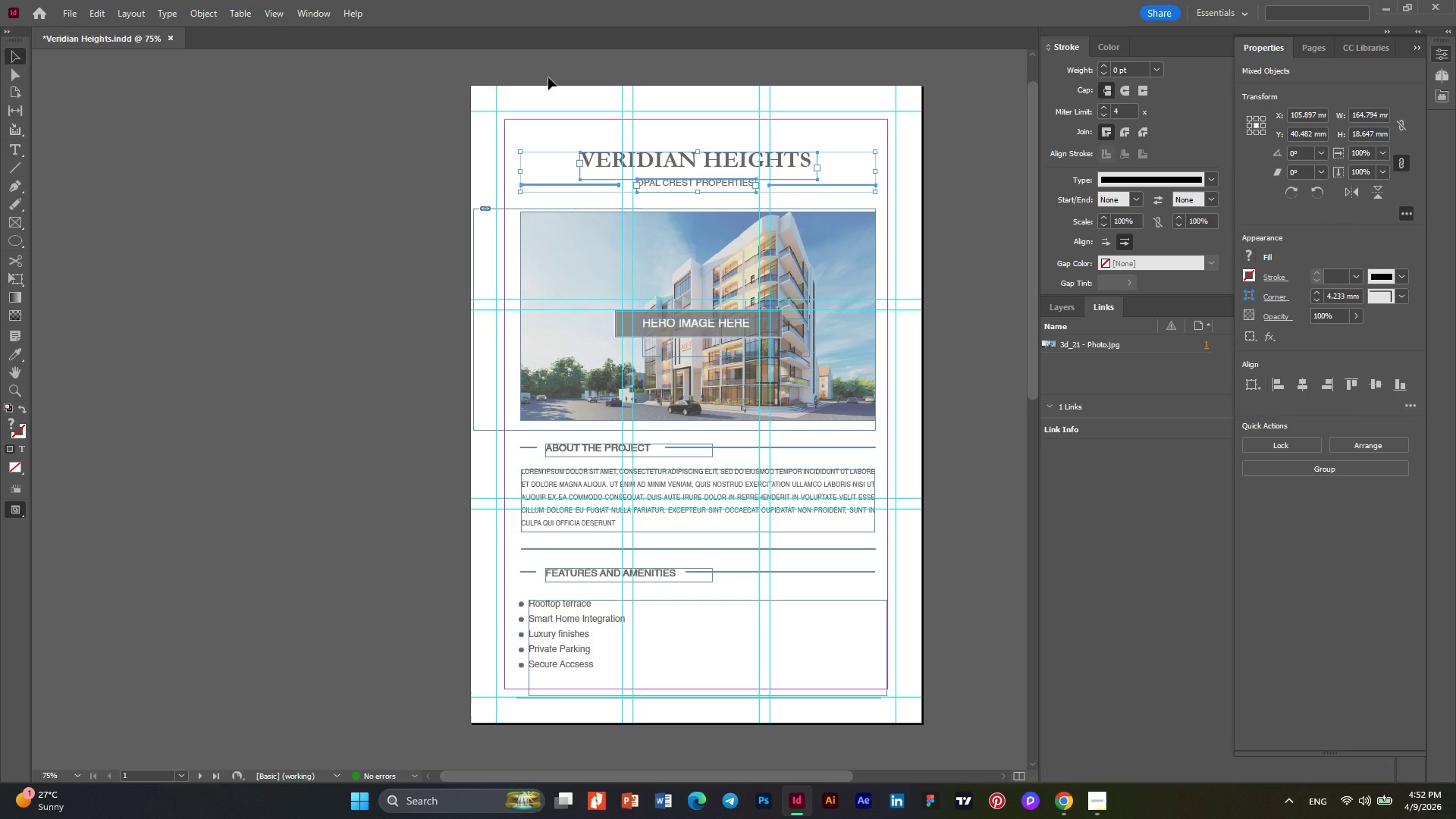 
key(ArrowDown)
 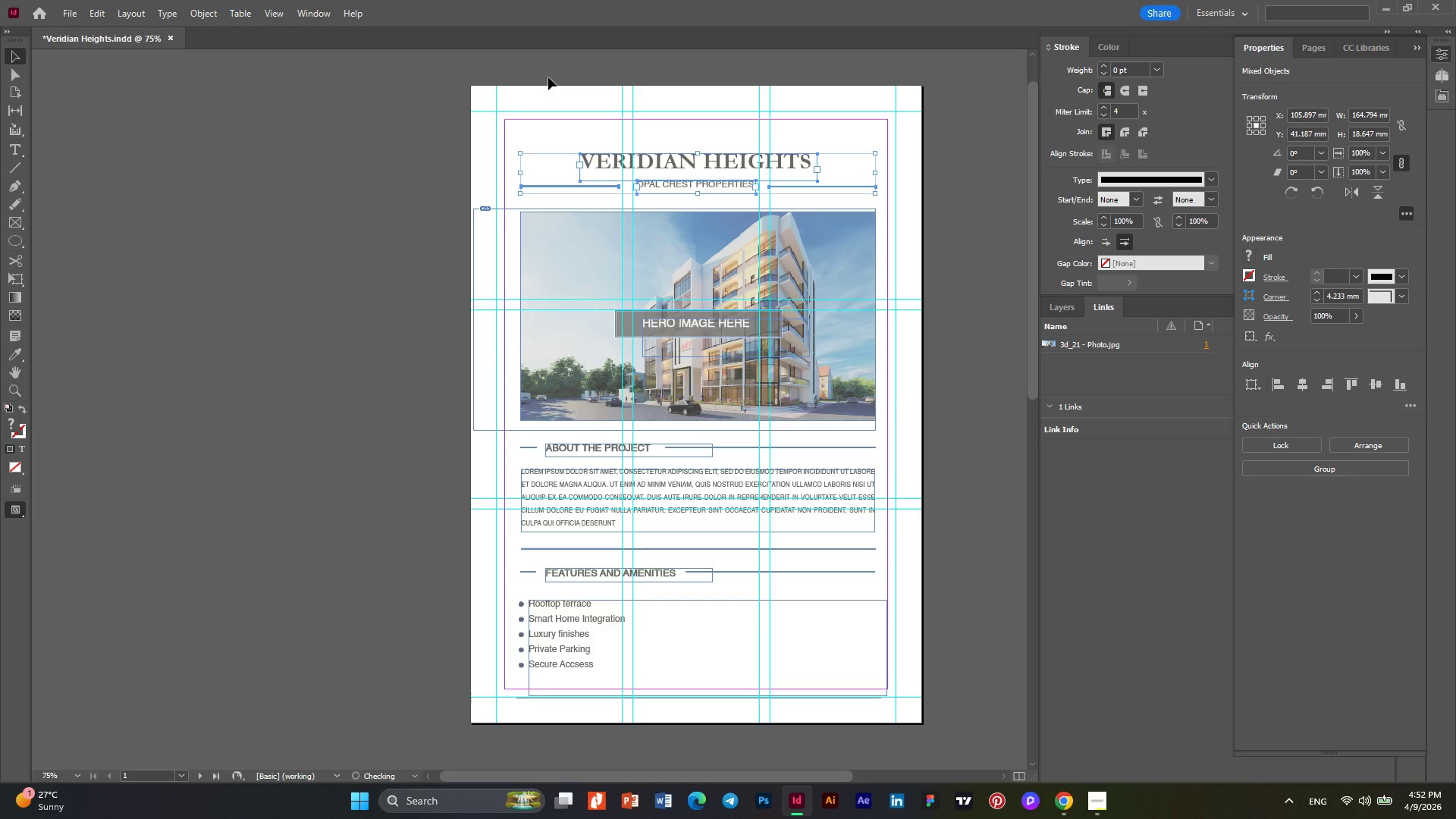 
key(ArrowDown)
 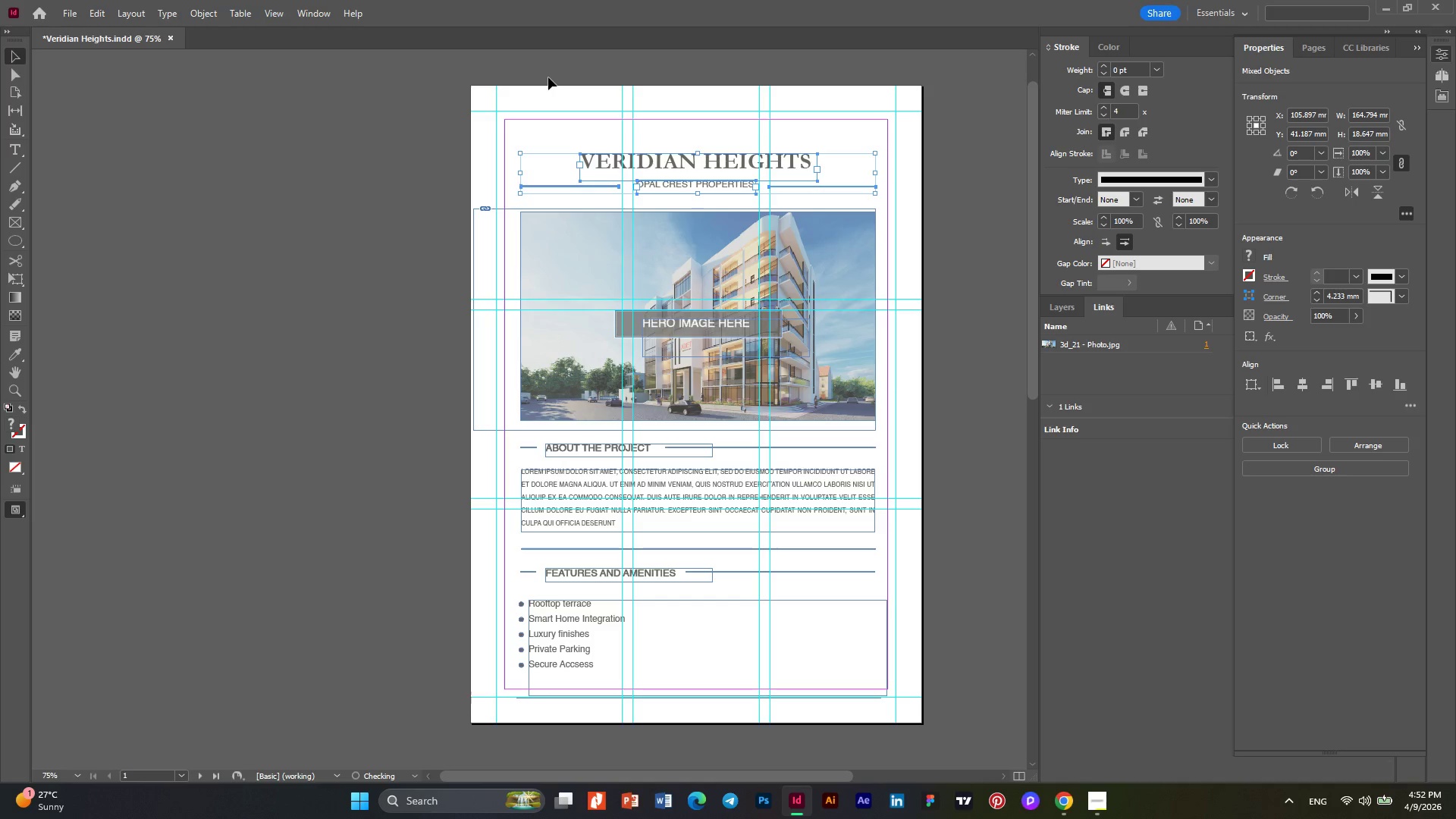 
key(ArrowDown)
 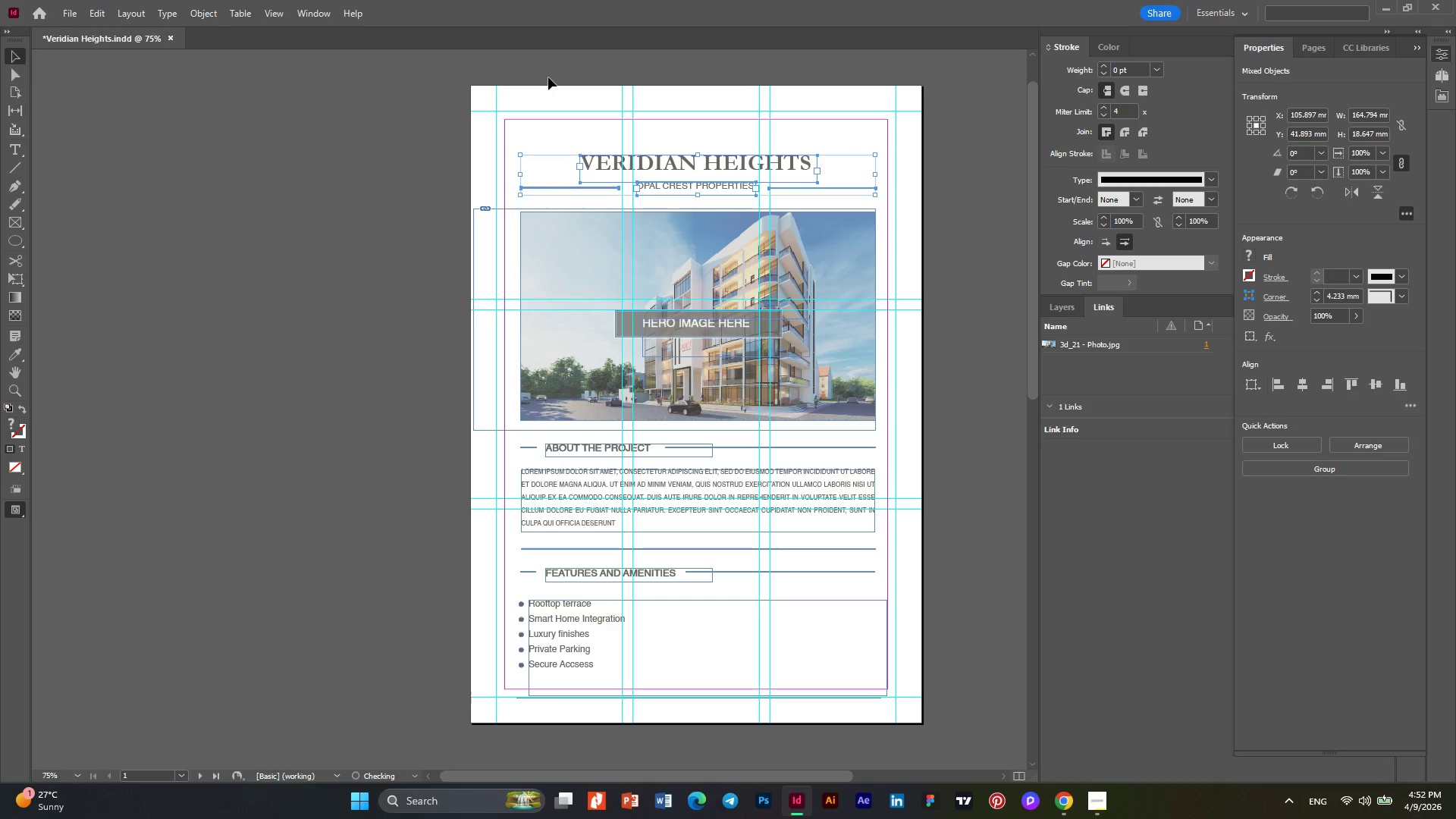 
key(ArrowDown)
 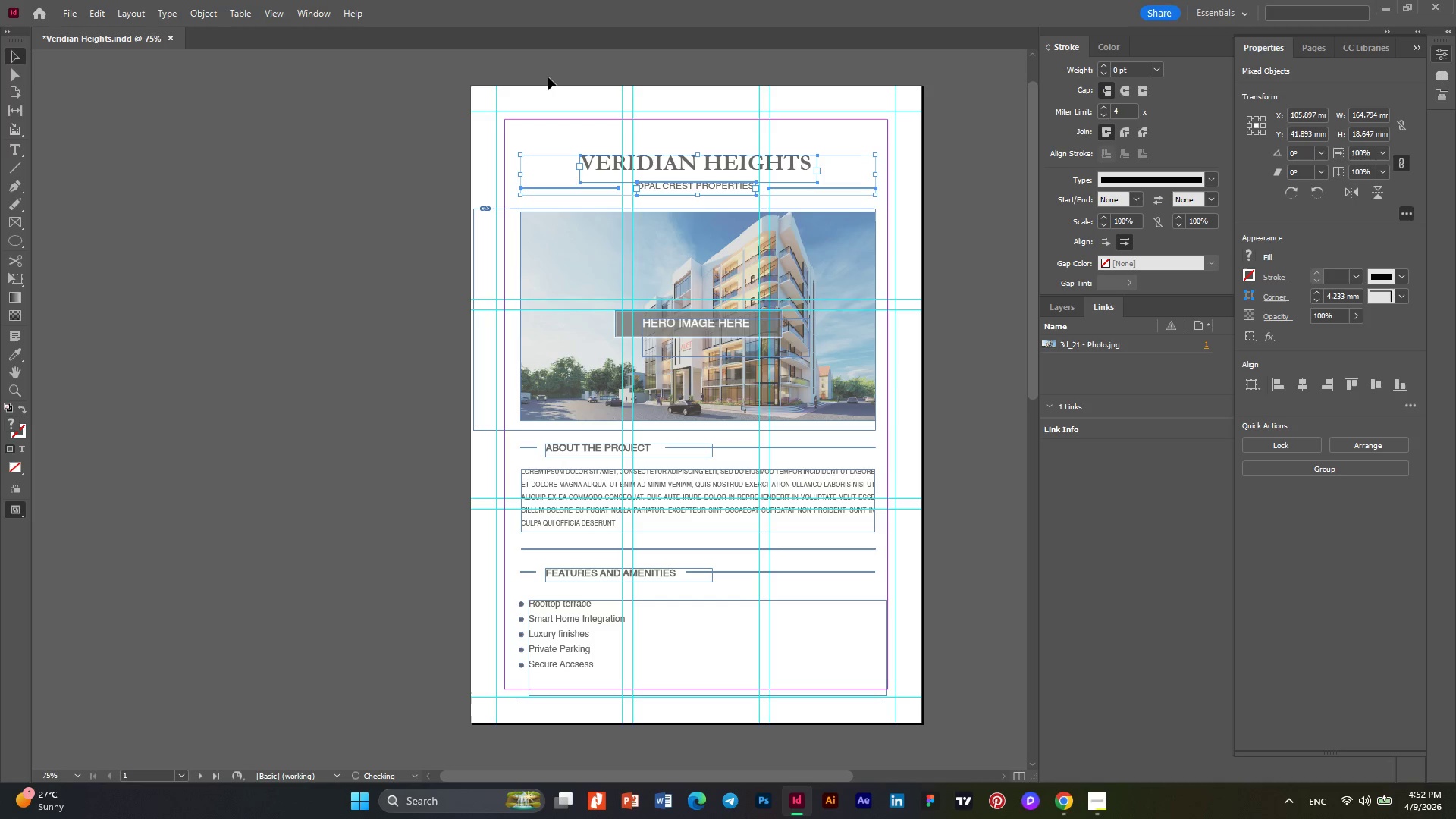 
key(ArrowDown)
 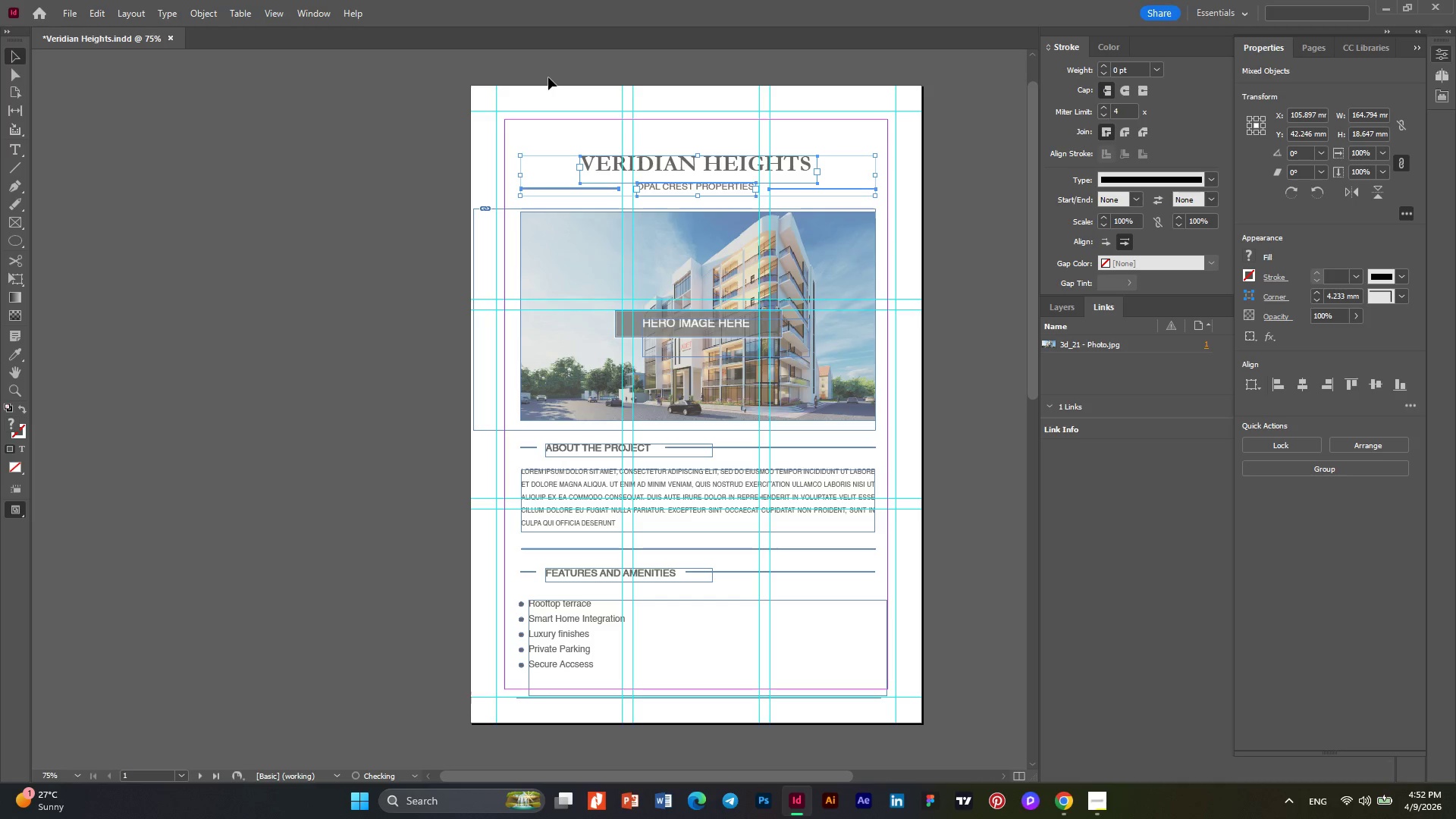 
key(ArrowDown)
 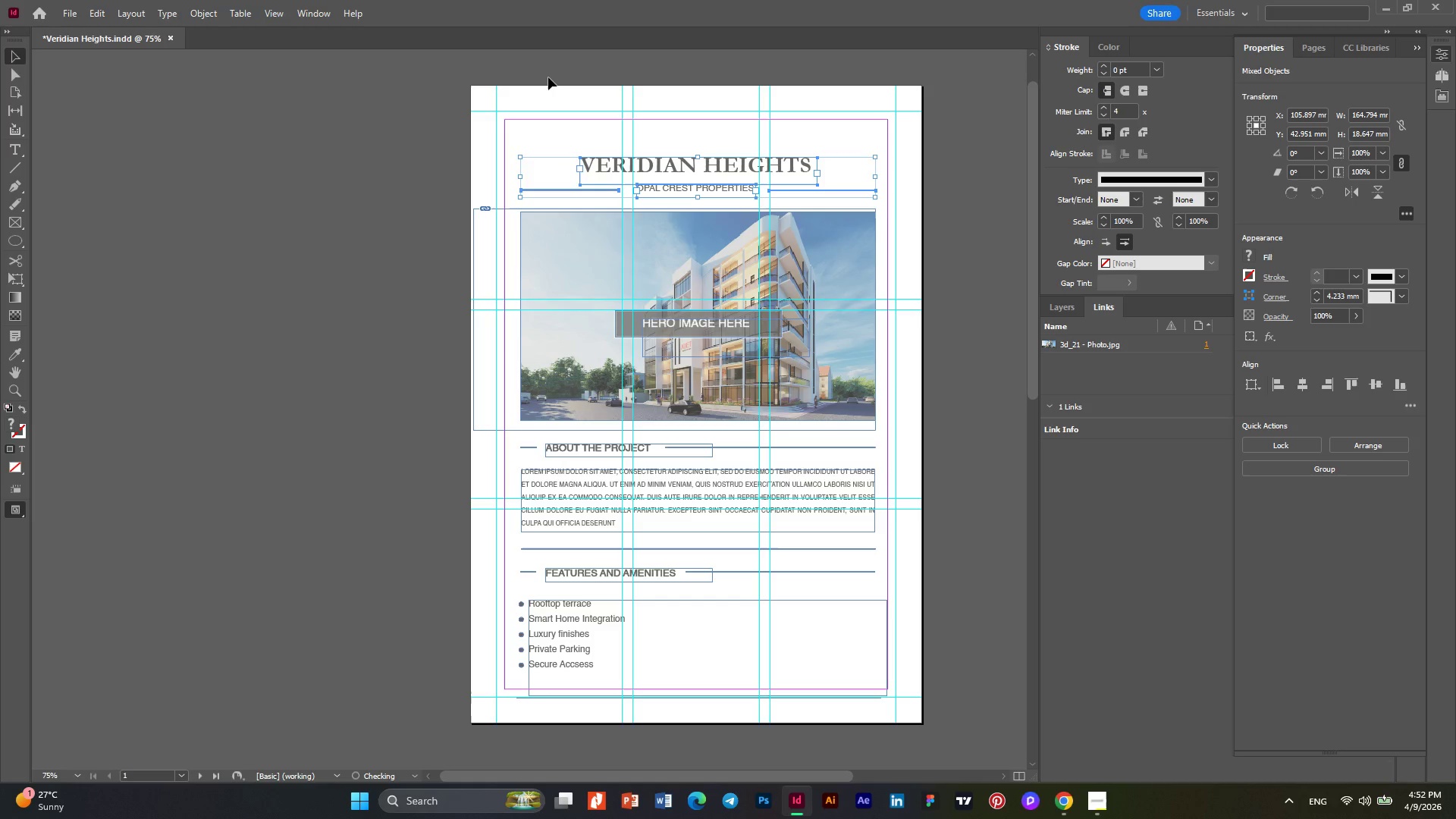 
key(ArrowDown)
 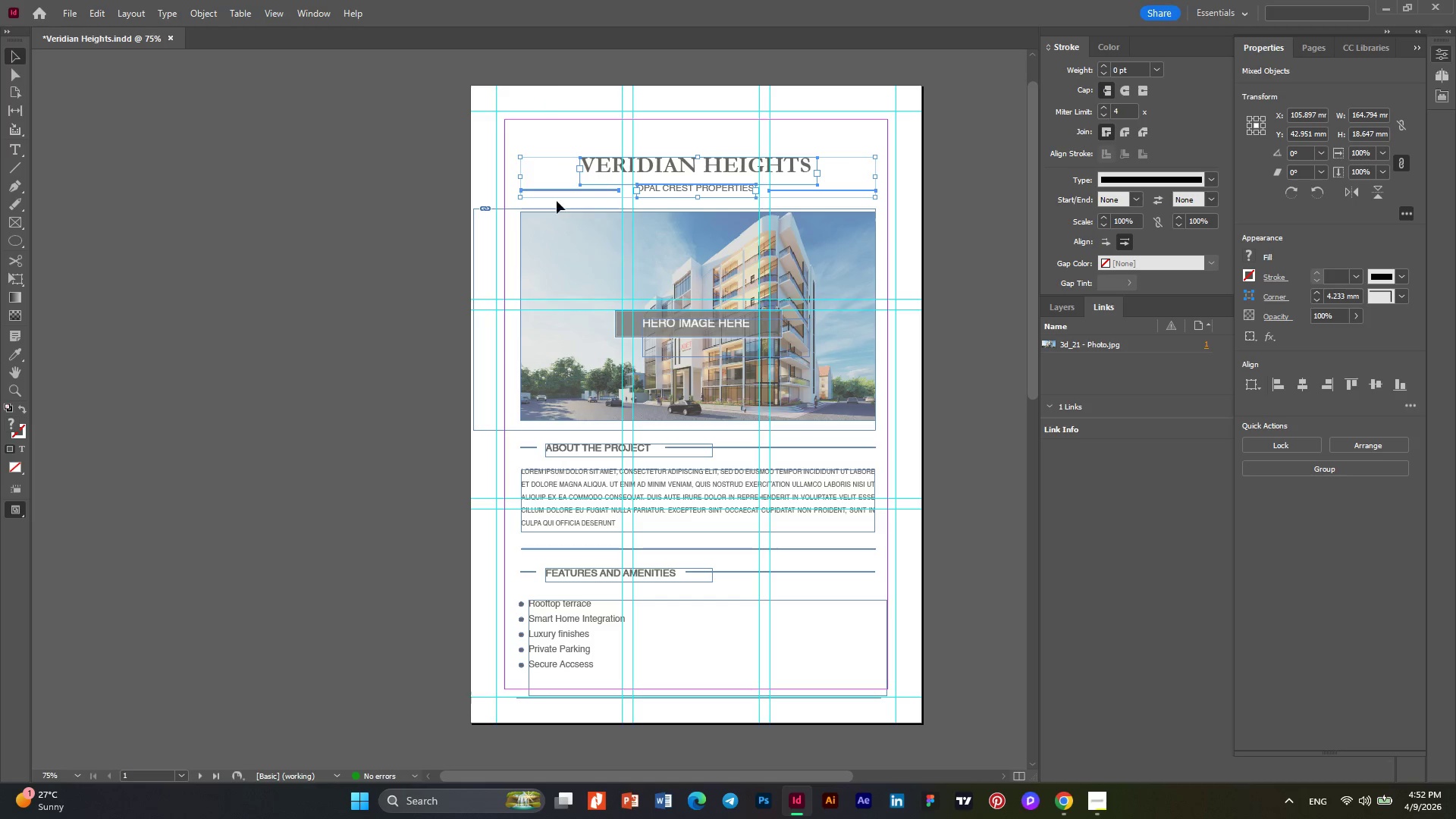 
left_click([733, 435])
 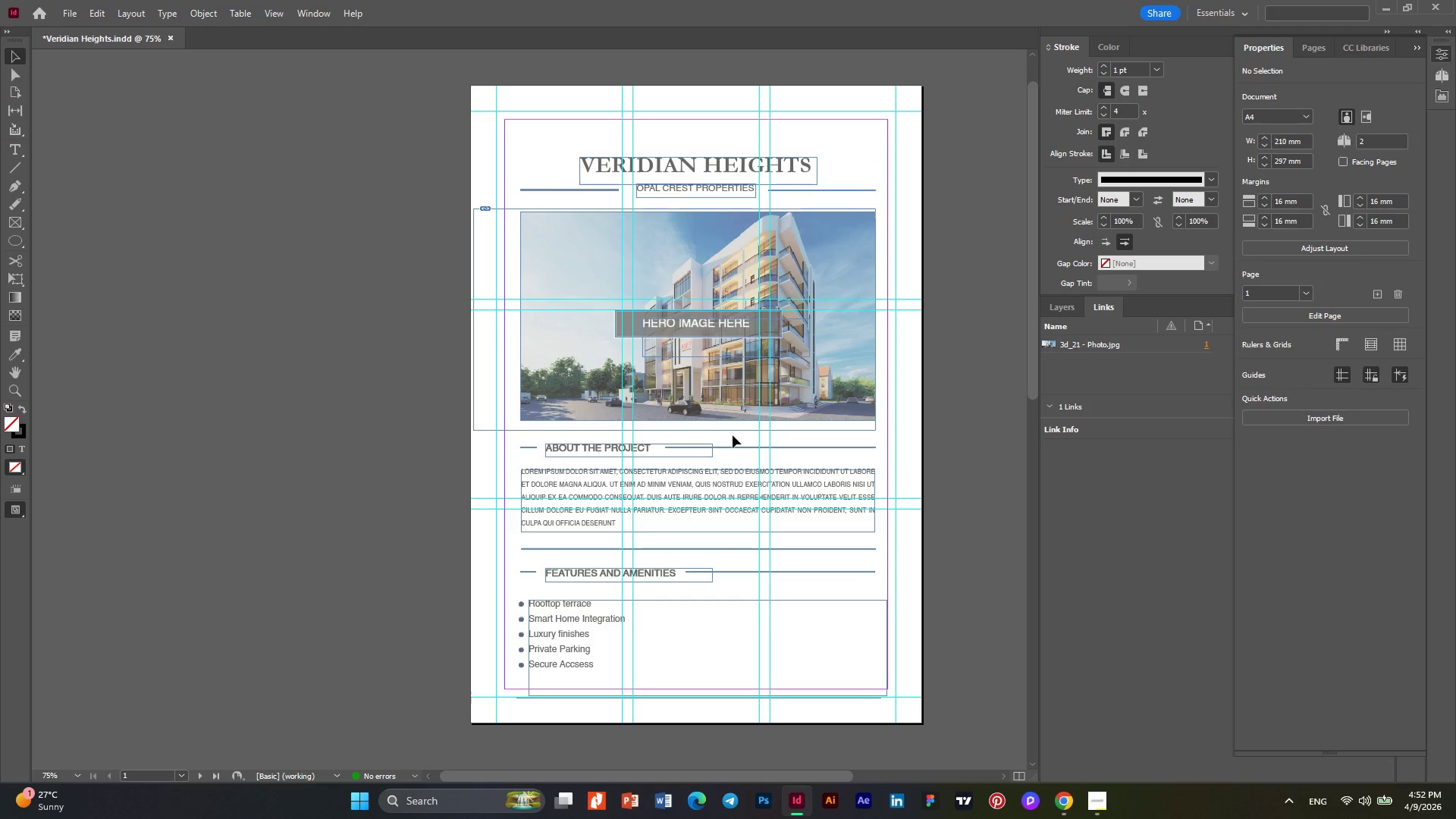 
left_click_drag(start_coordinate=[733, 435], to_coordinate=[554, 300])
 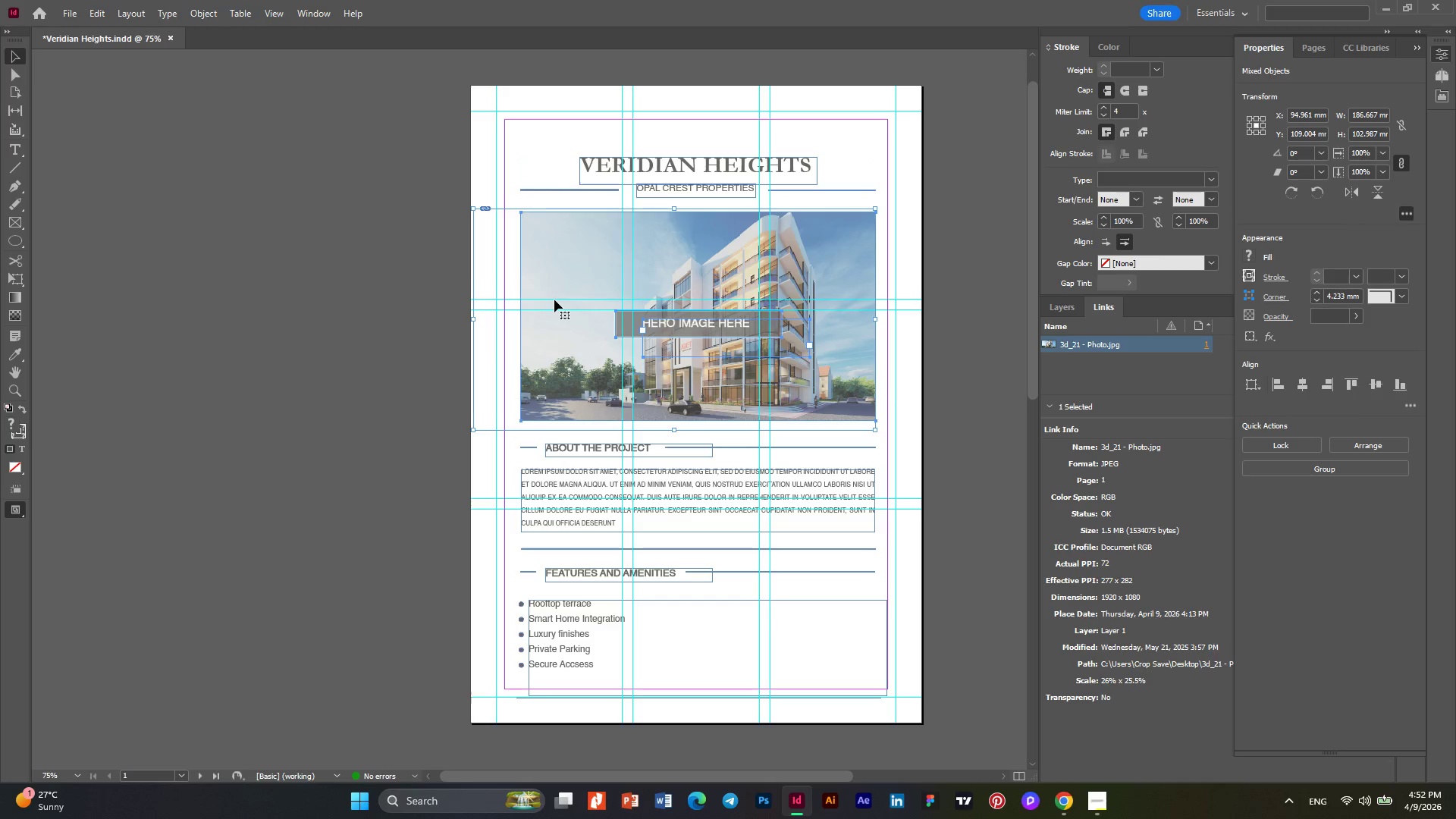 
key(ArrowDown)
 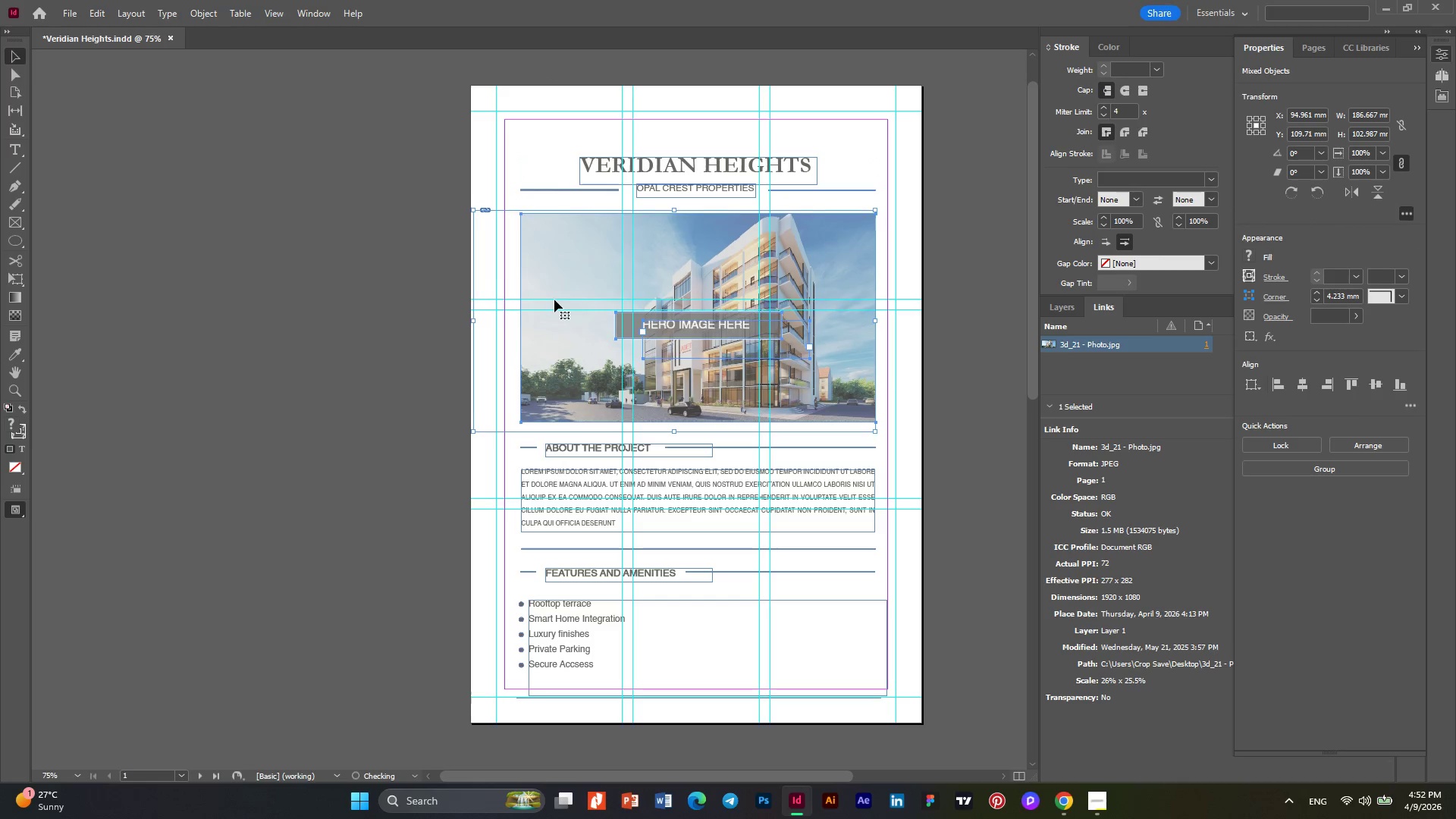 
key(ArrowDown)
 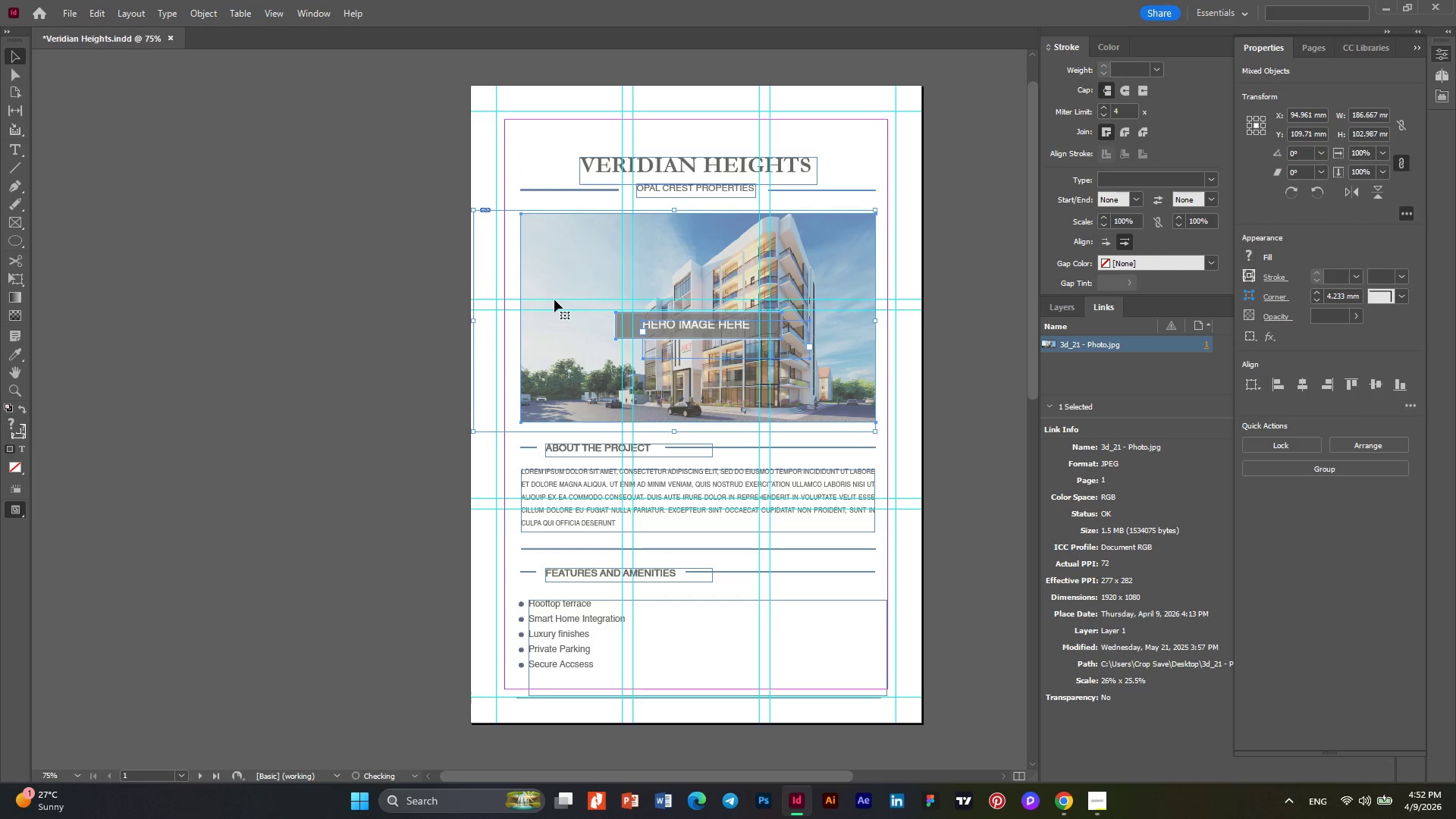 
key(ArrowDown)
 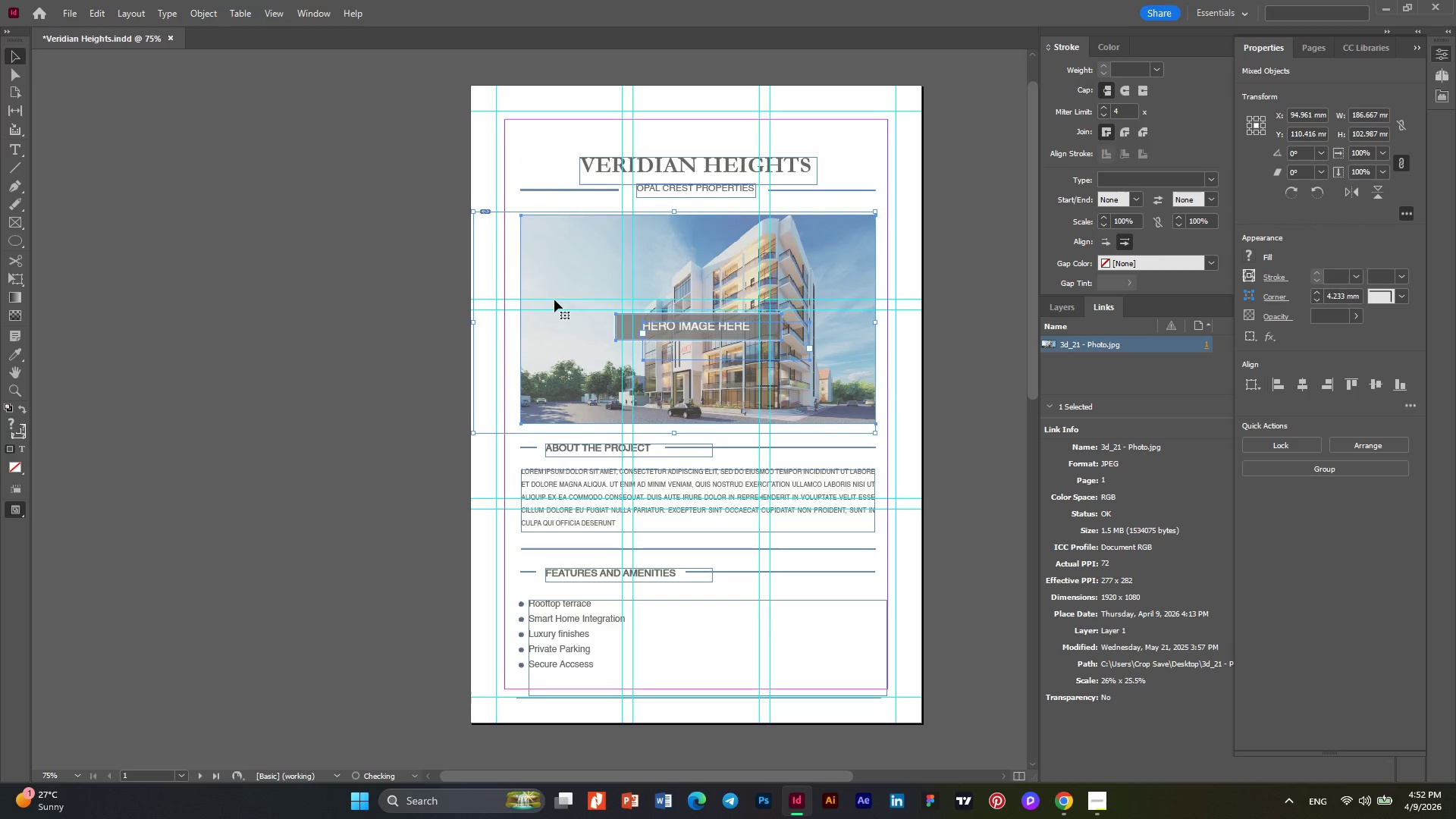 
key(ArrowDown)
 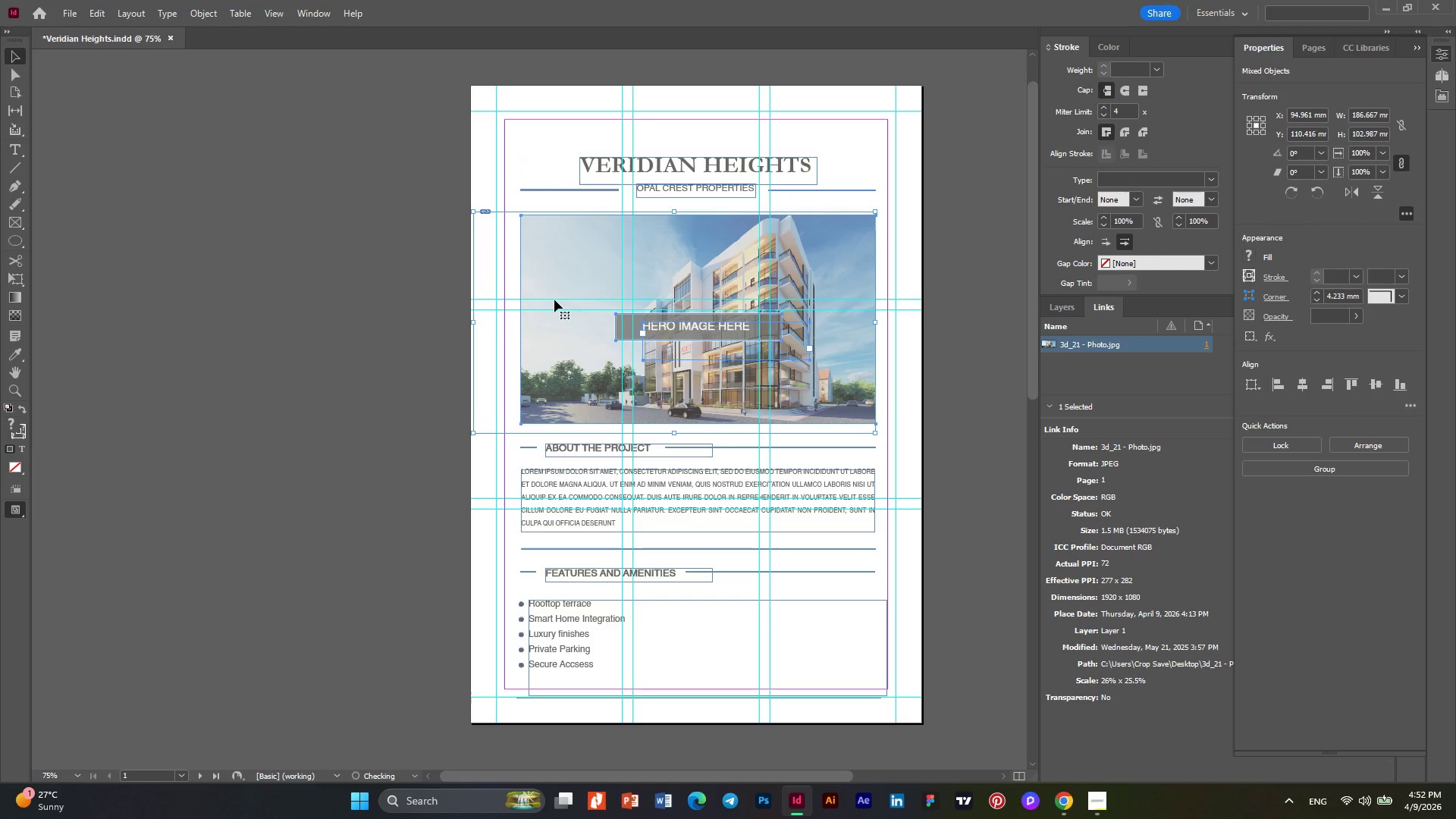 
key(ArrowDown)
 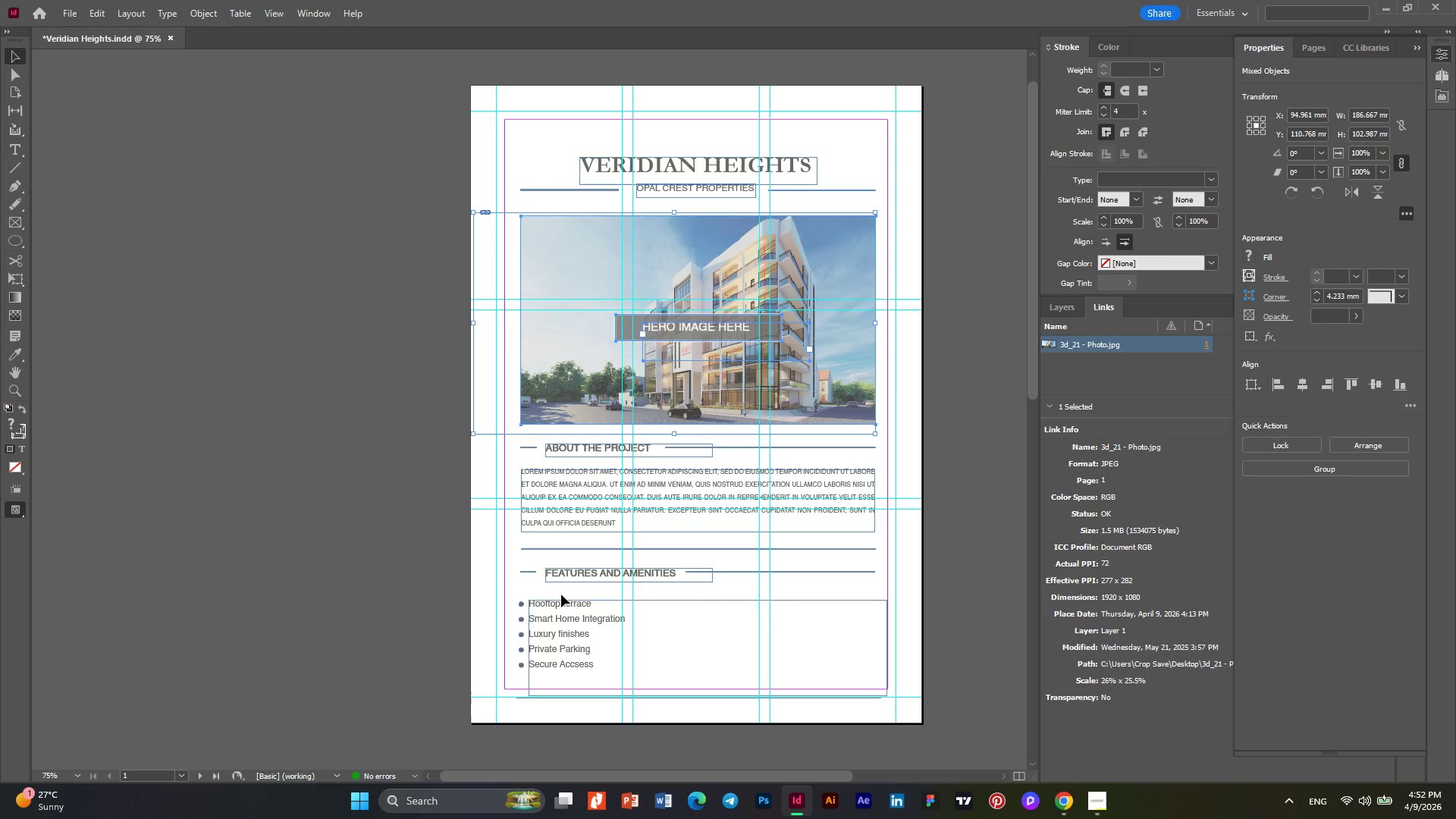 
wait(5.95)
 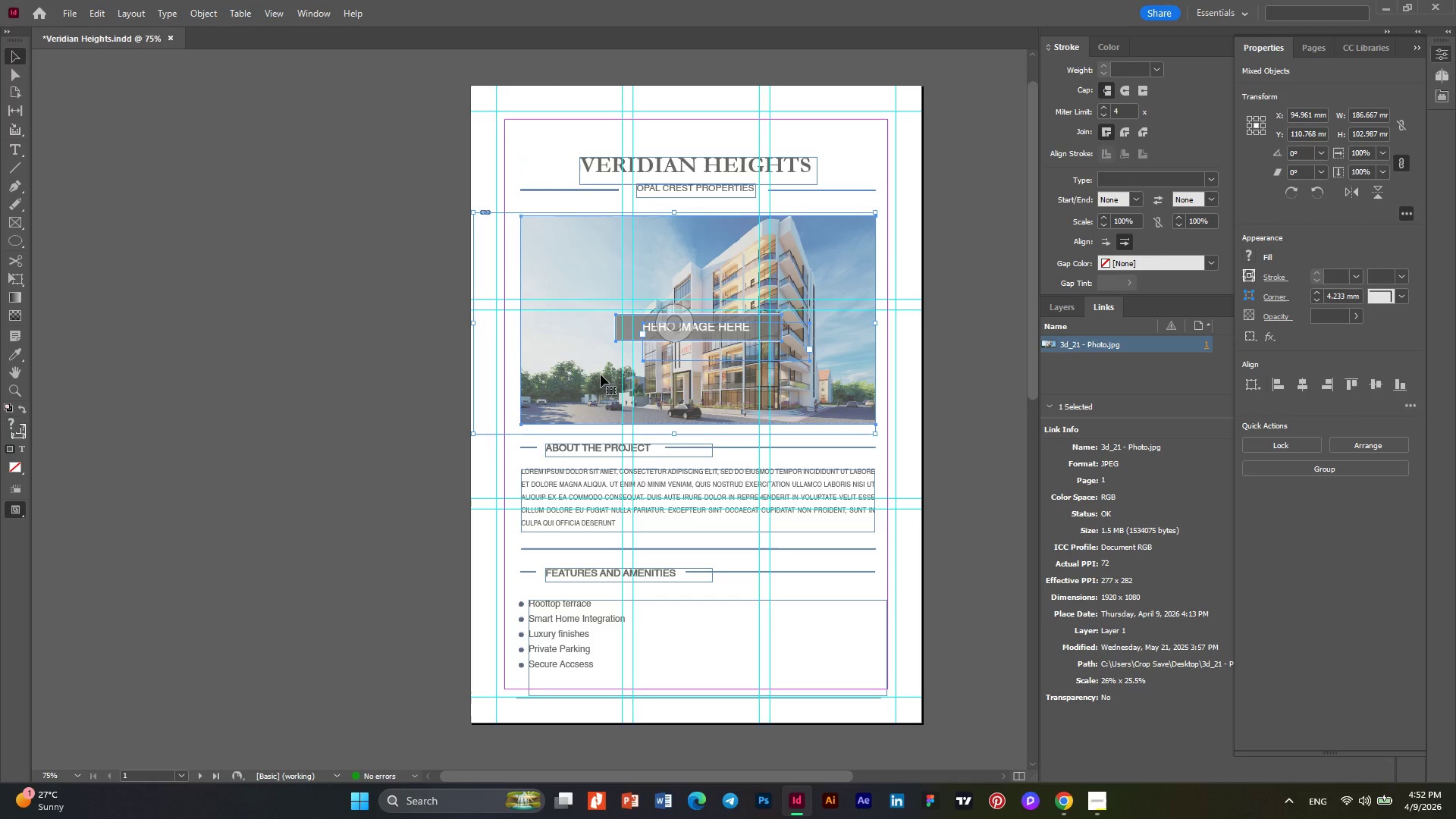 
left_click_drag(start_coordinate=[709, 594], to_coordinate=[501, 557])
 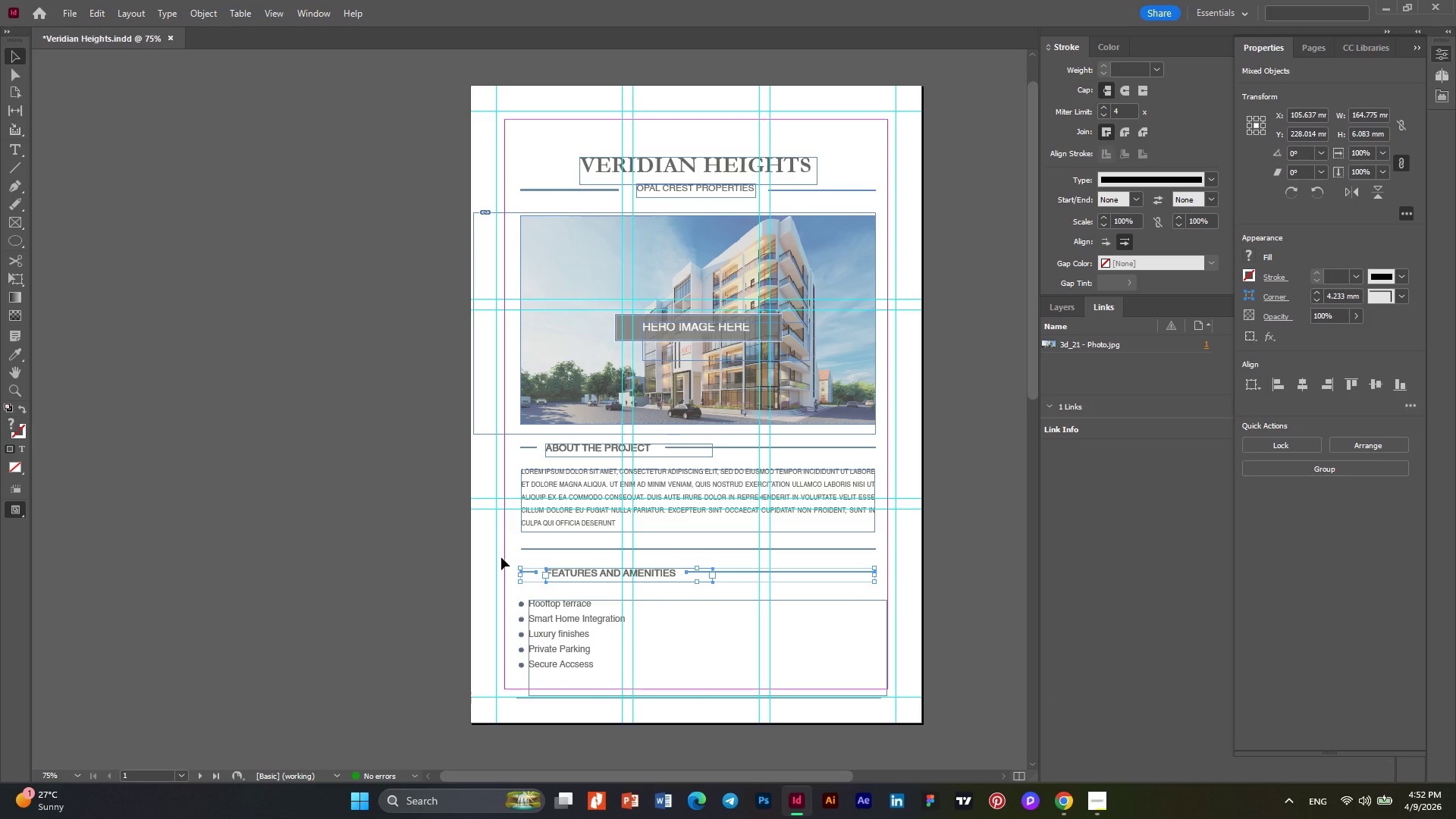 
key(ArrowDown)
 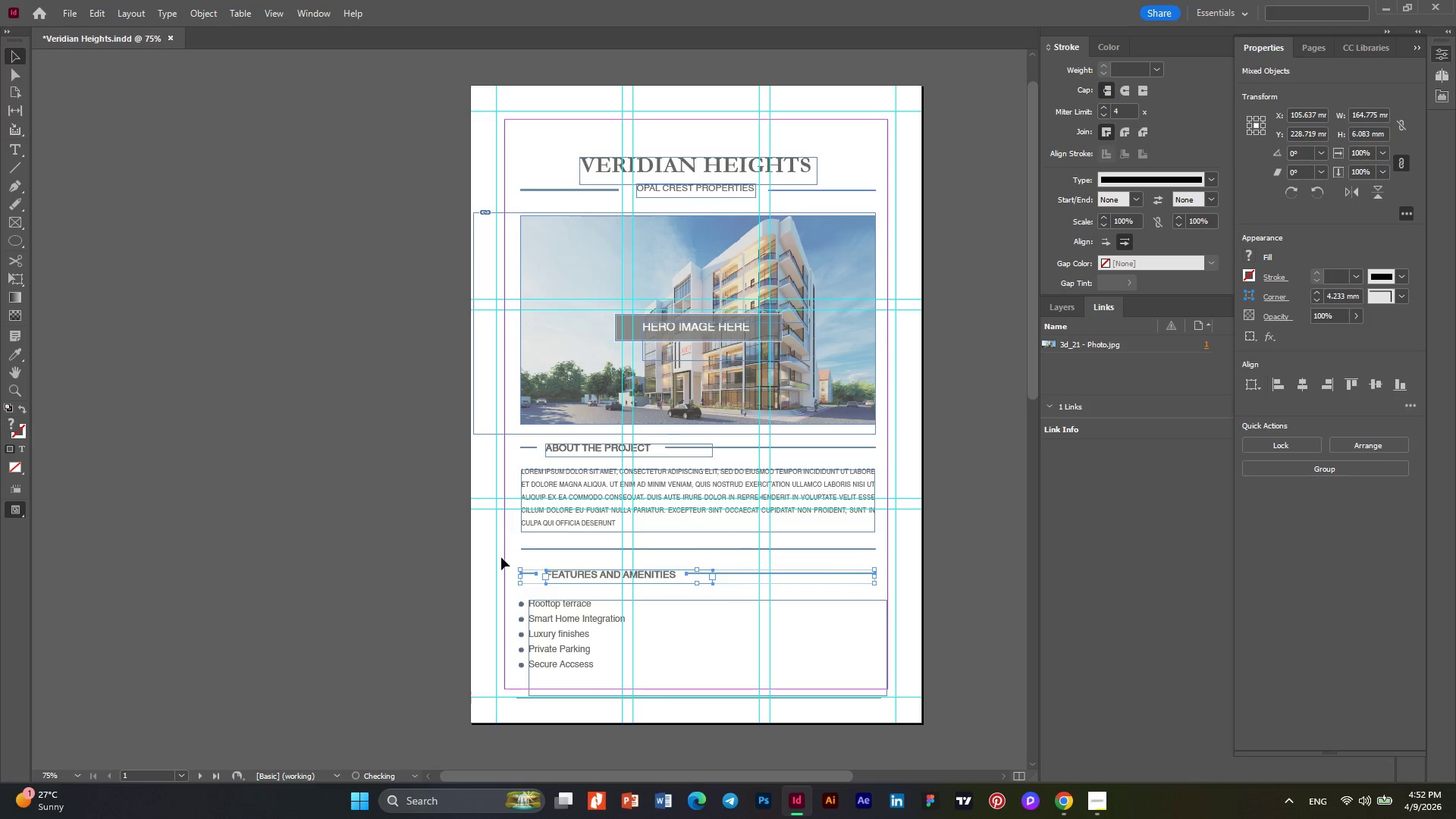 
key(ArrowDown)
 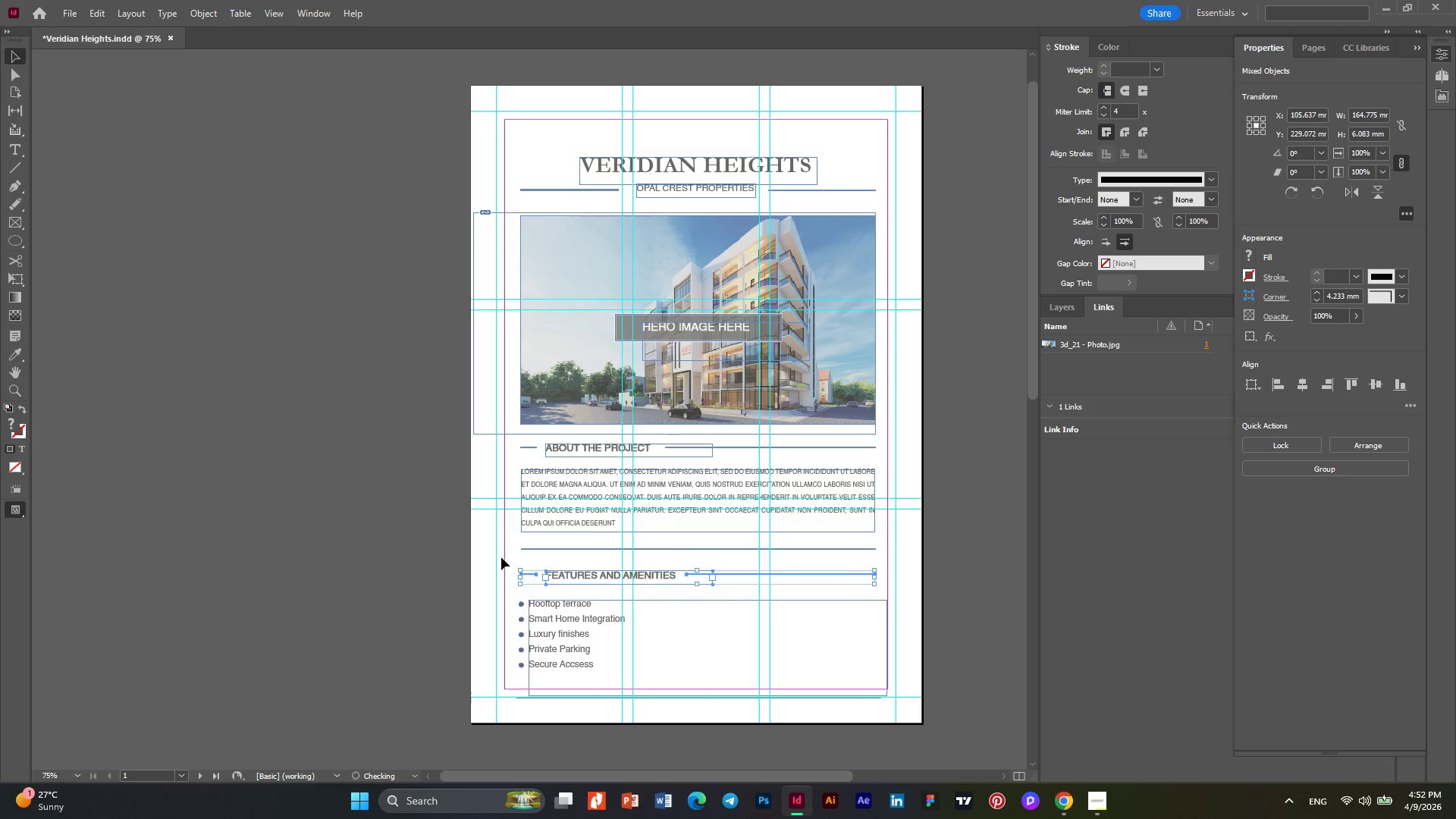 
key(ArrowDown)
 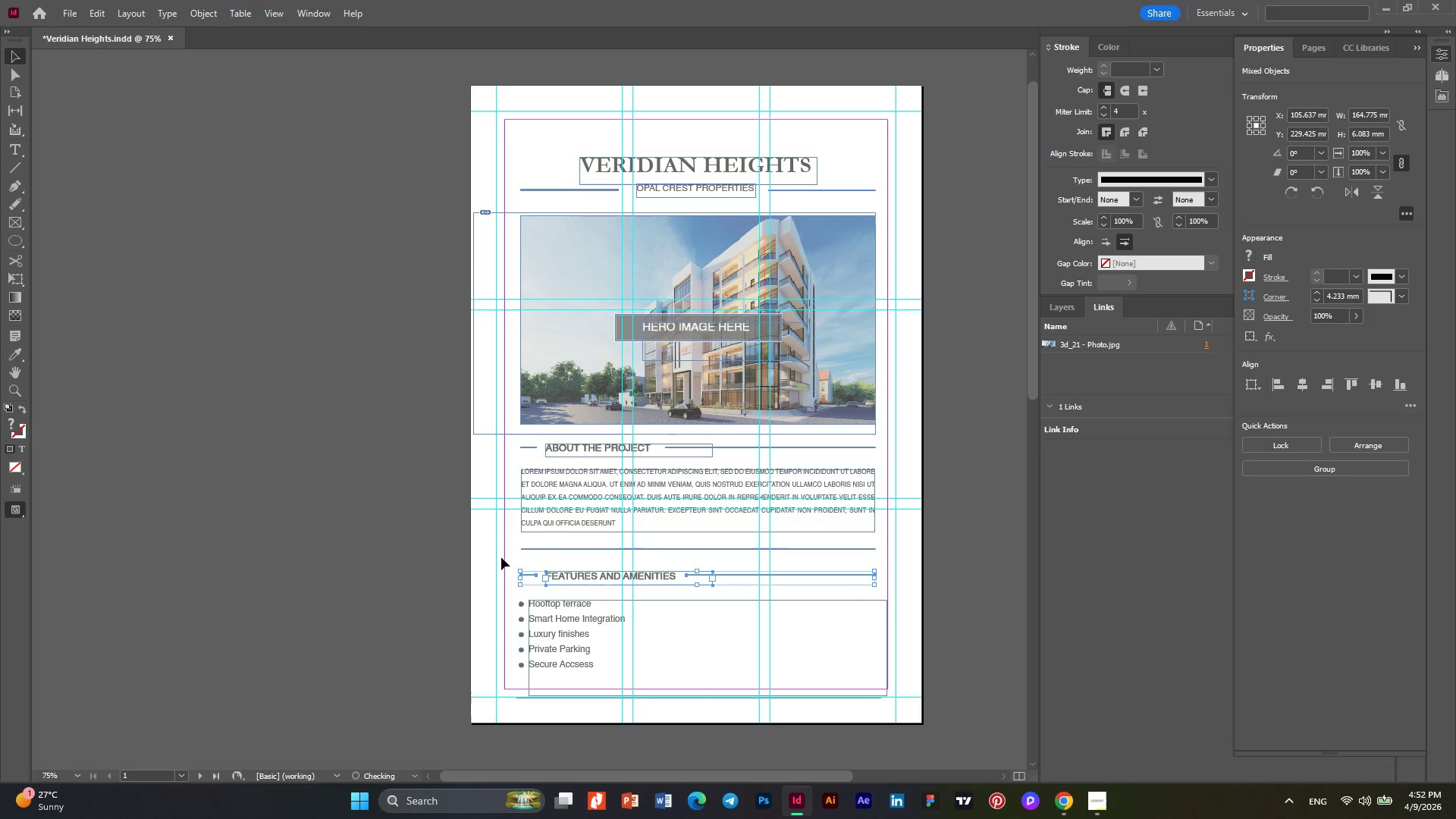 
key(ArrowDown)
 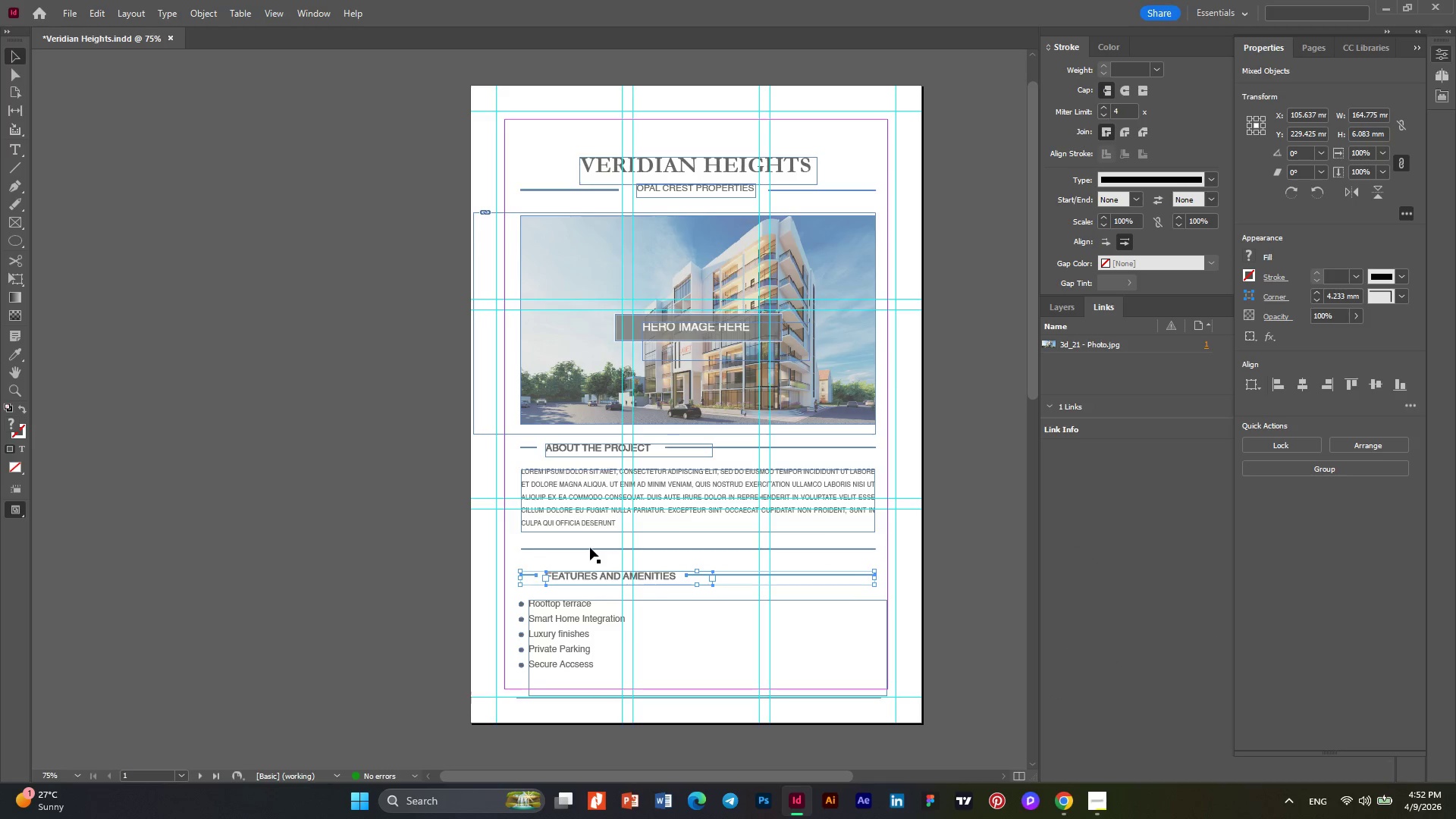 
left_click([590, 563])
 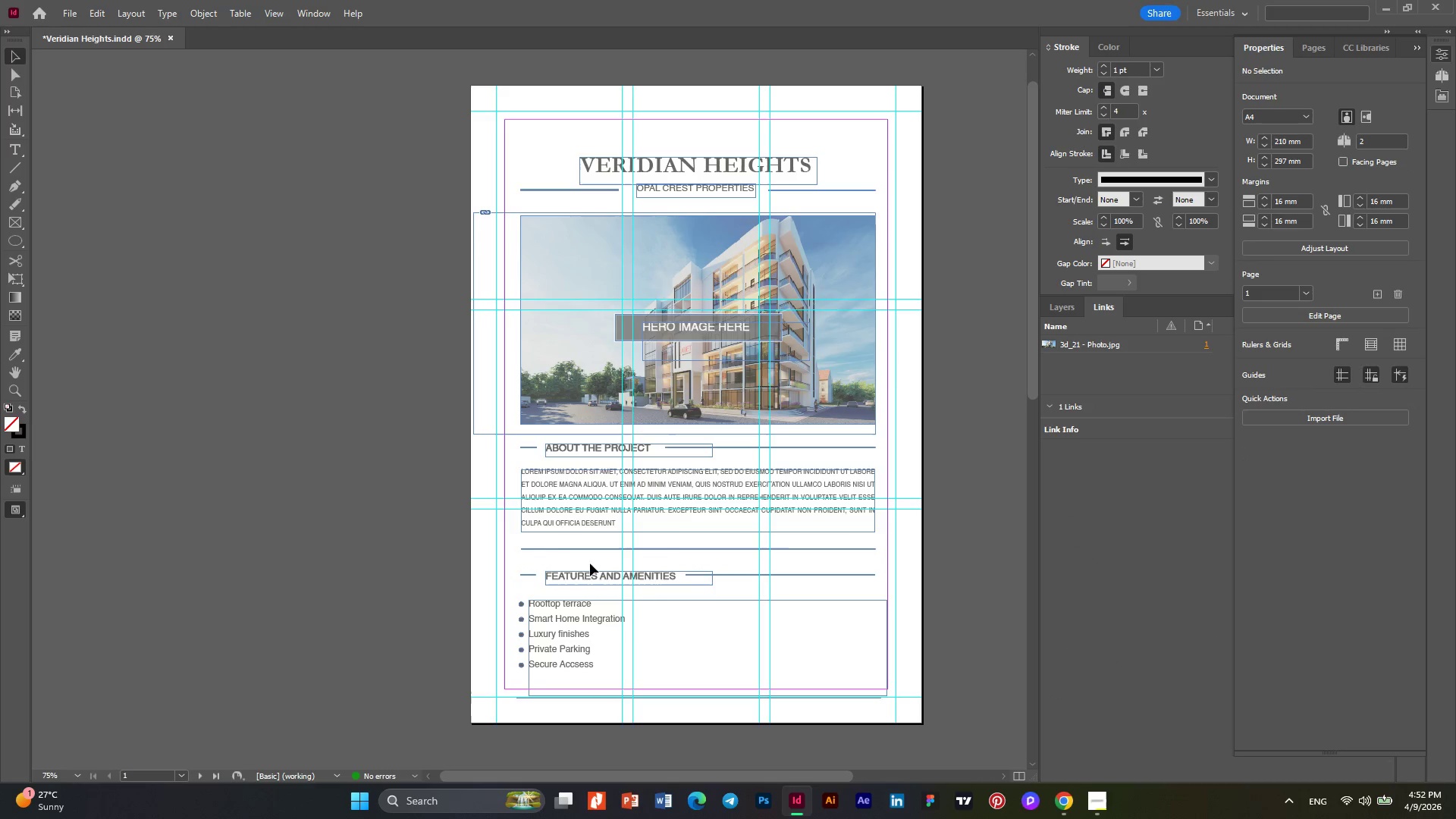 
left_click_drag(start_coordinate=[590, 563], to_coordinate=[512, 500])
 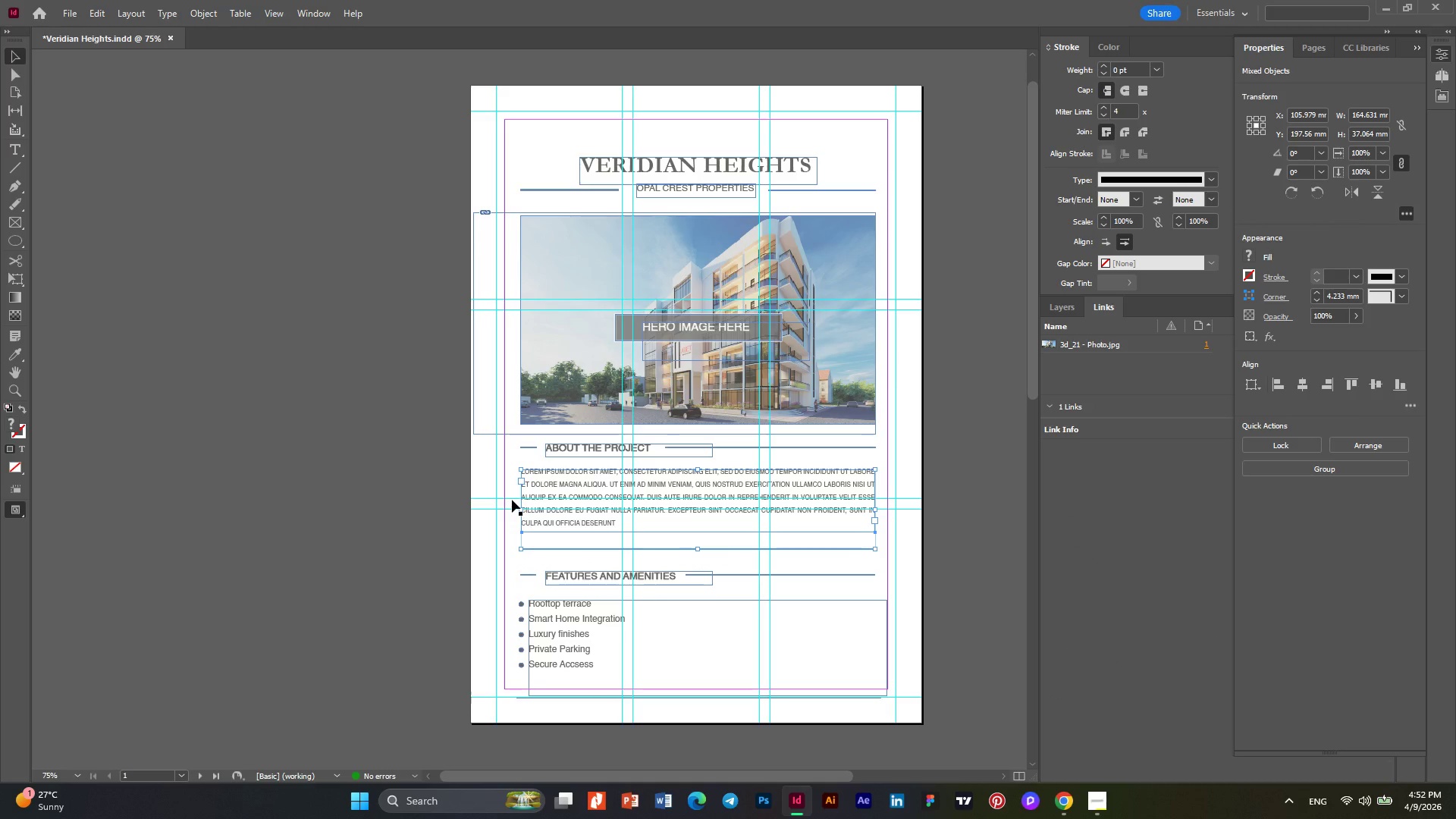 
key(ArrowDown)
 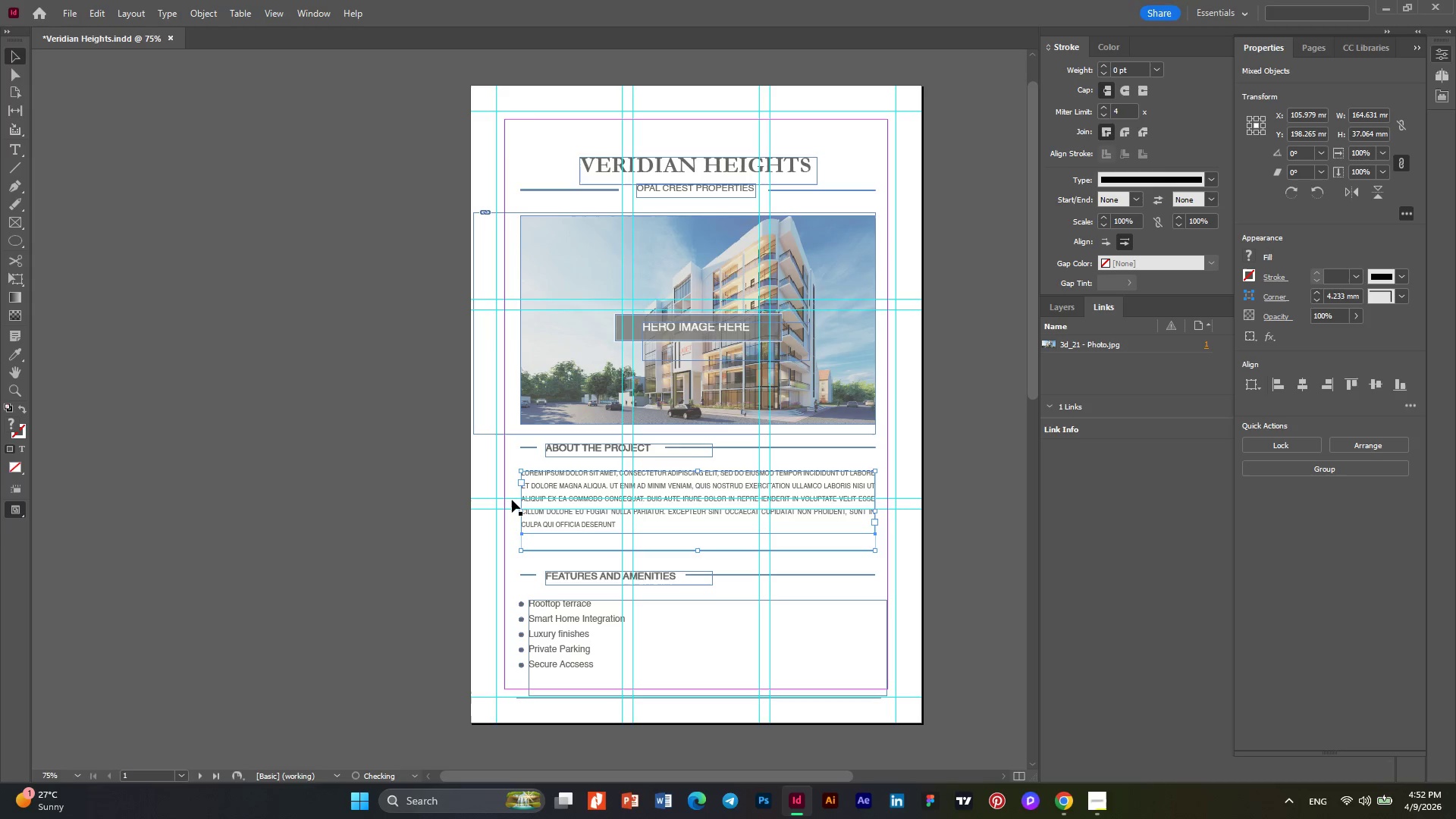 
key(ArrowDown)
 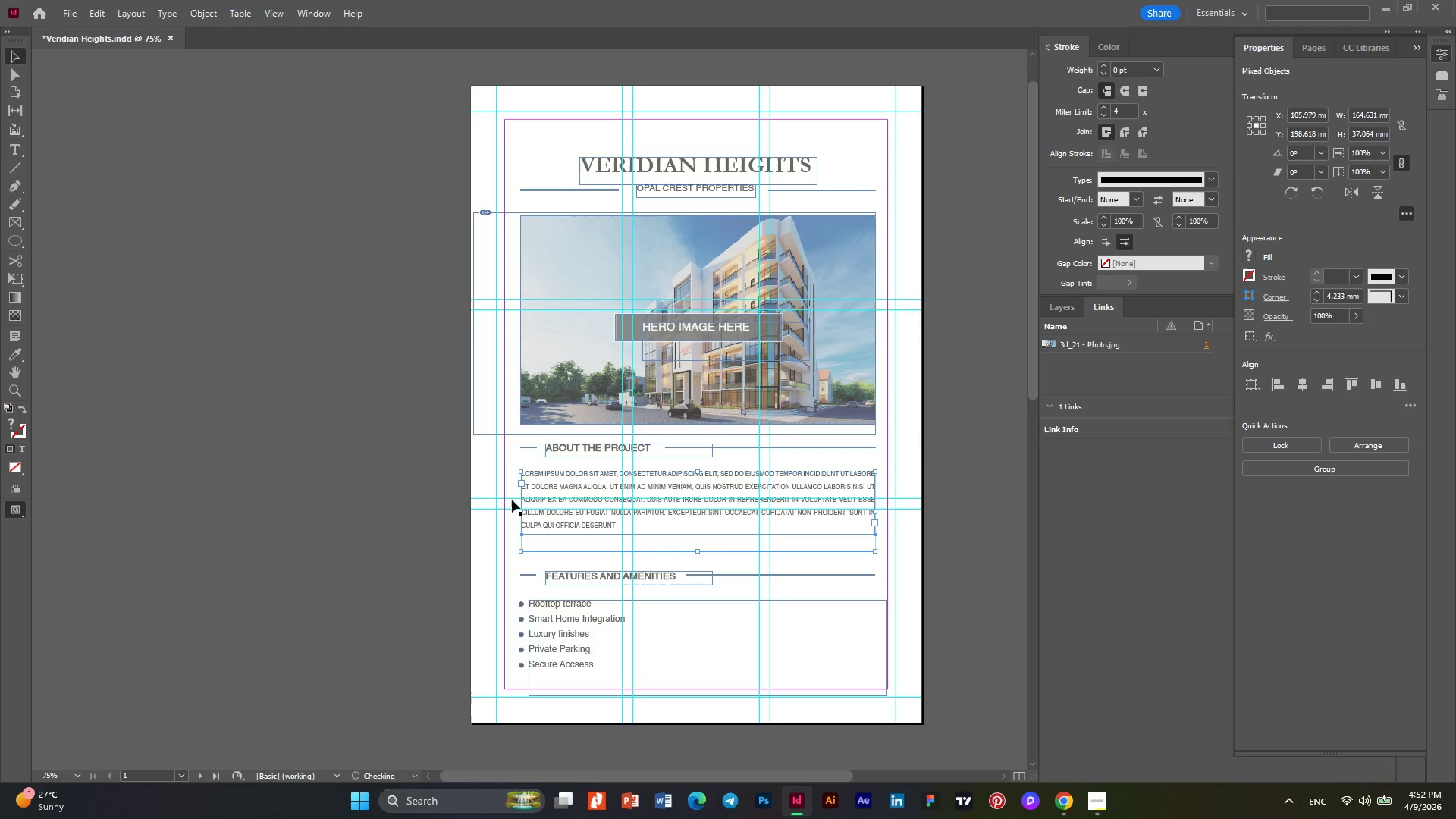 
key(ArrowDown)
 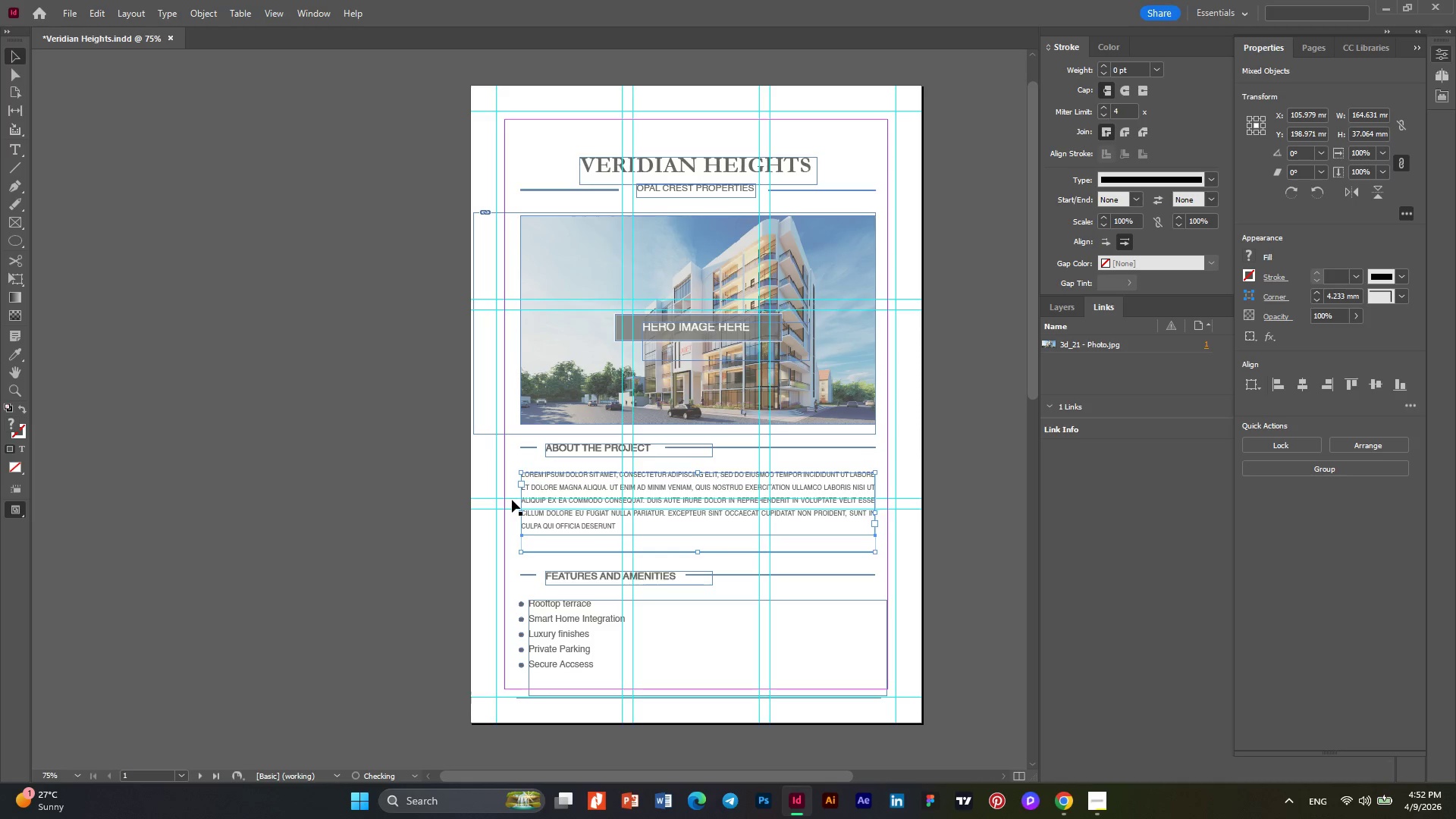 
key(ArrowDown)
 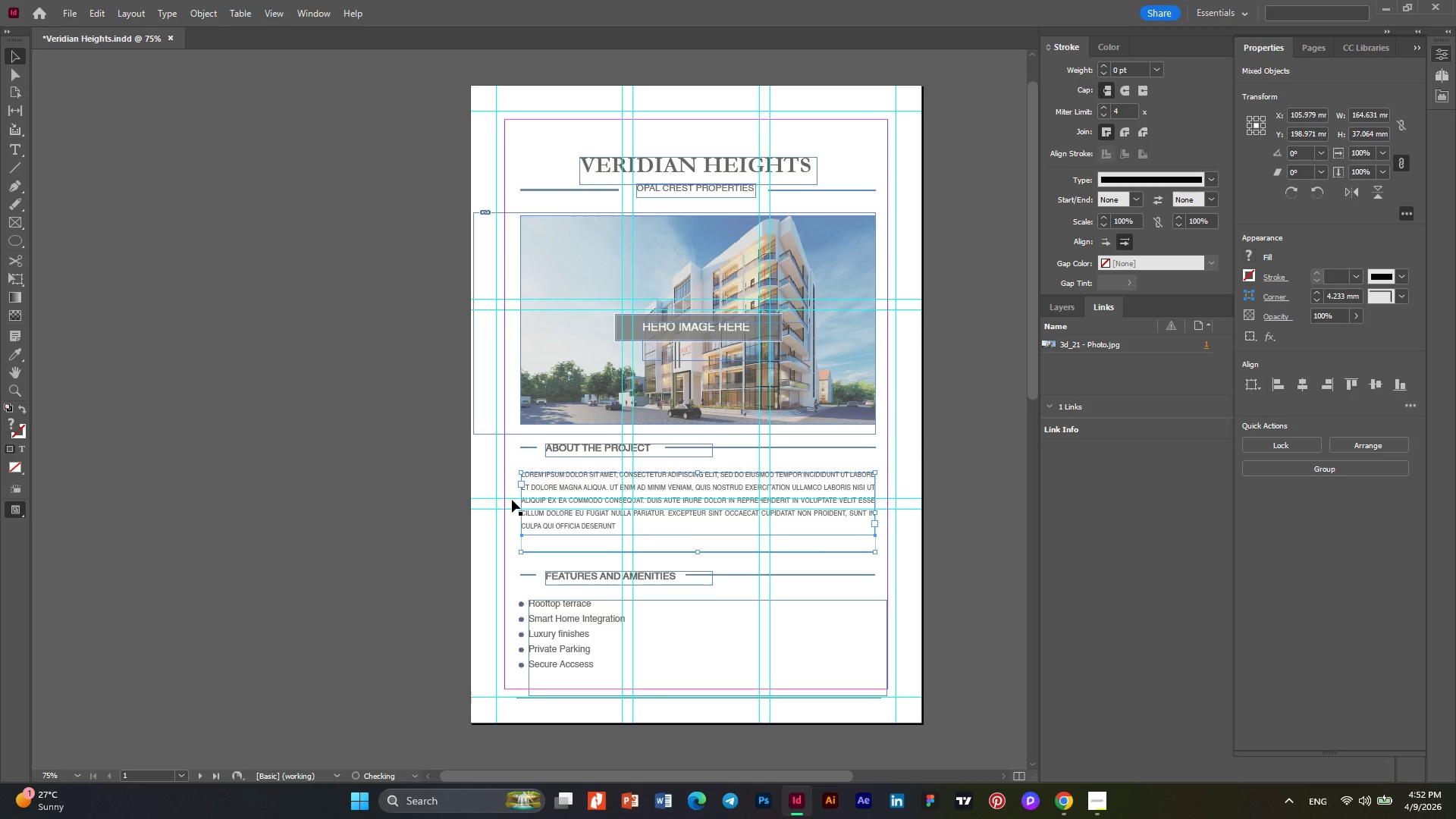 
key(ArrowDown)
 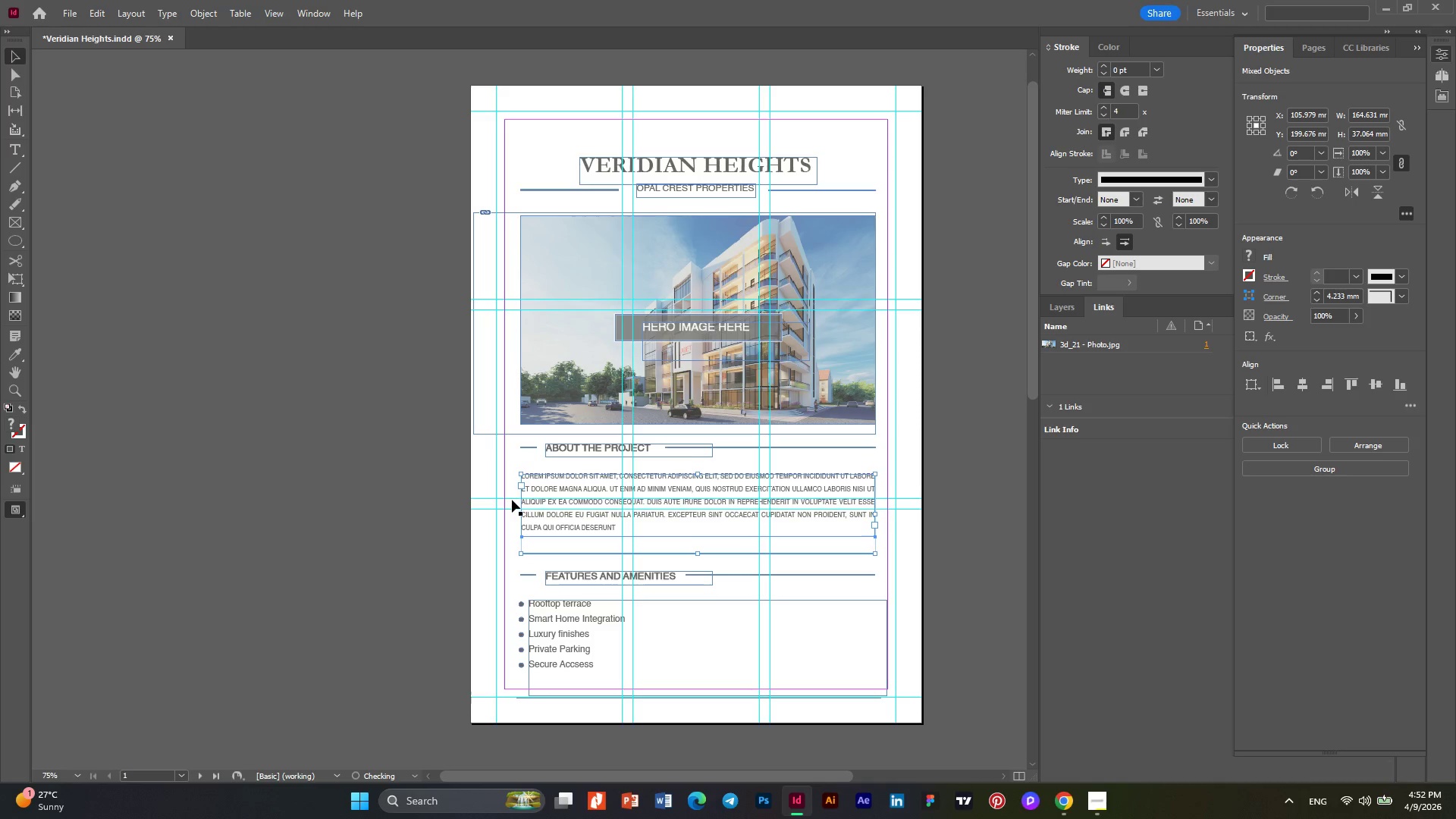 
key(ArrowDown)
 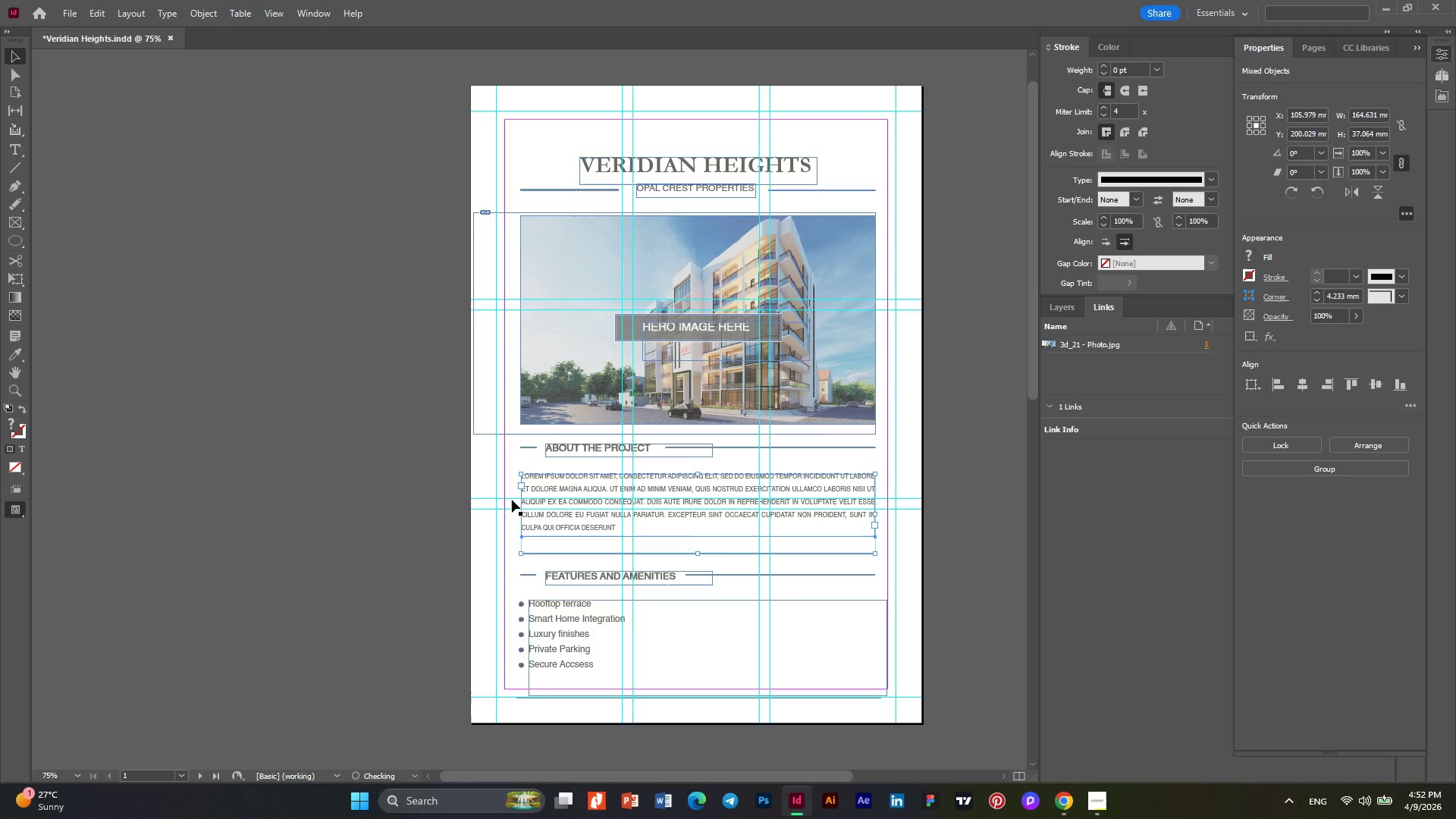 
key(ArrowDown)
 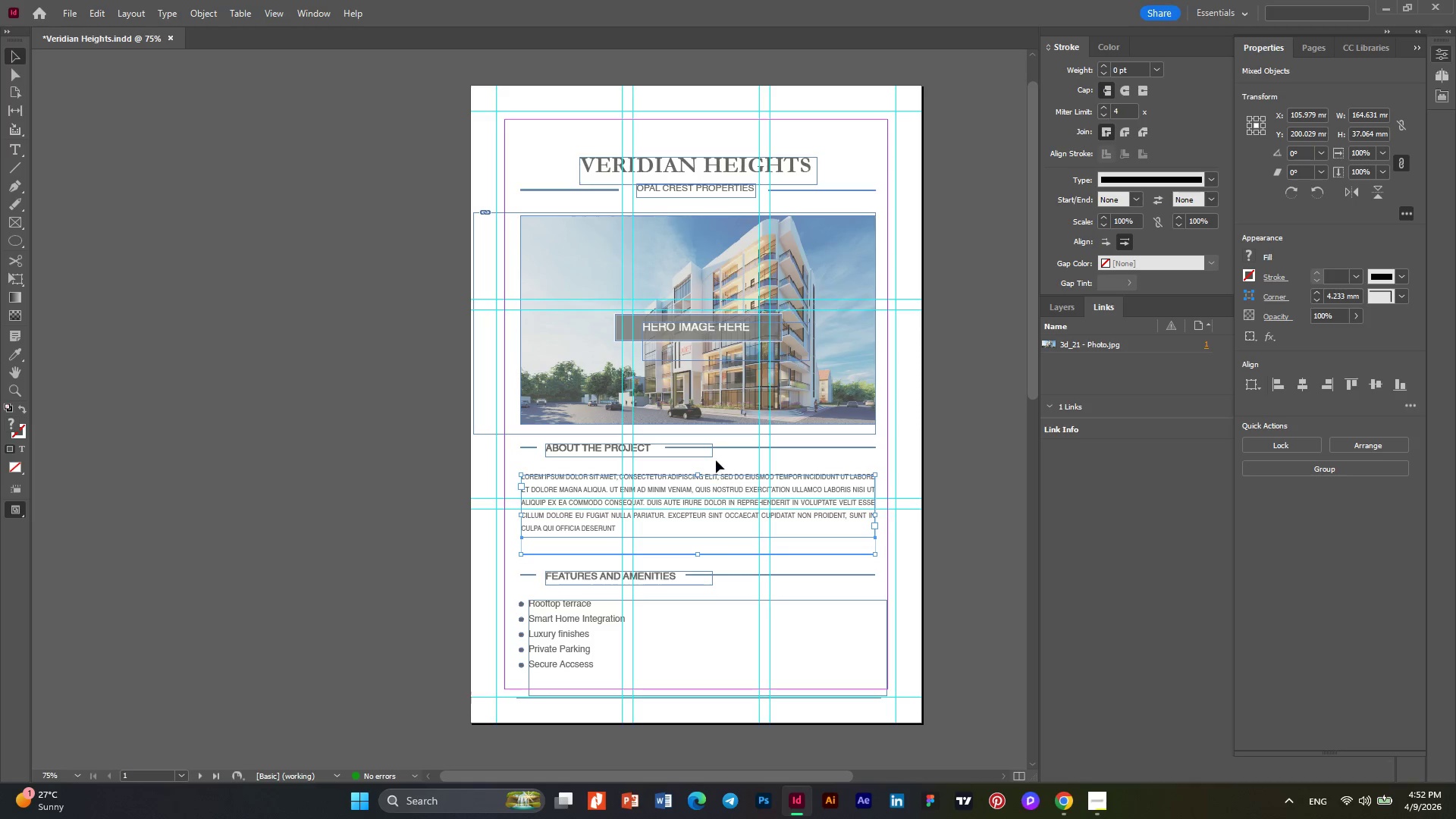 
left_click_drag(start_coordinate=[720, 458], to_coordinate=[501, 438])
 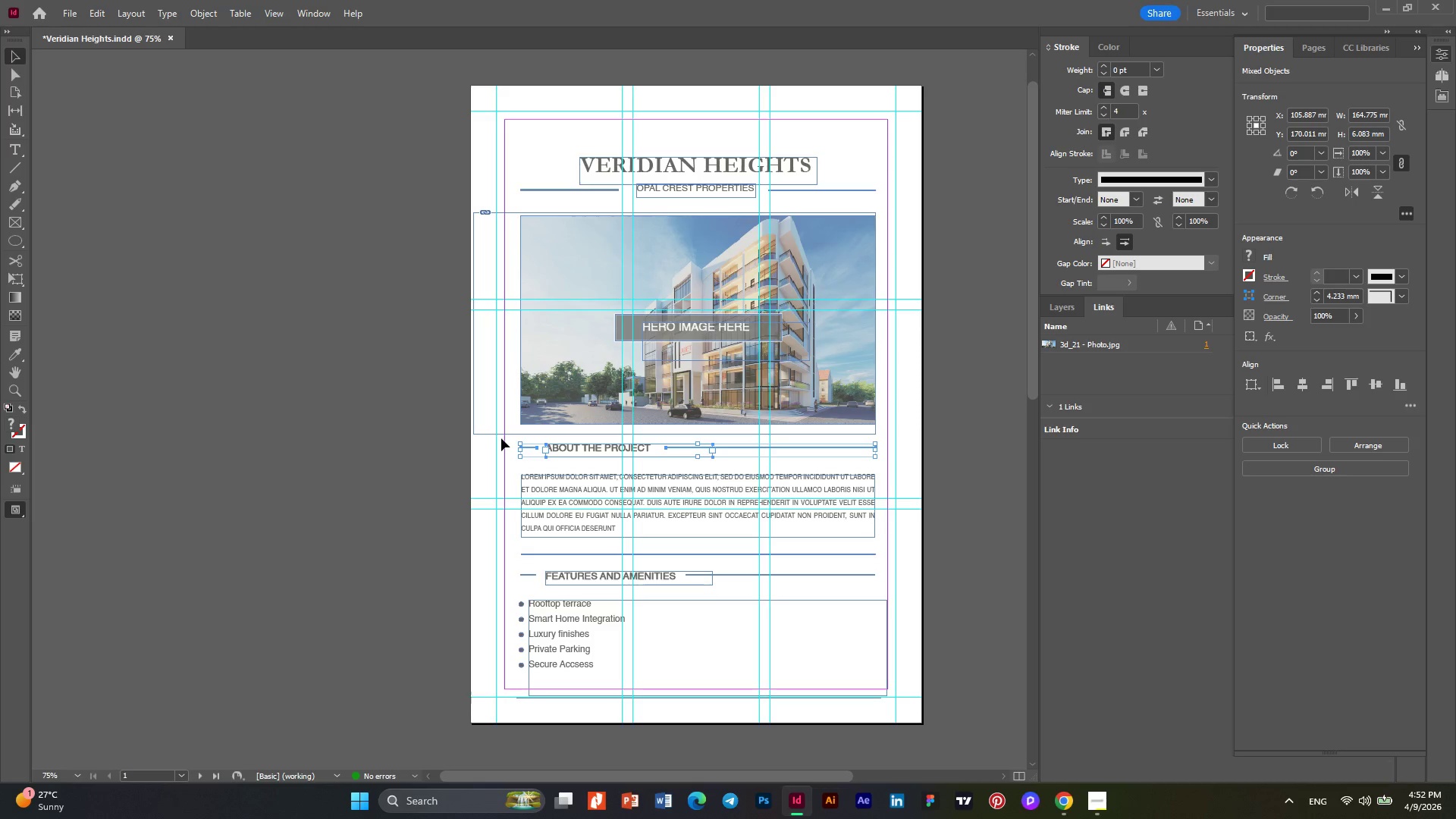 
key(ArrowDown)
 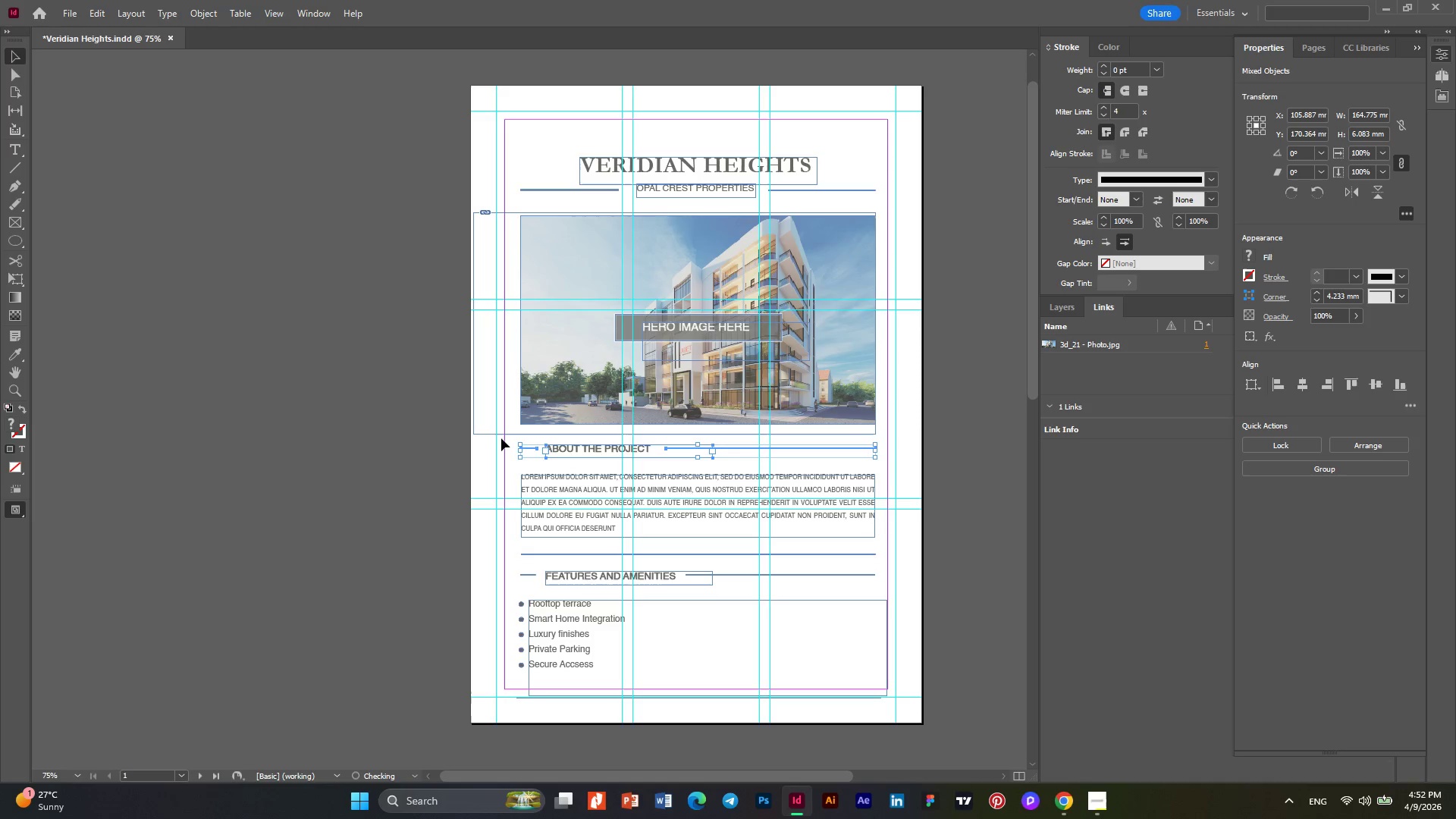 
key(ArrowDown)
 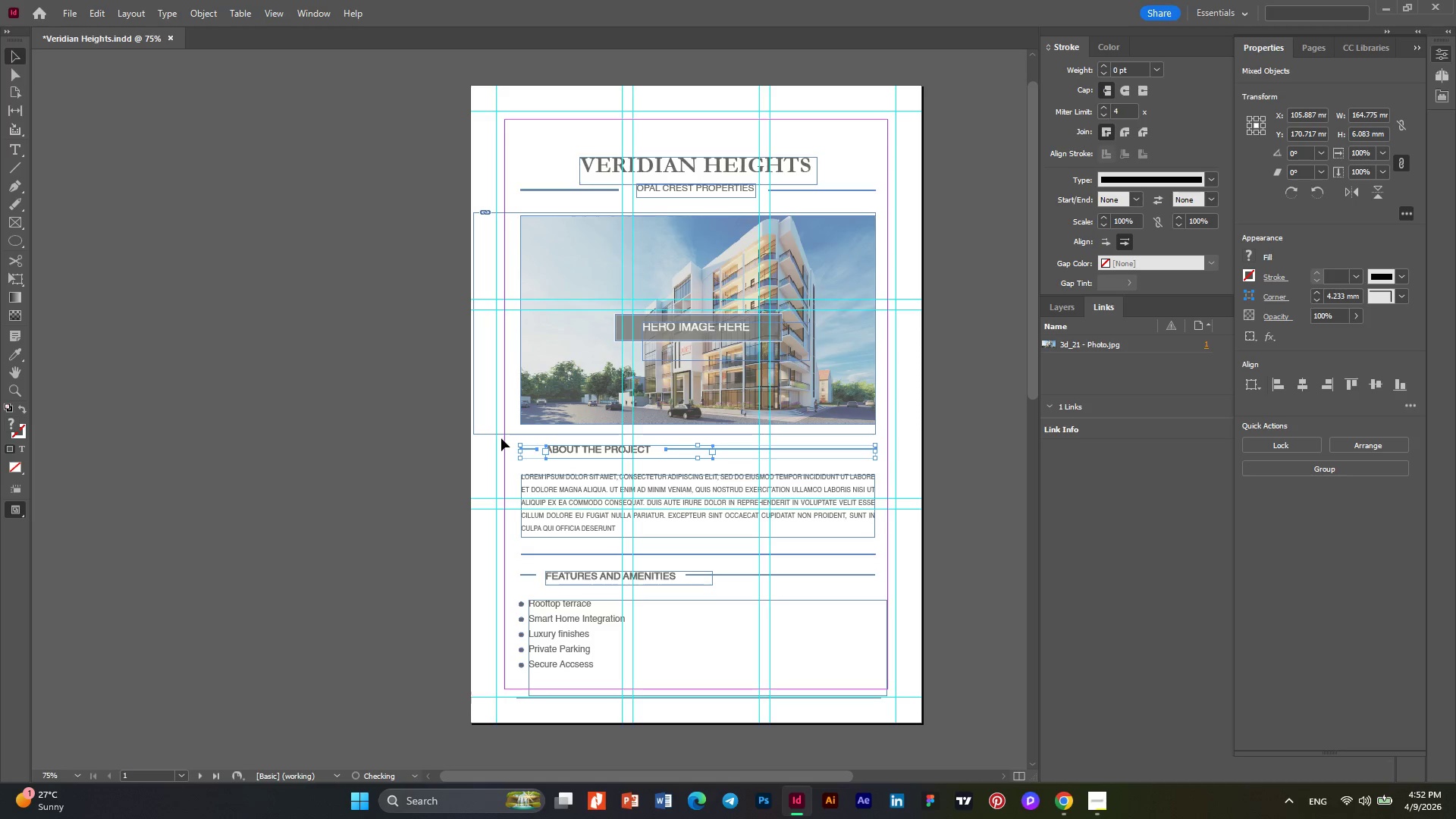 
key(ArrowDown)
 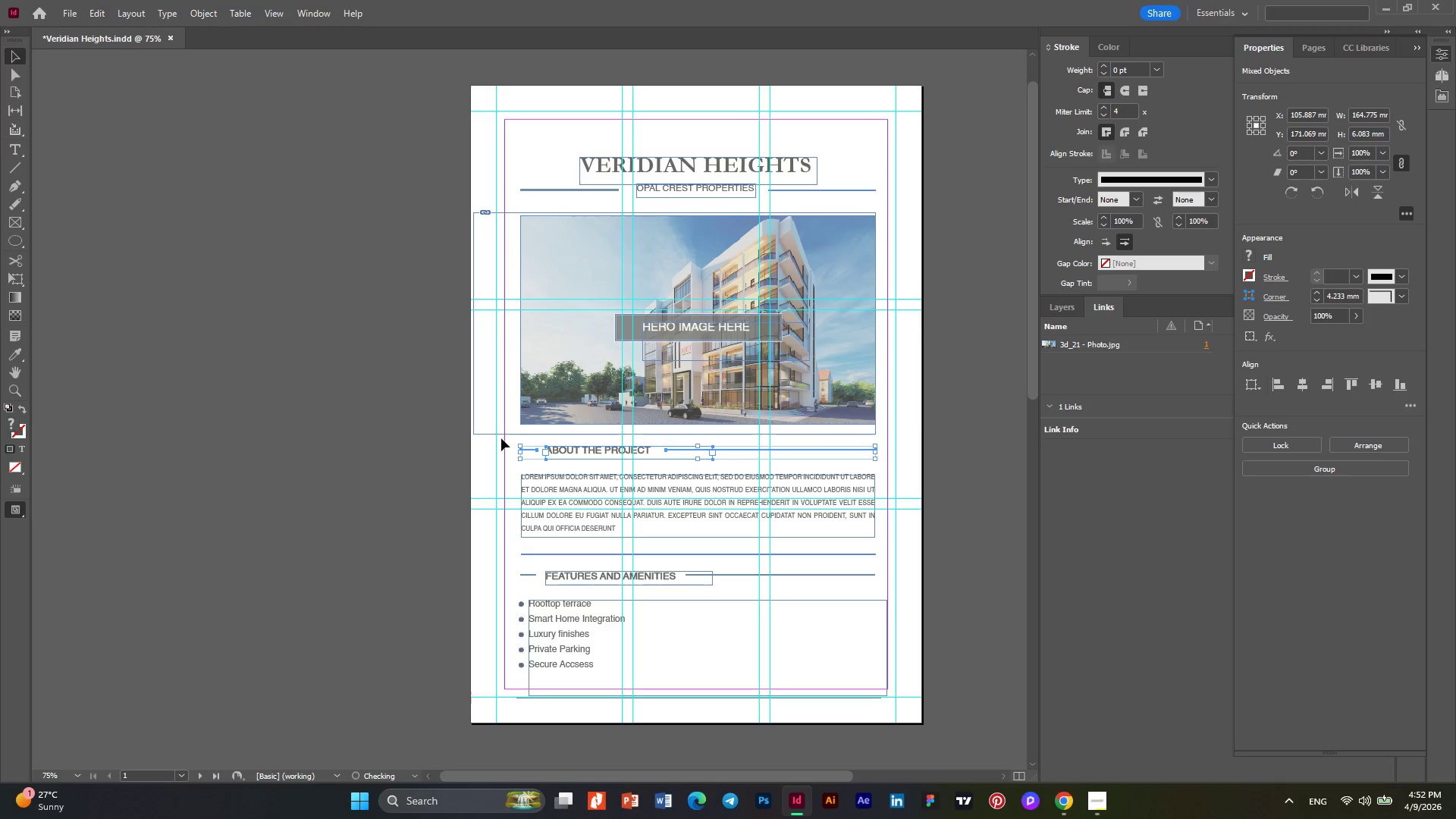 
key(ArrowDown)
 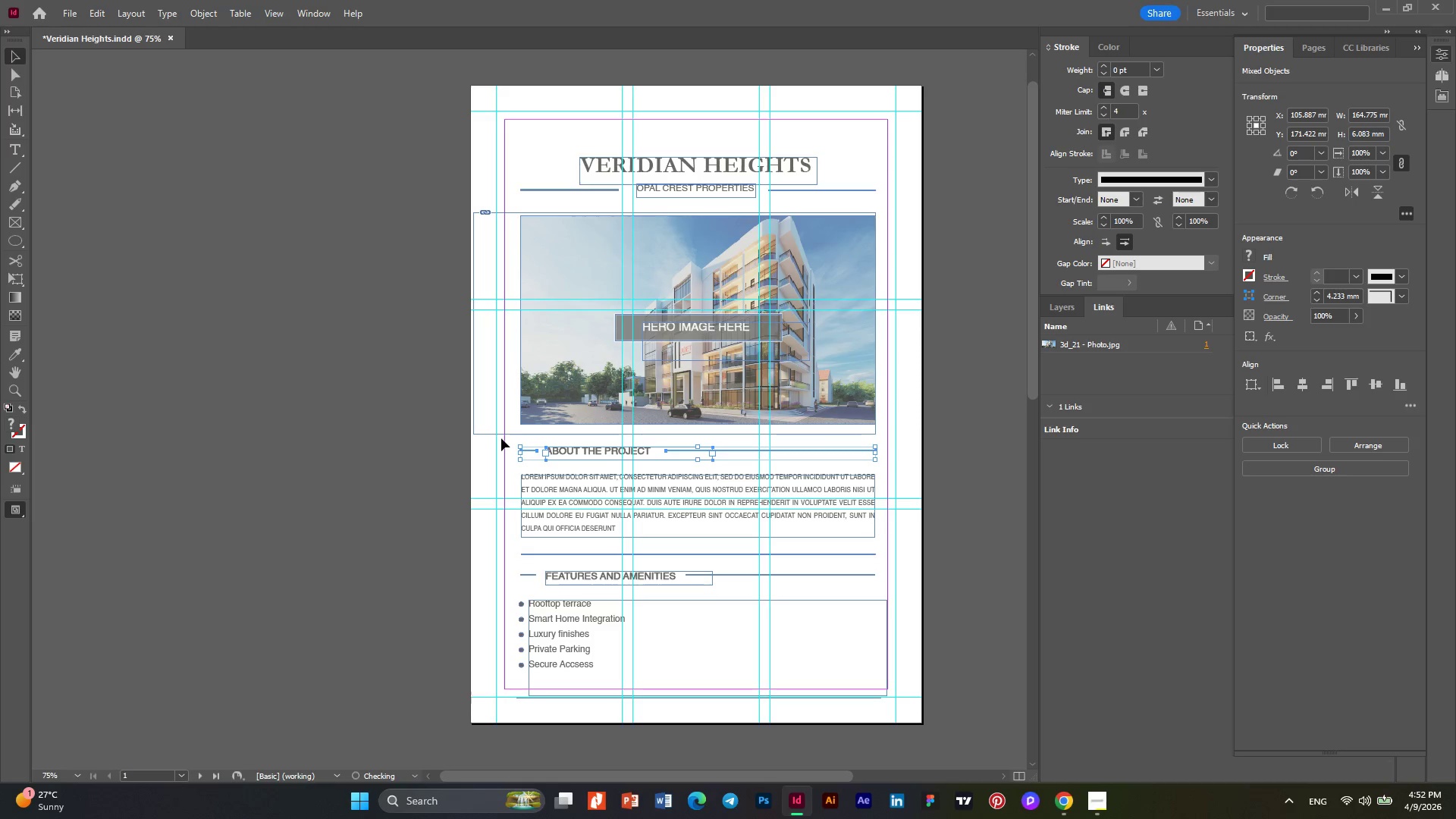 
key(ArrowDown)
 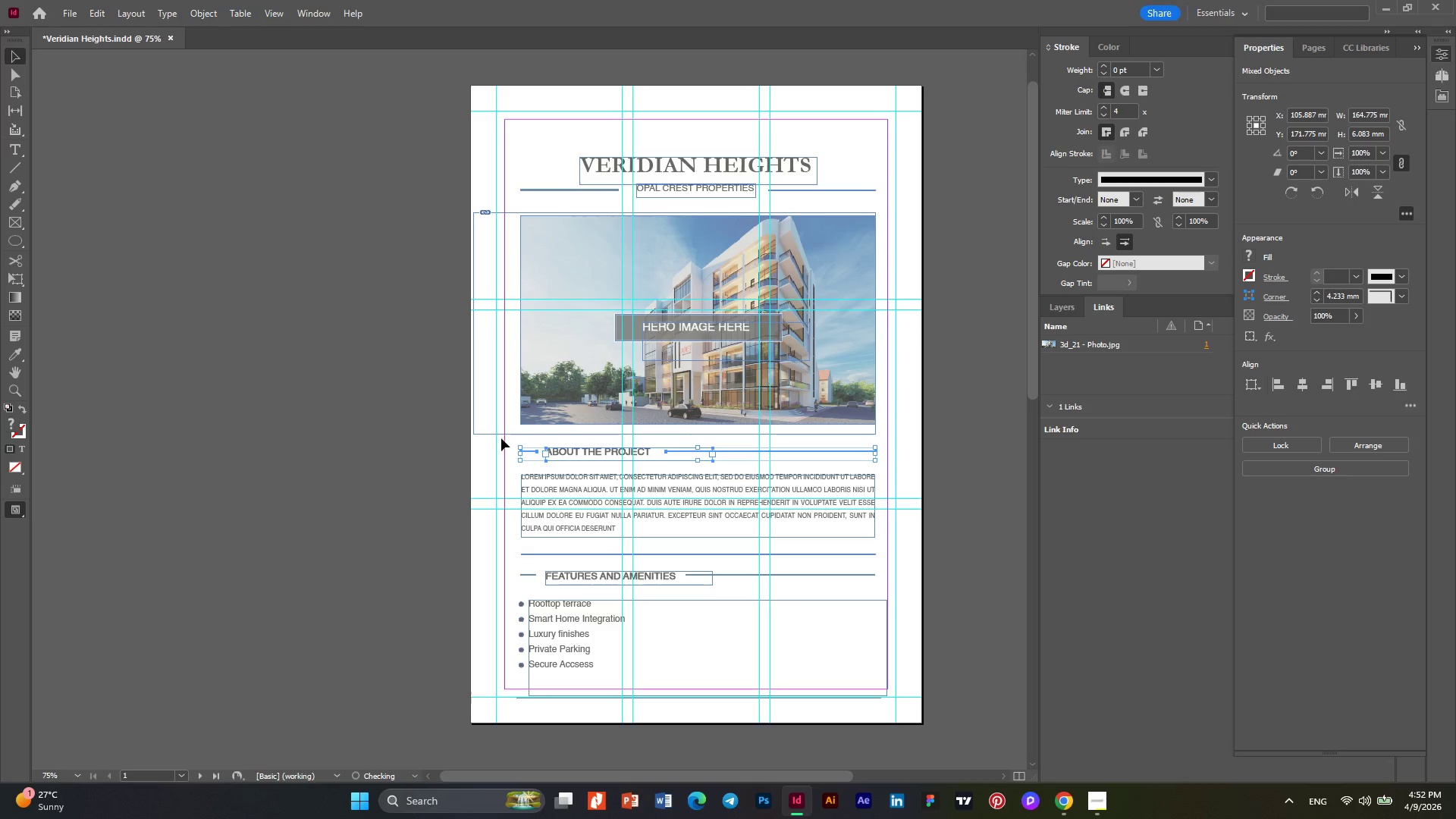 
key(ArrowDown)
 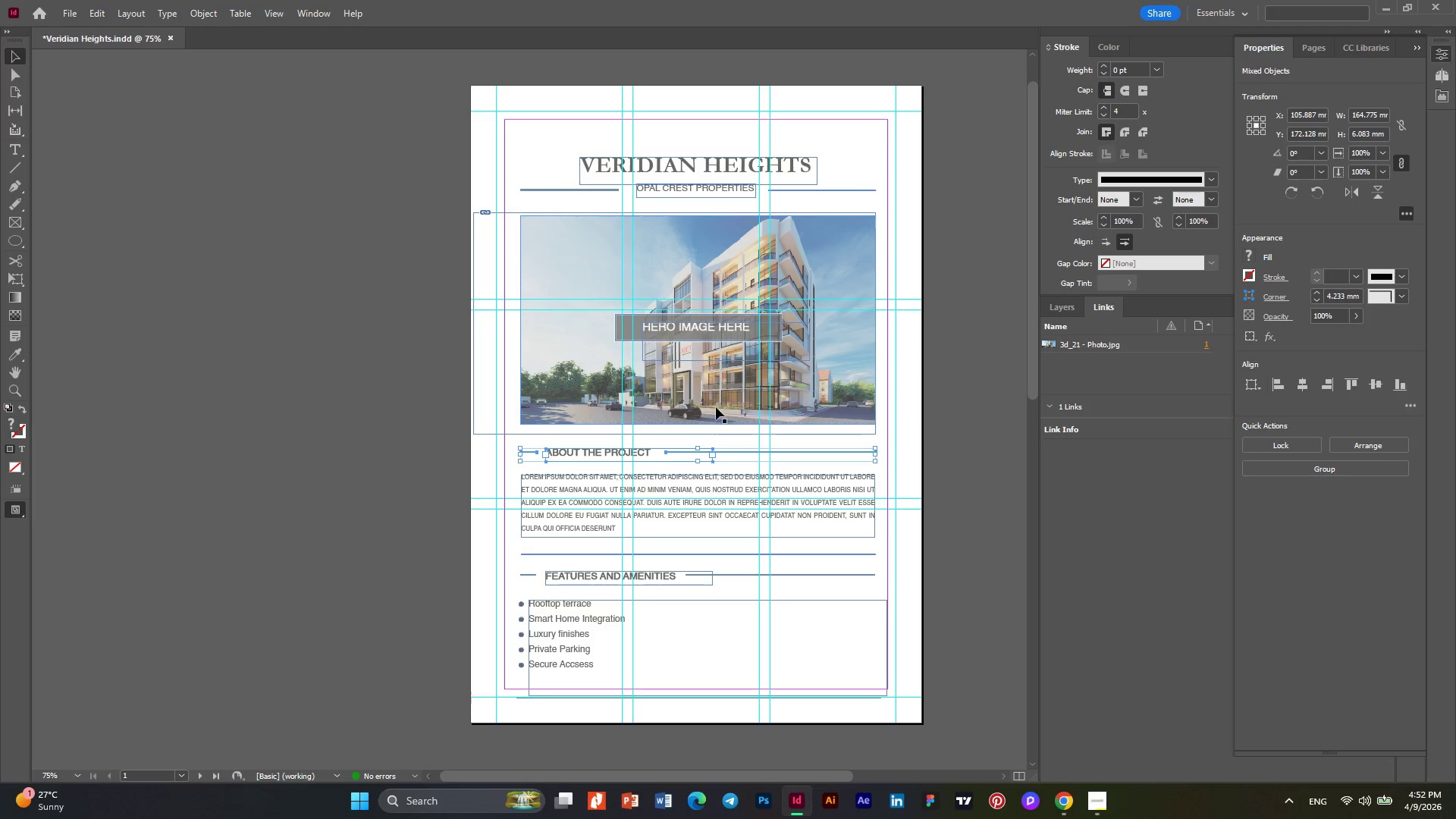 
scroll: coordinate [714, 406], scroll_direction: up, amount: 2.0
 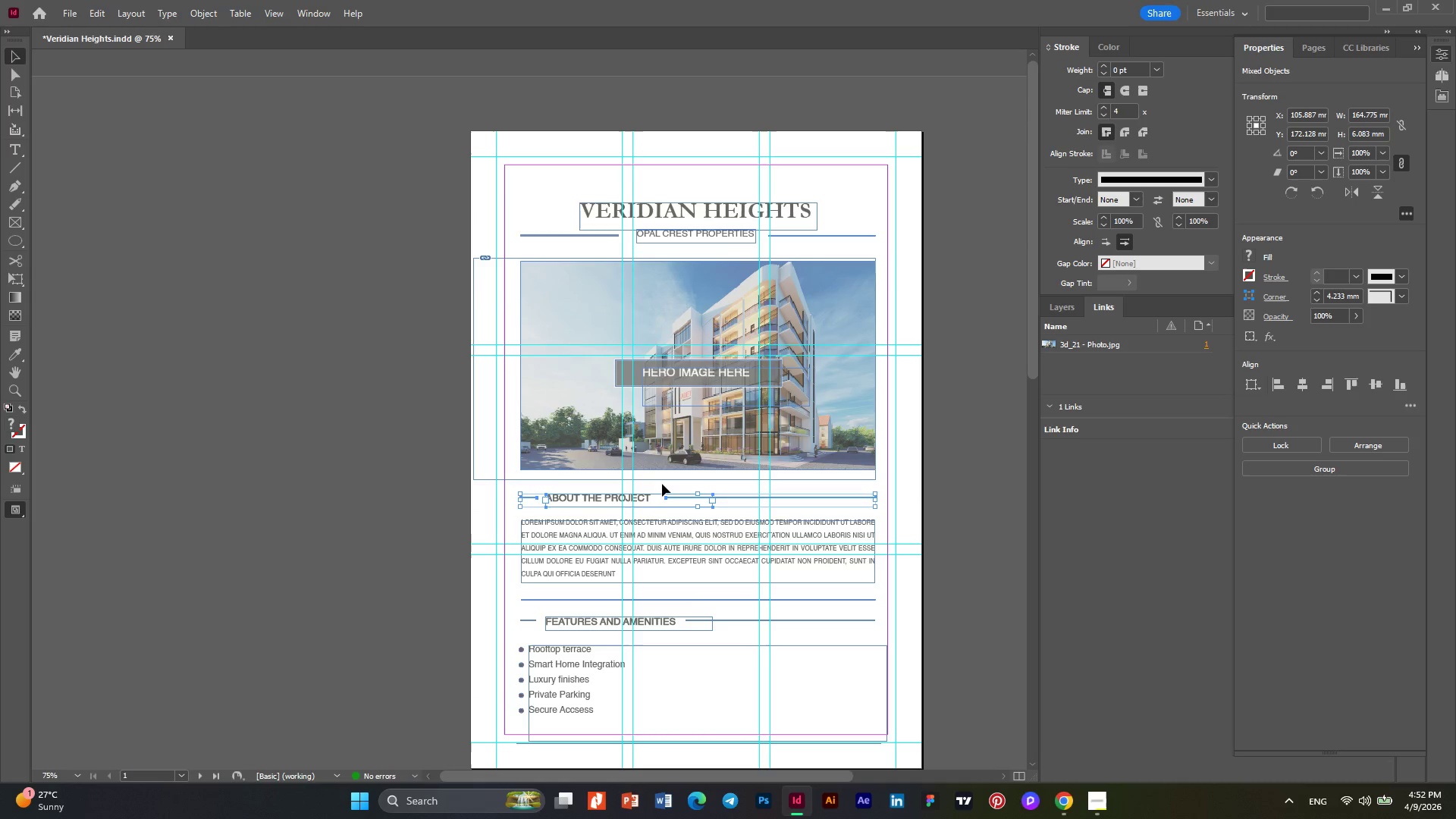 
left_click_drag(start_coordinate=[662, 484], to_coordinate=[595, 339])
 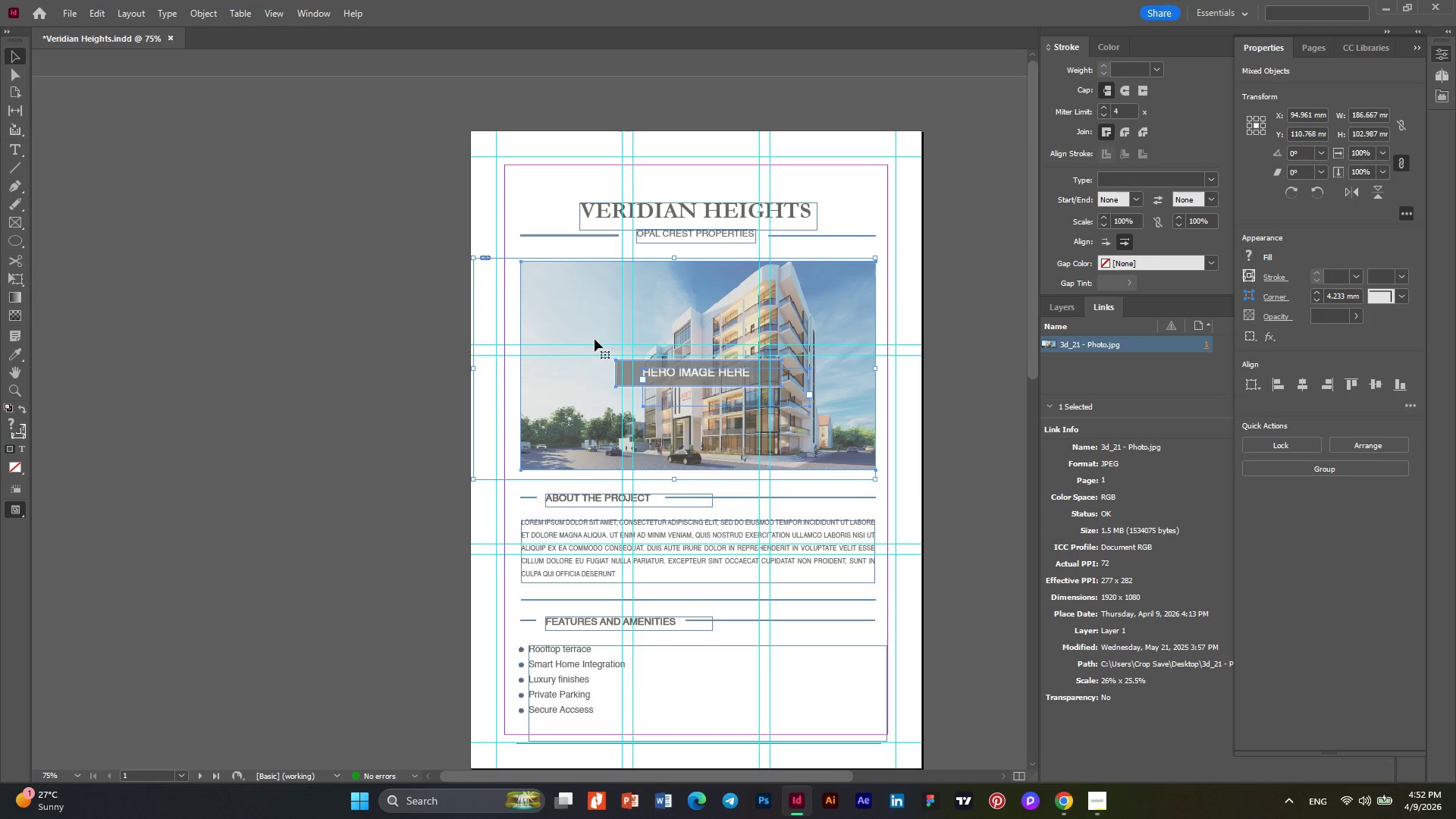 
key(ArrowDown)
 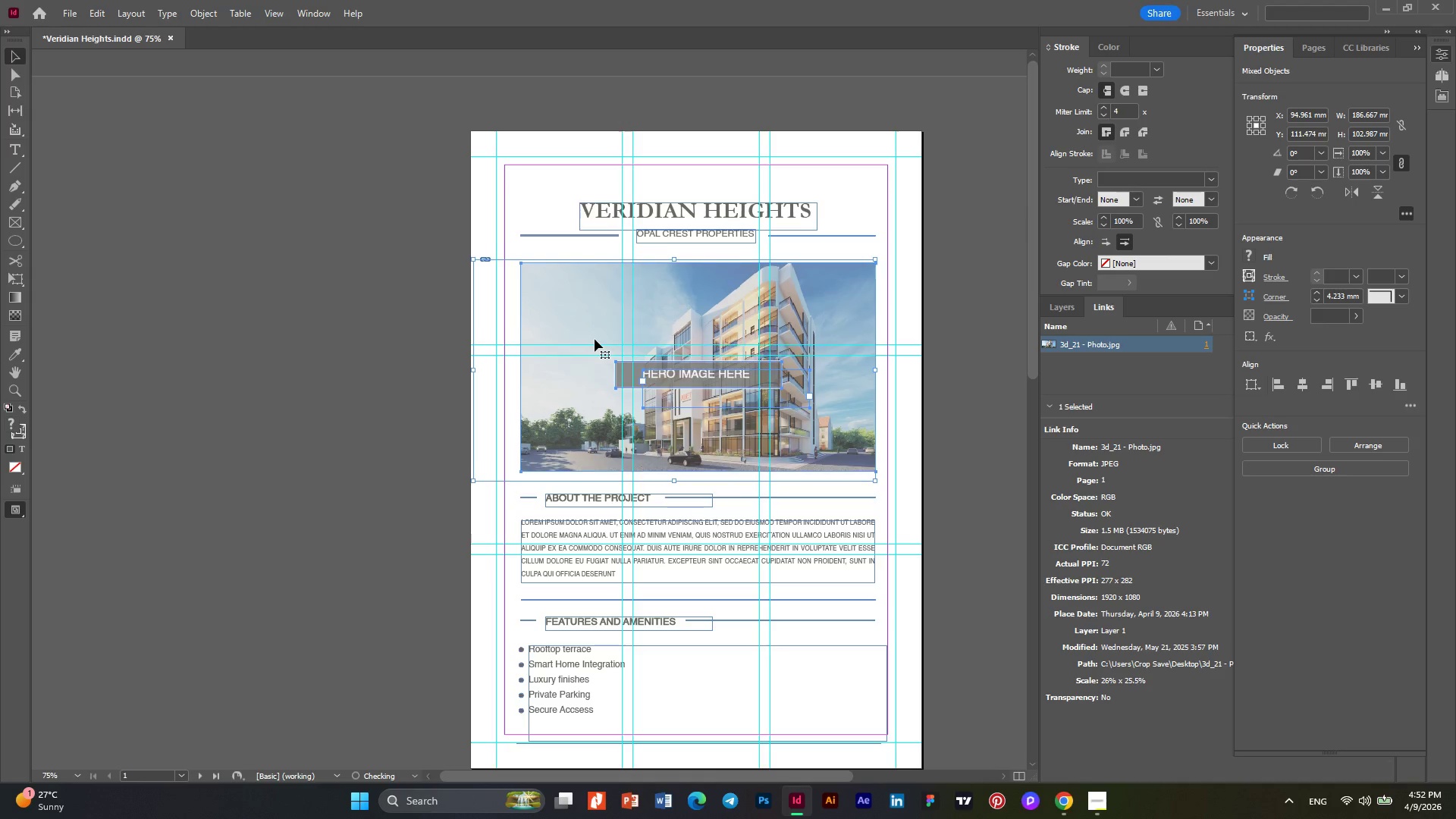 
key(ArrowDown)
 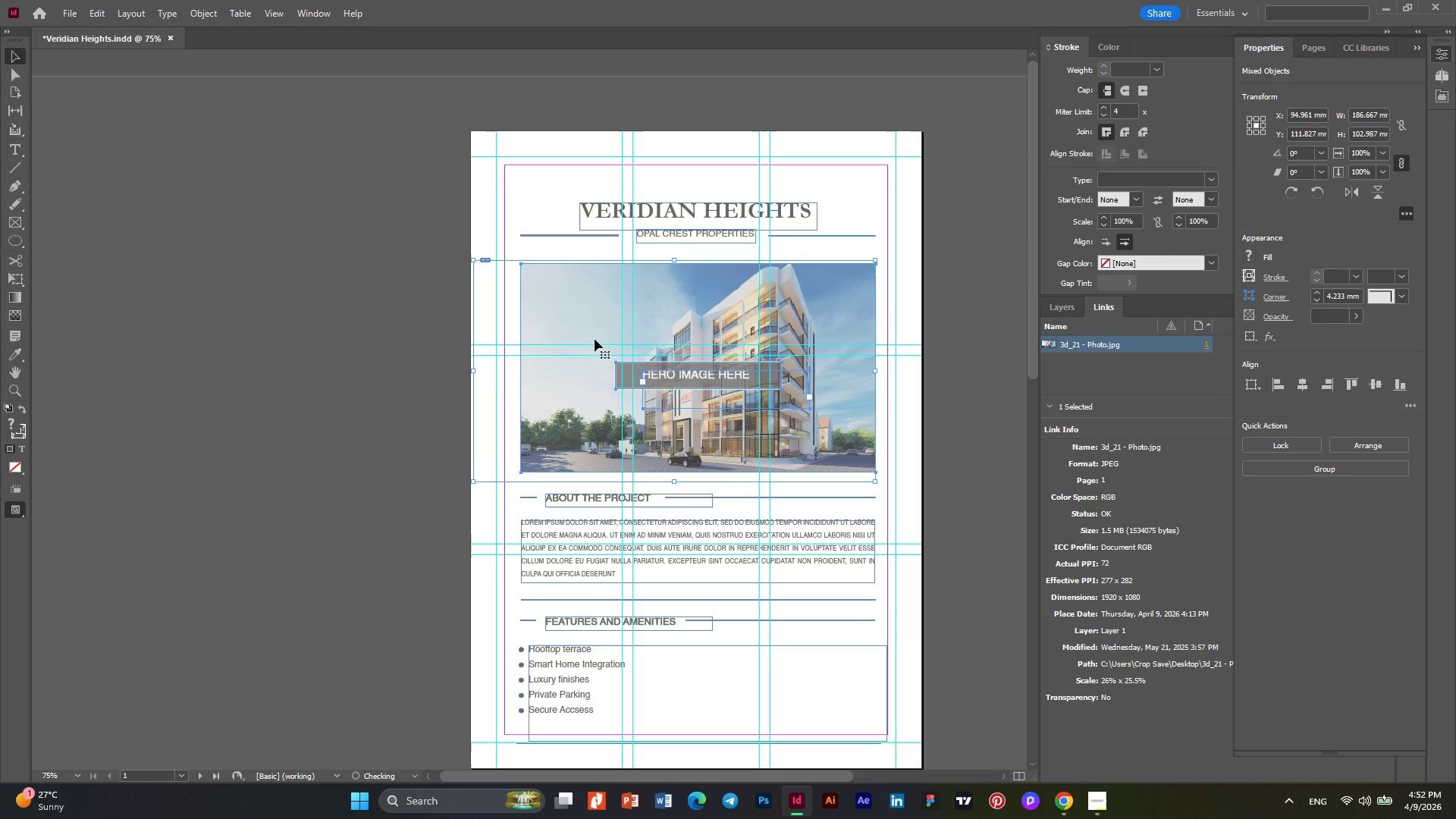 
key(ArrowDown)
 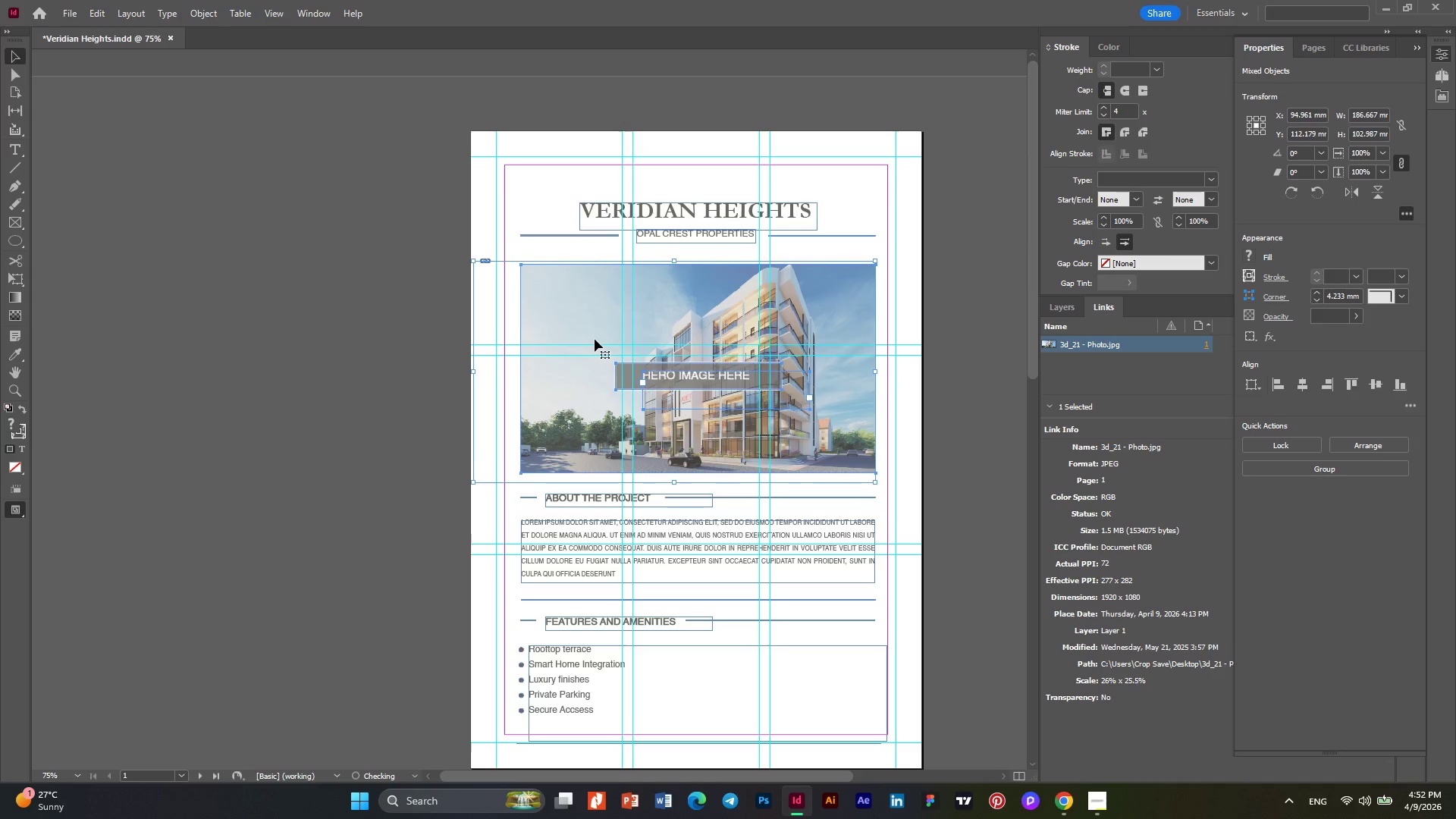 
key(ArrowDown)
 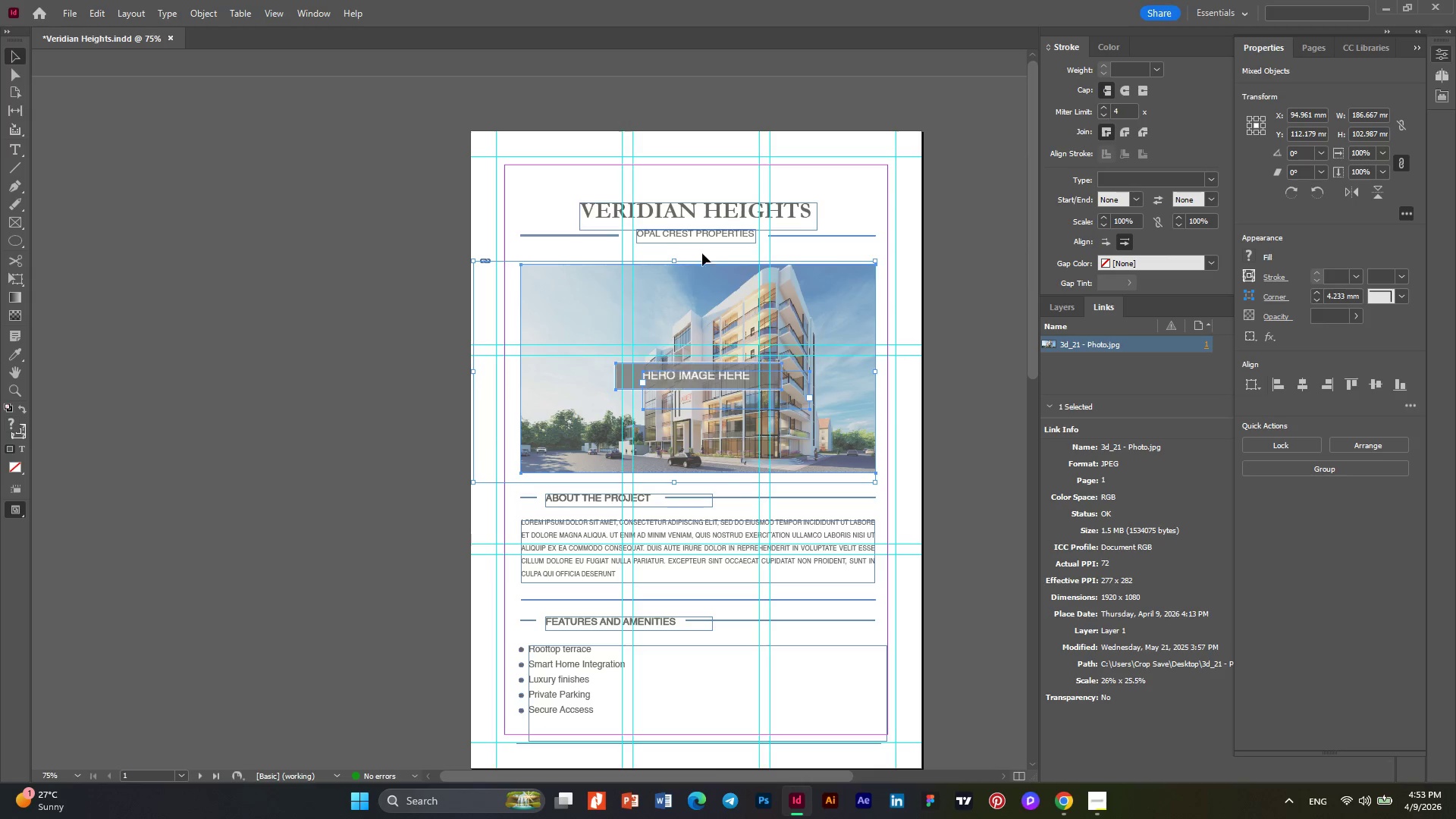 
left_click_drag(start_coordinate=[712, 253], to_coordinate=[592, 184])
 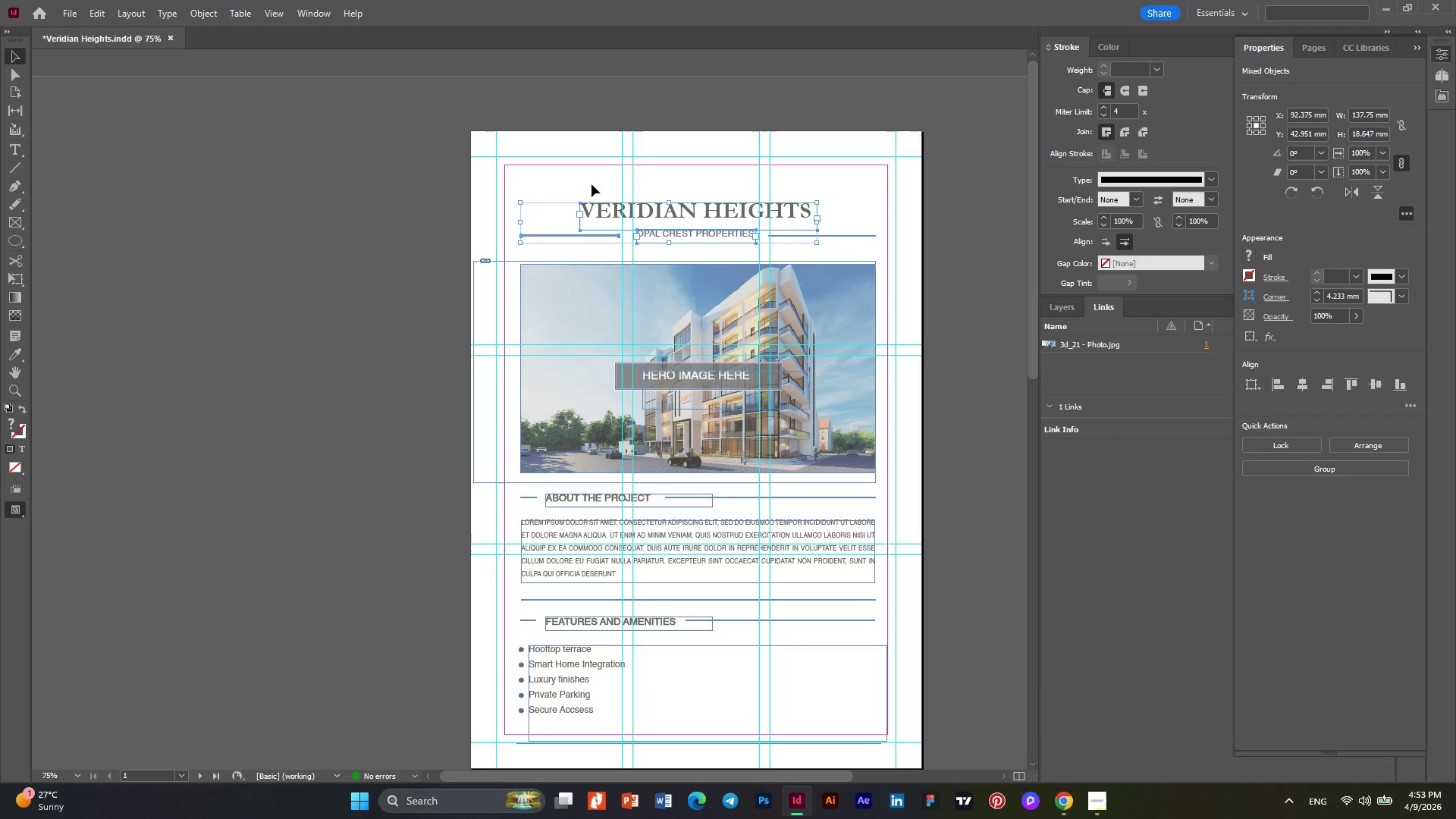 
key(ArrowDown)
 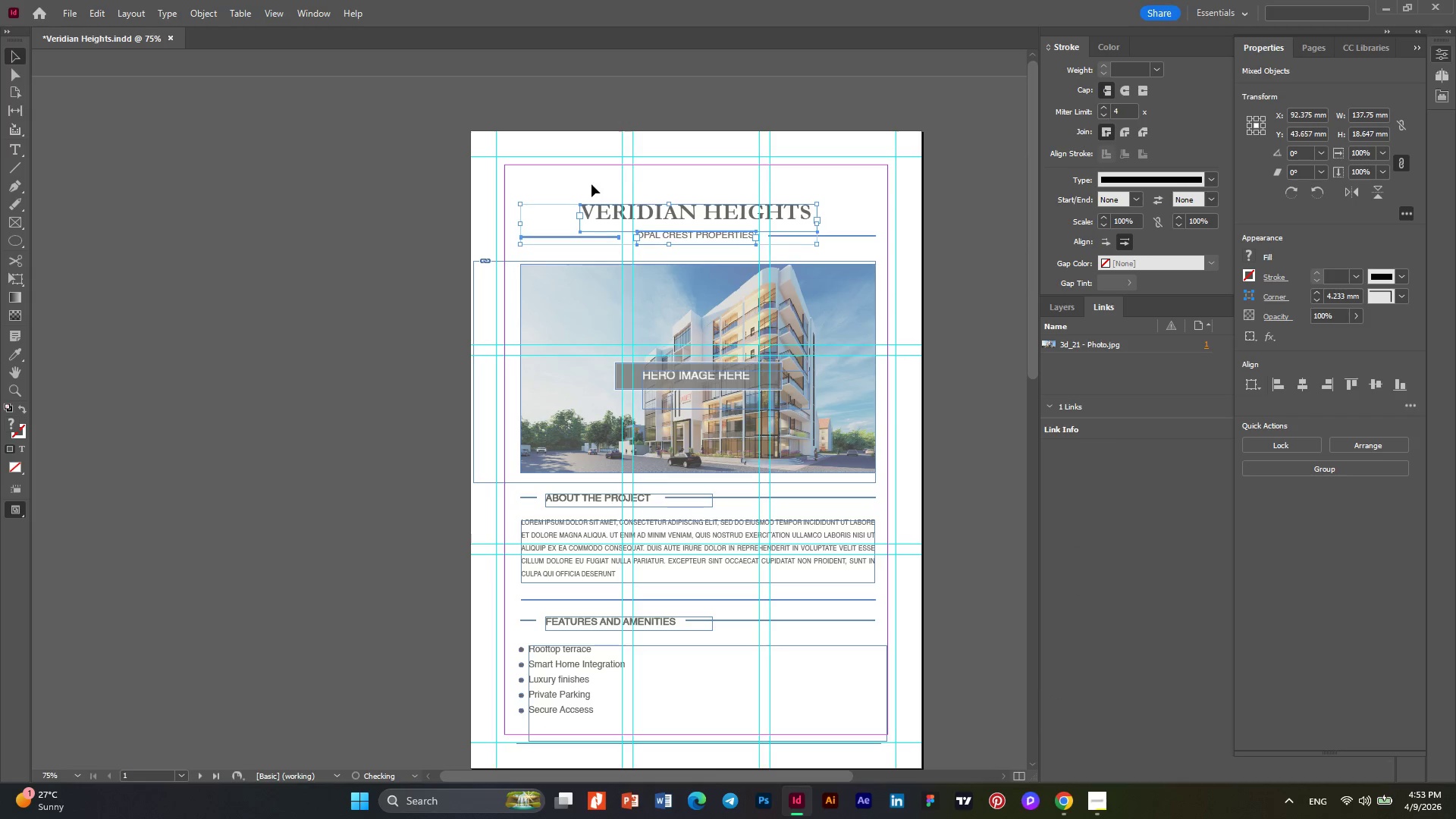 
key(ArrowDown)
 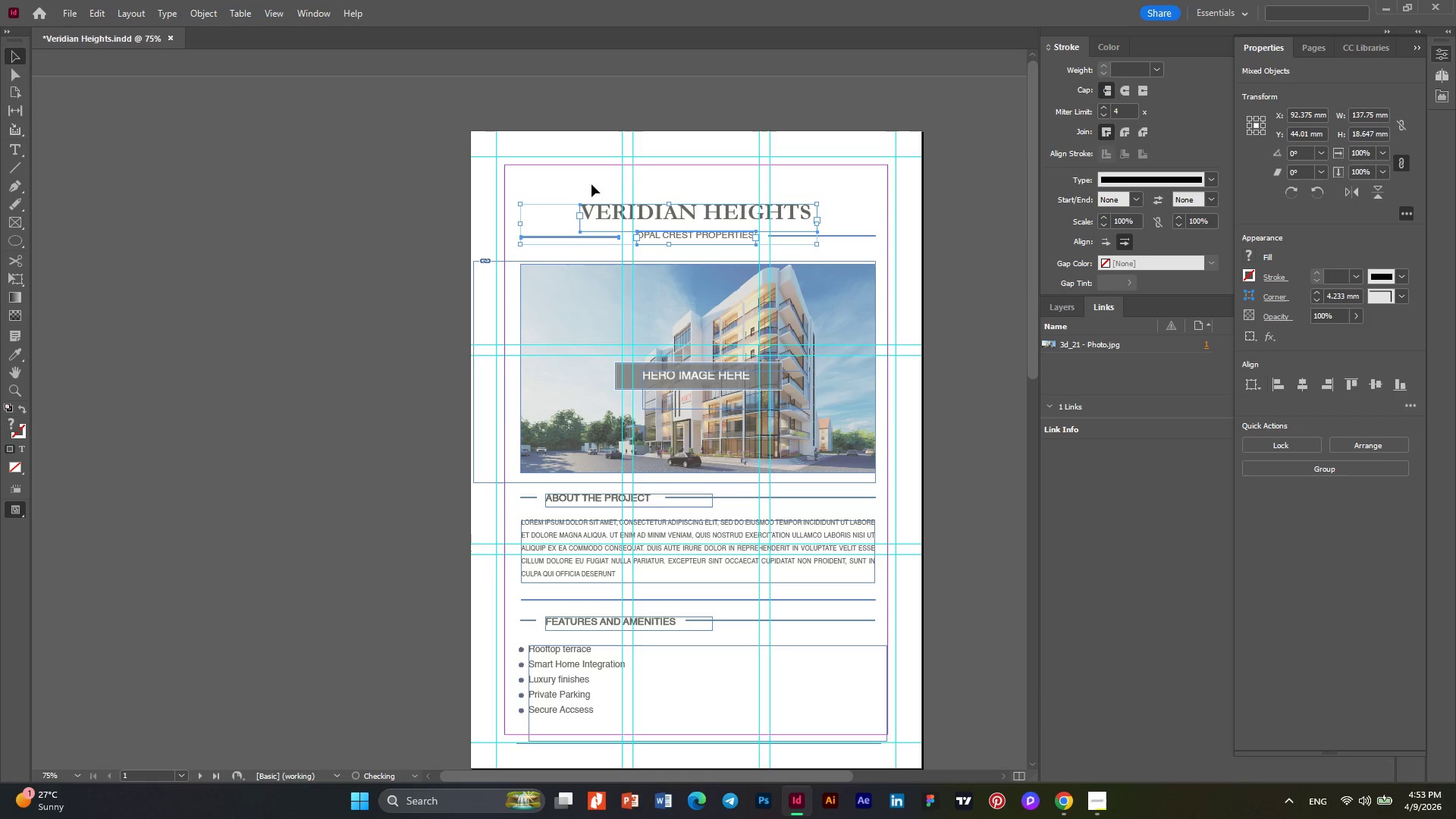 
key(ArrowDown)
 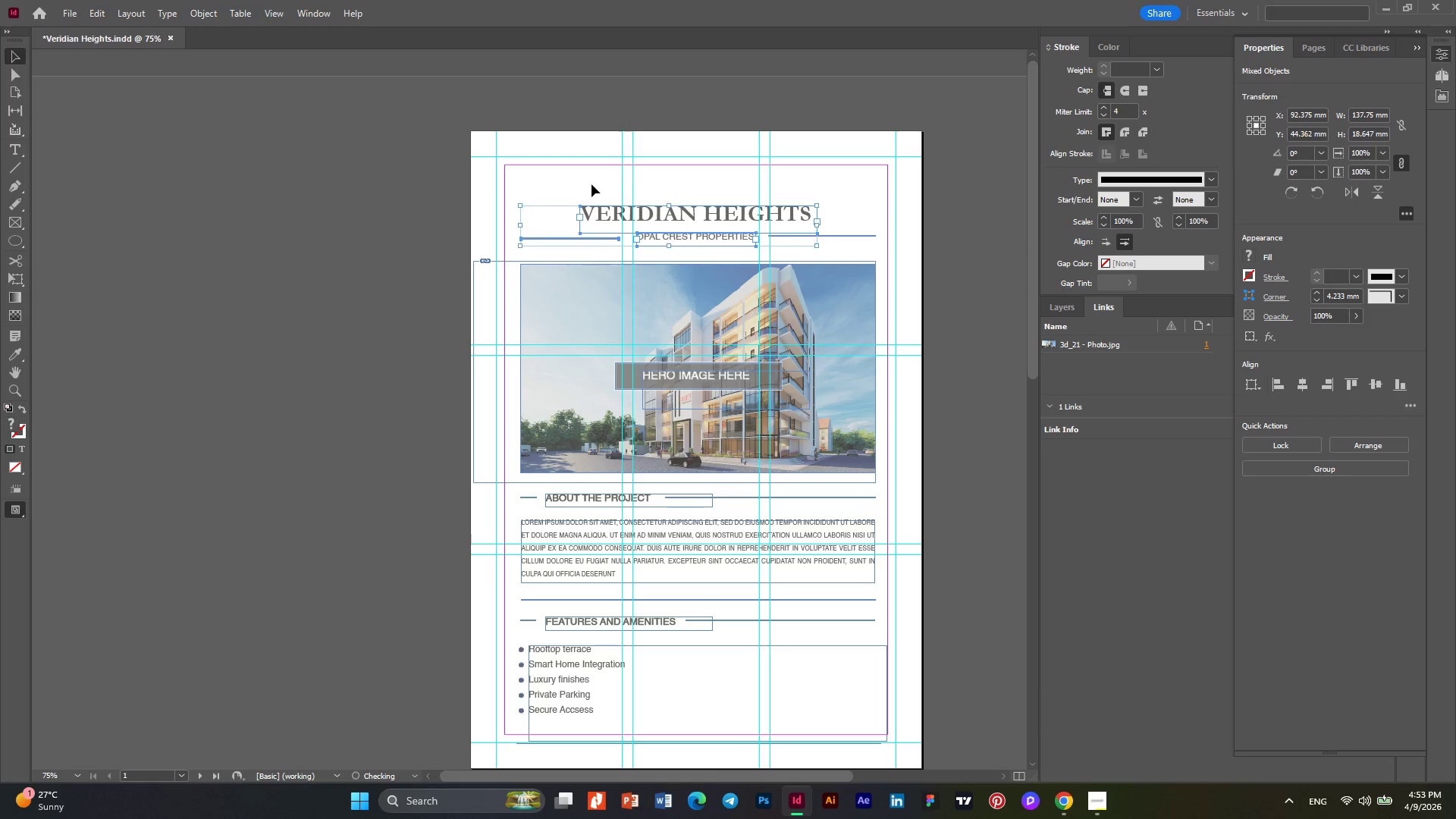 
key(ArrowDown)
 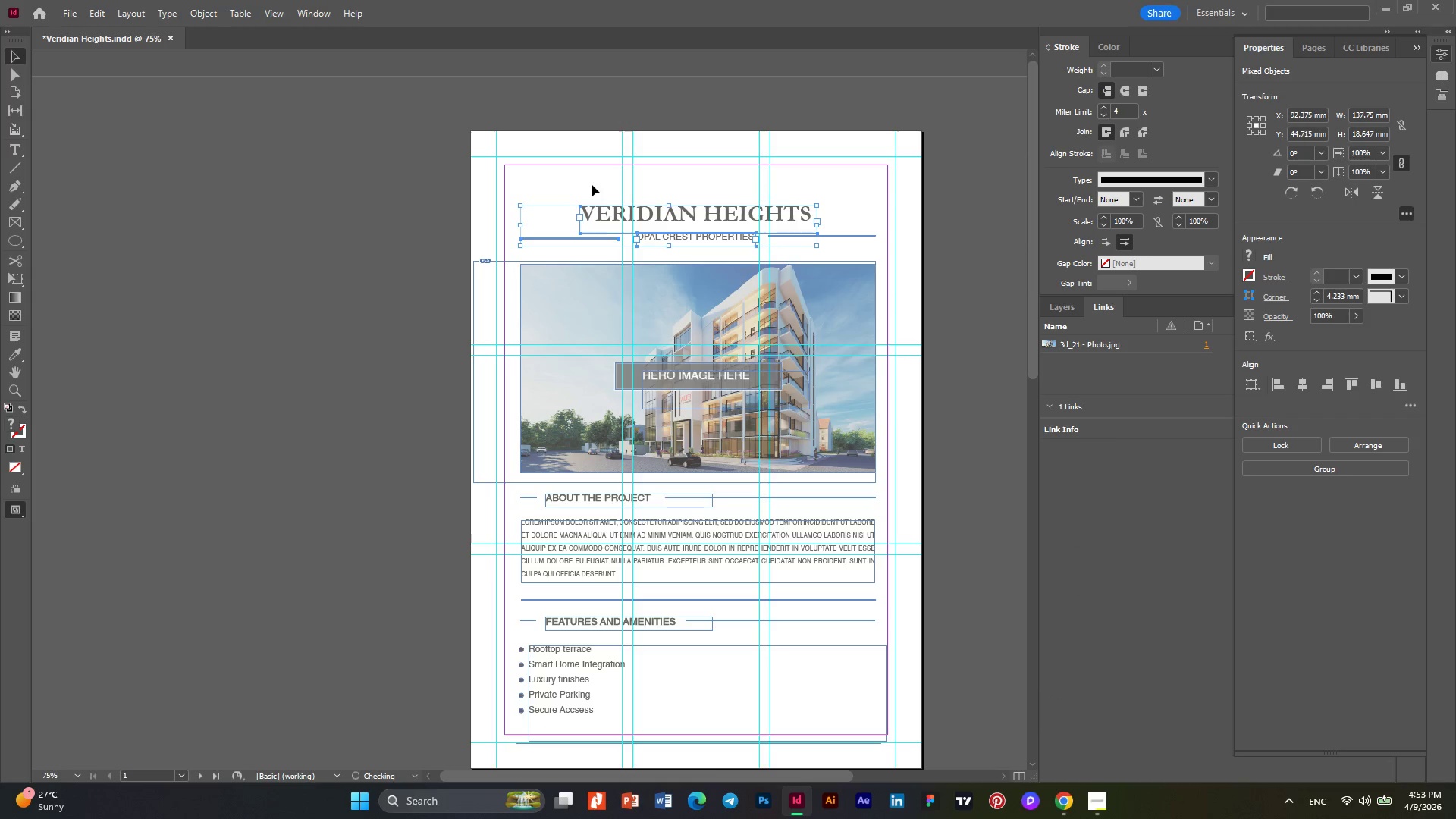 
key(ArrowDown)
 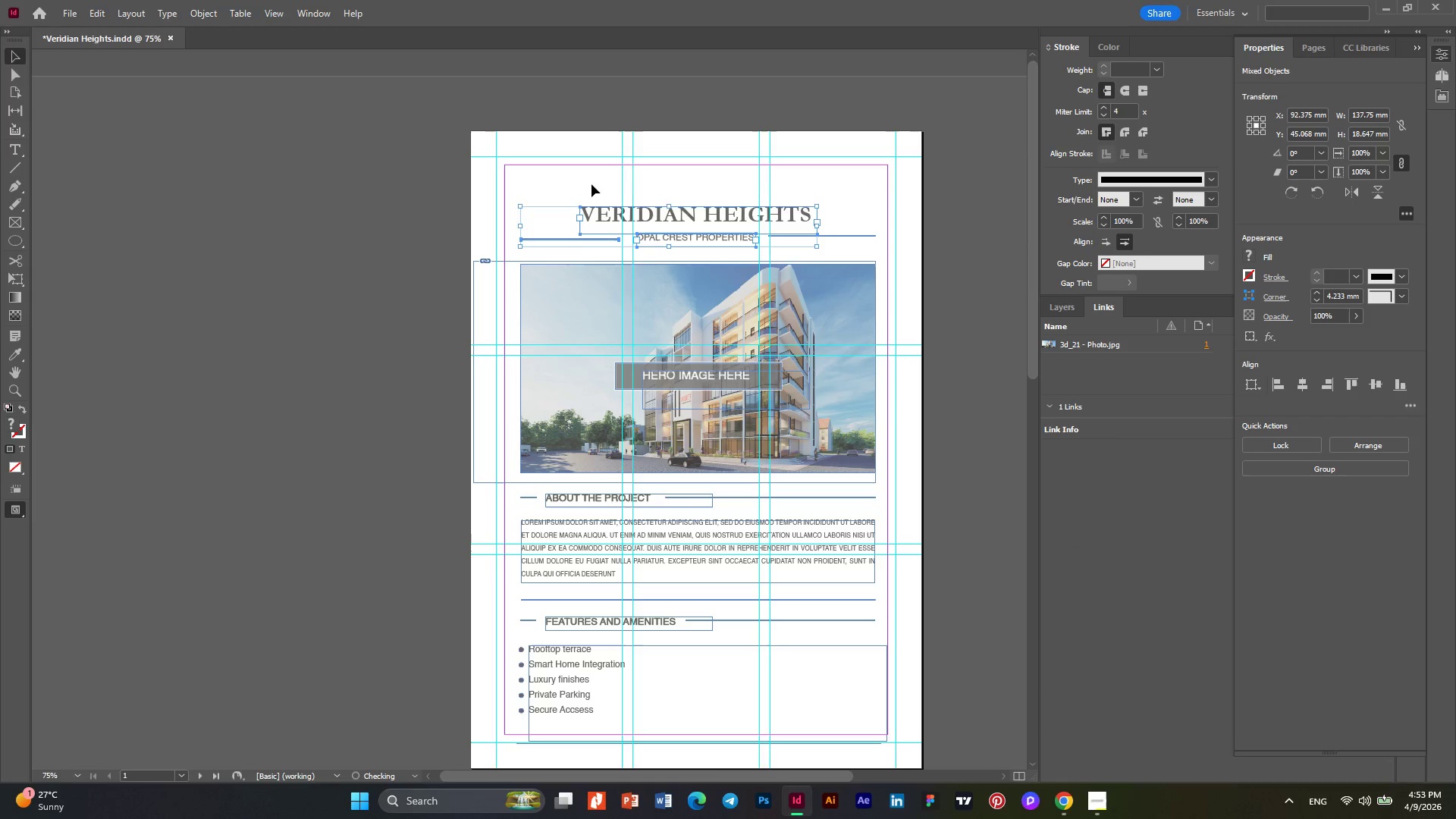 
key(ArrowDown)
 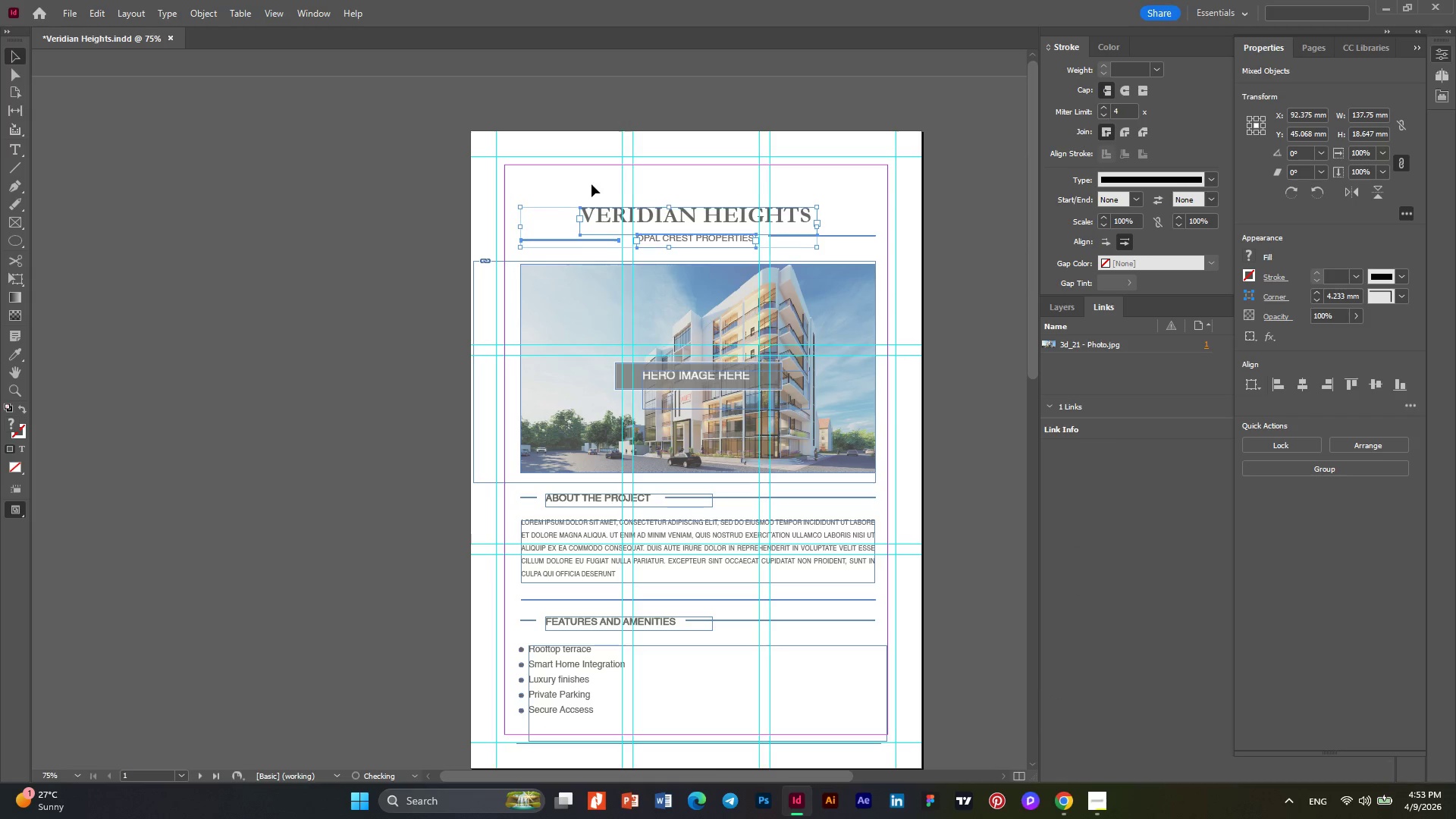 
key(ArrowDown)
 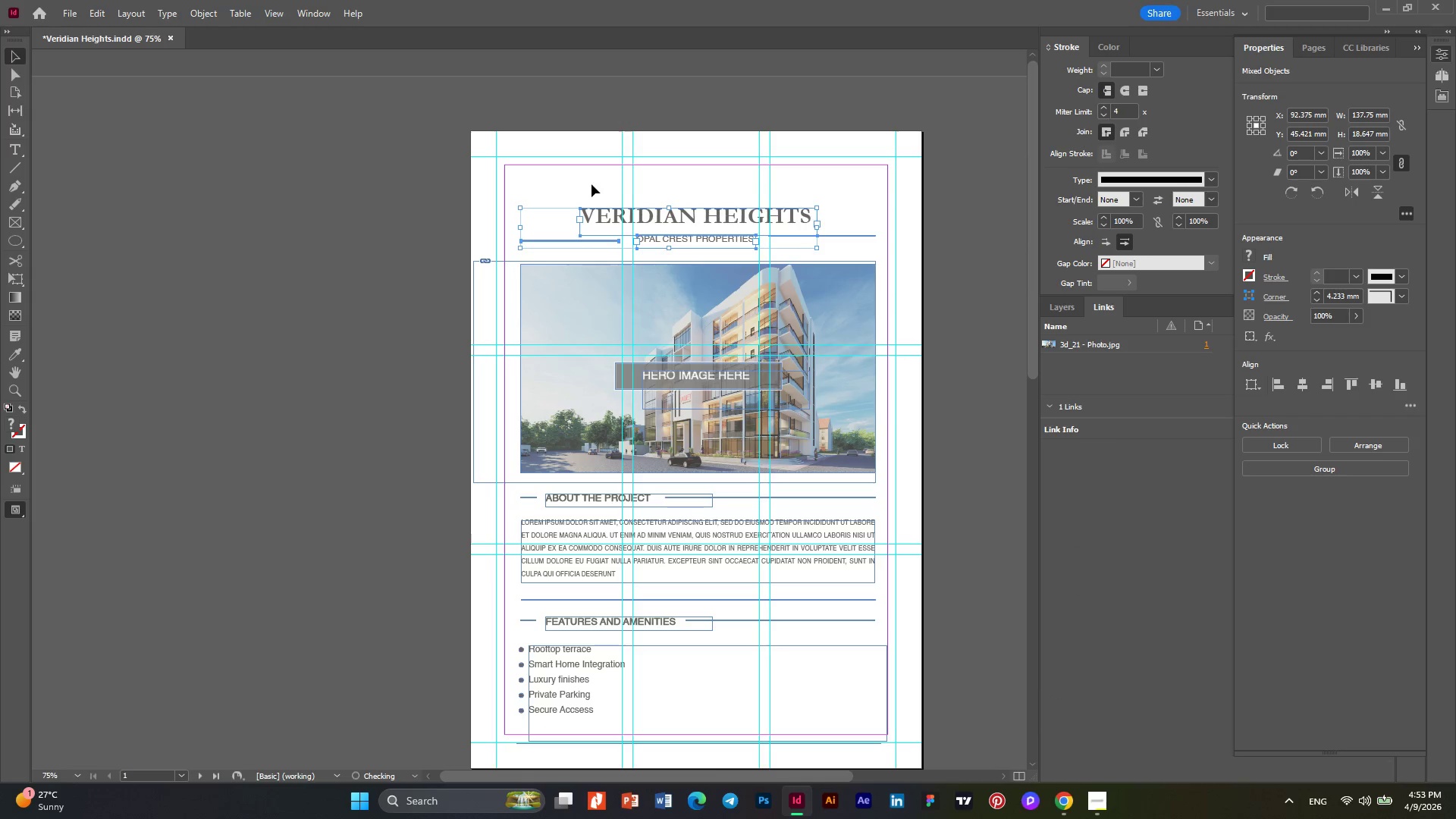 
key(ArrowDown)
 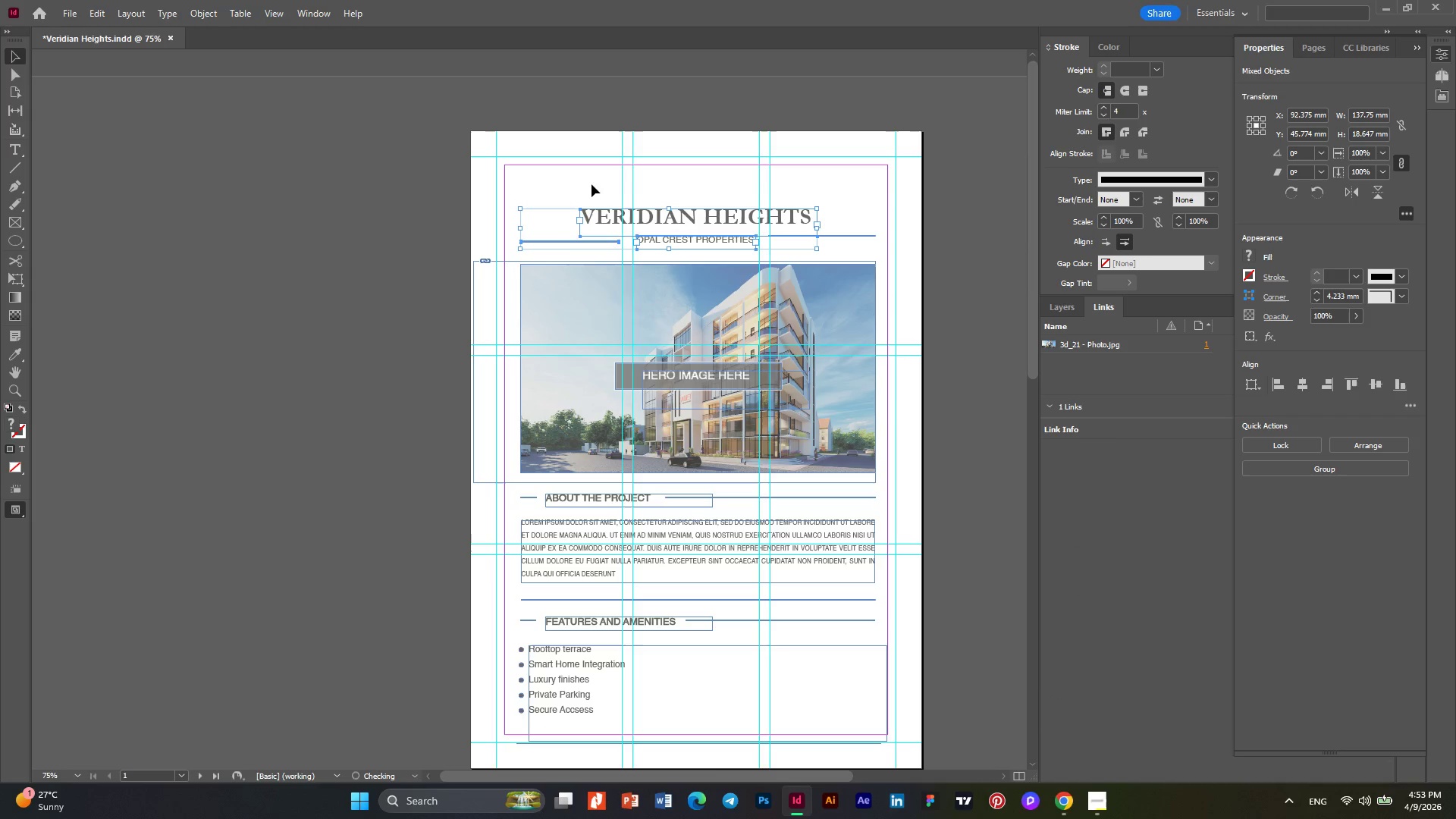 
key(ArrowDown)
 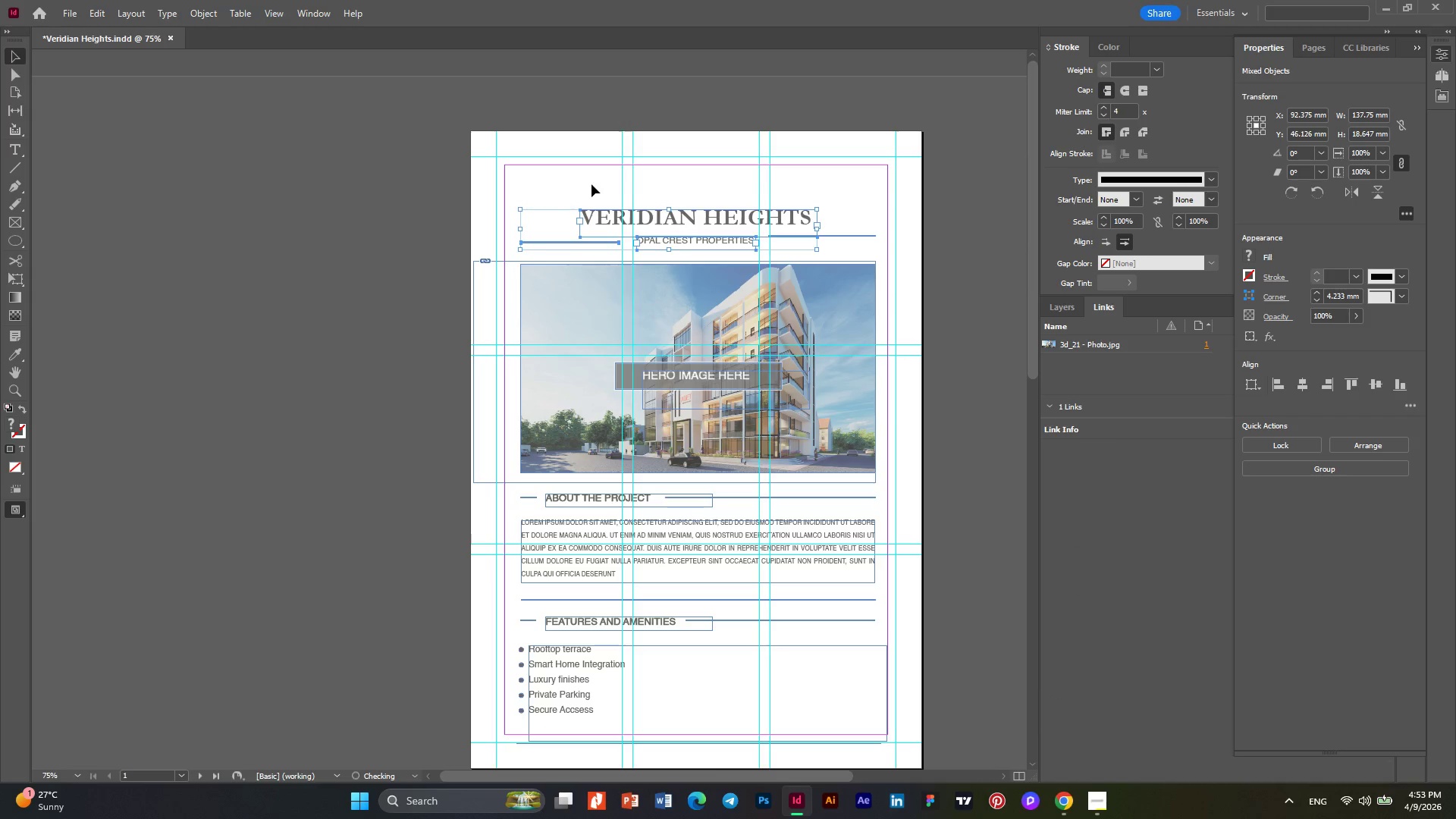 
key(ArrowDown)
 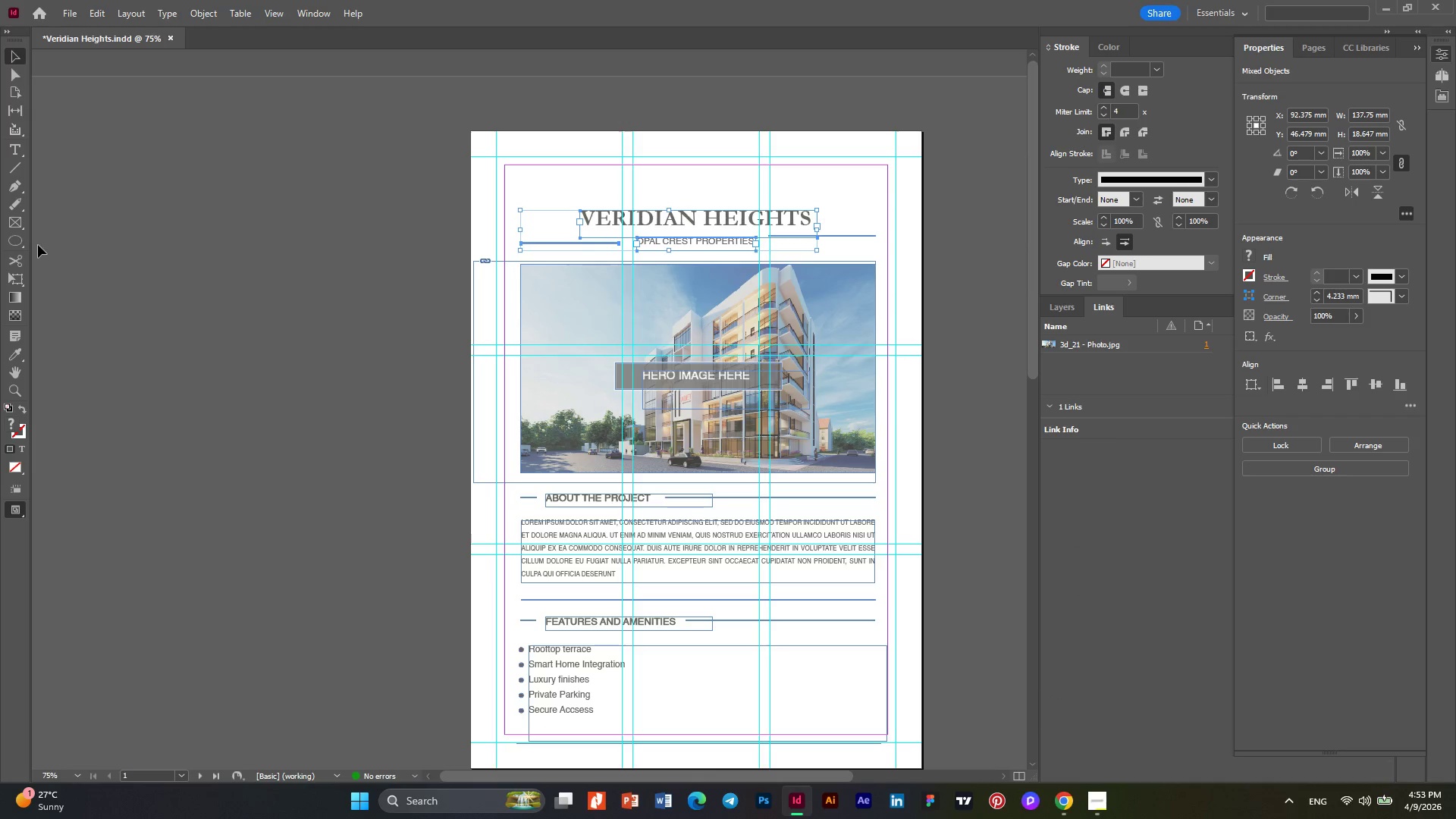 
left_click([23, 240])
 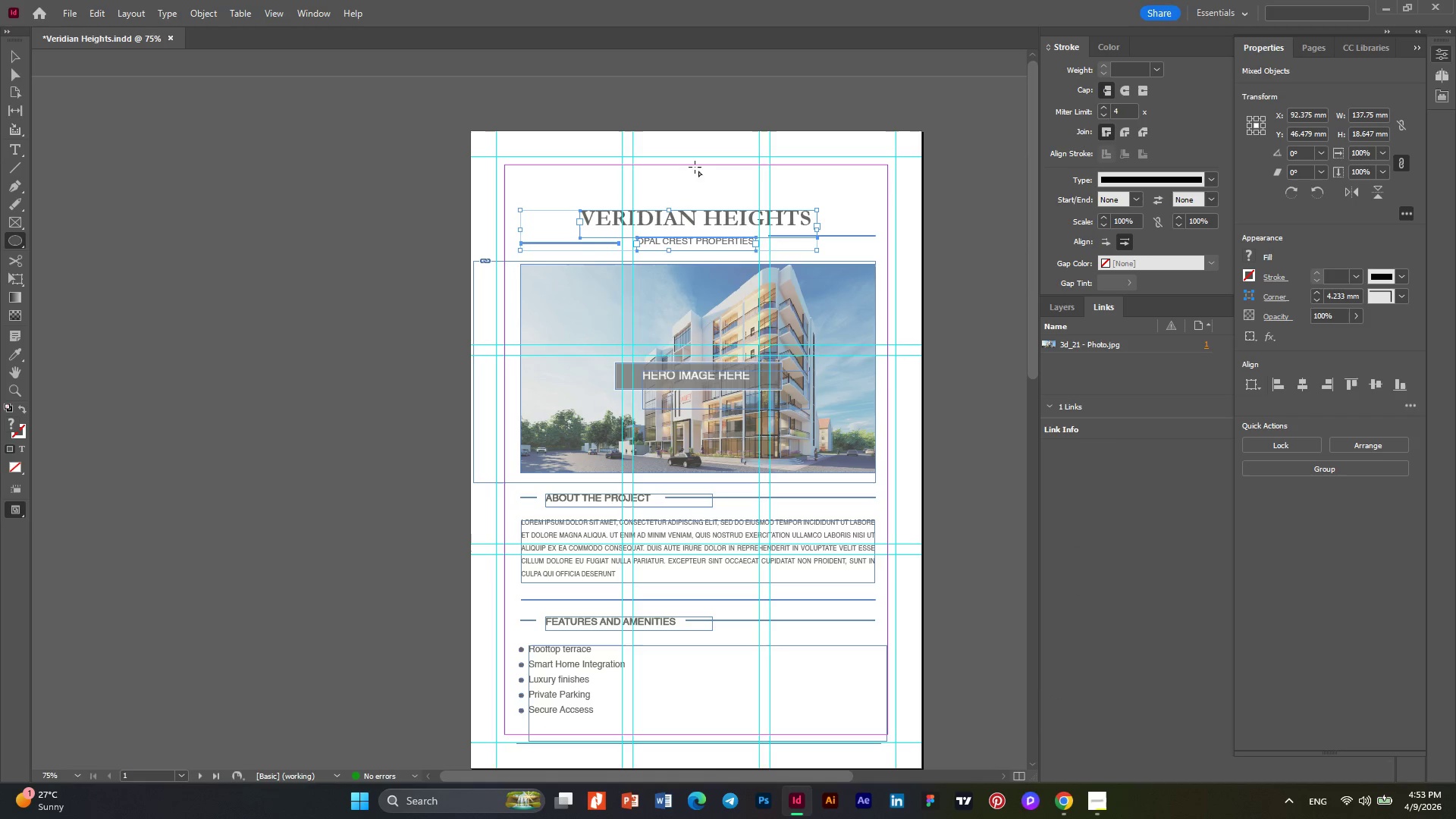 
hold_key(key=ShiftLeft, duration=3.38)
left_click_drag(start_coordinate=[695, 174], to_coordinate=[902, 219])
 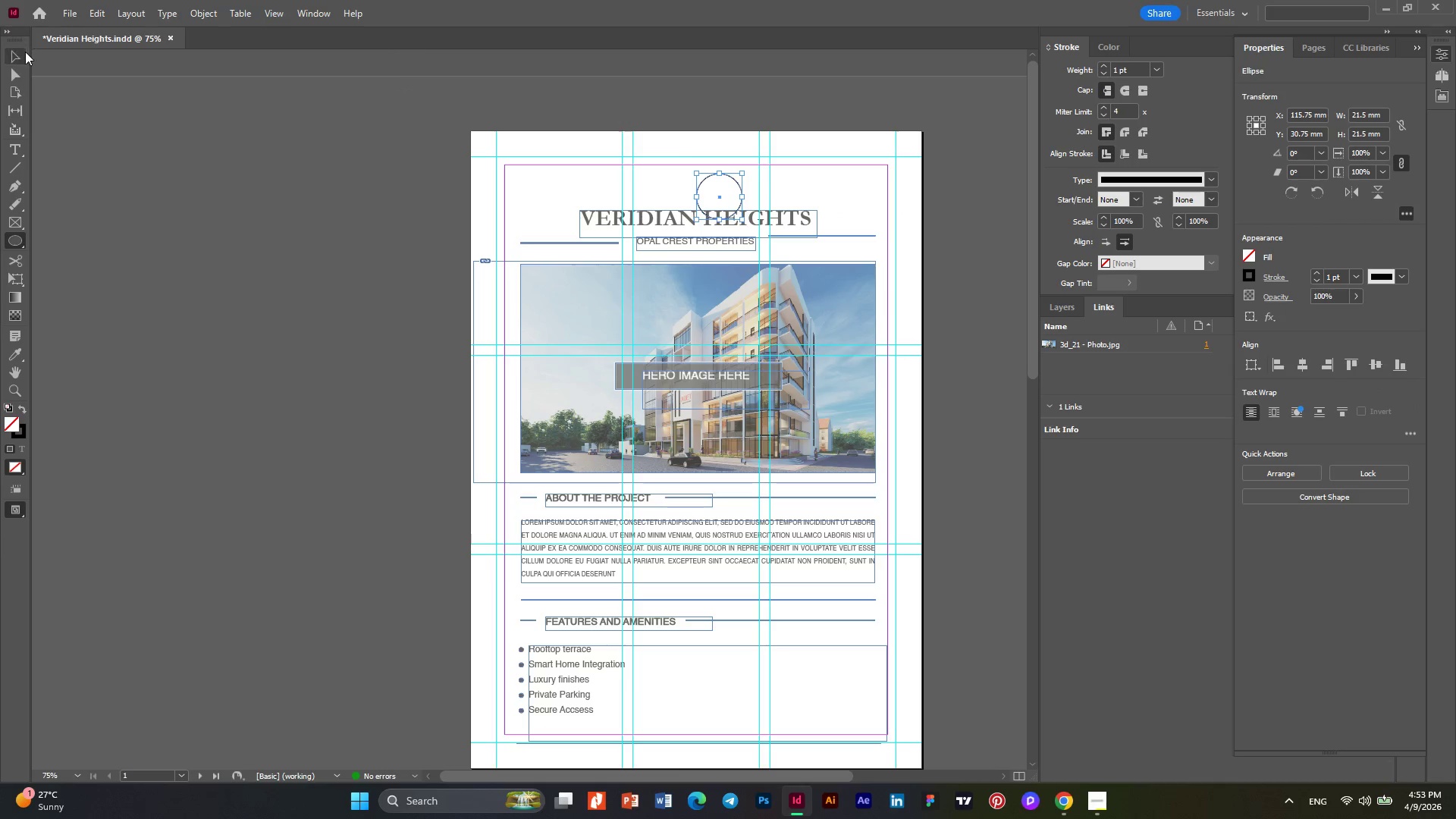 
left_click([25, 52])
 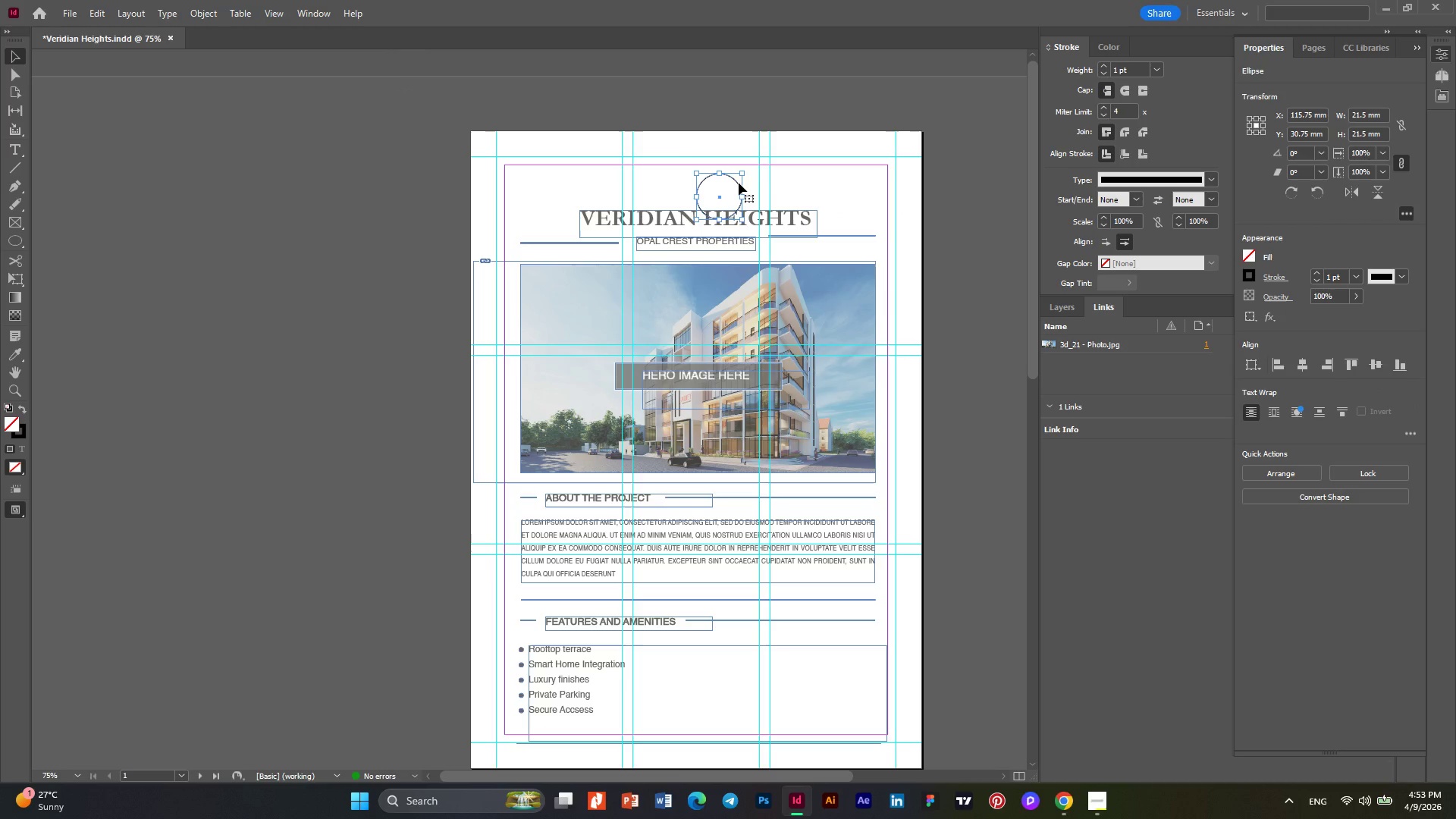 
left_click_drag(start_coordinate=[739, 183], to_coordinate=[723, 170])
 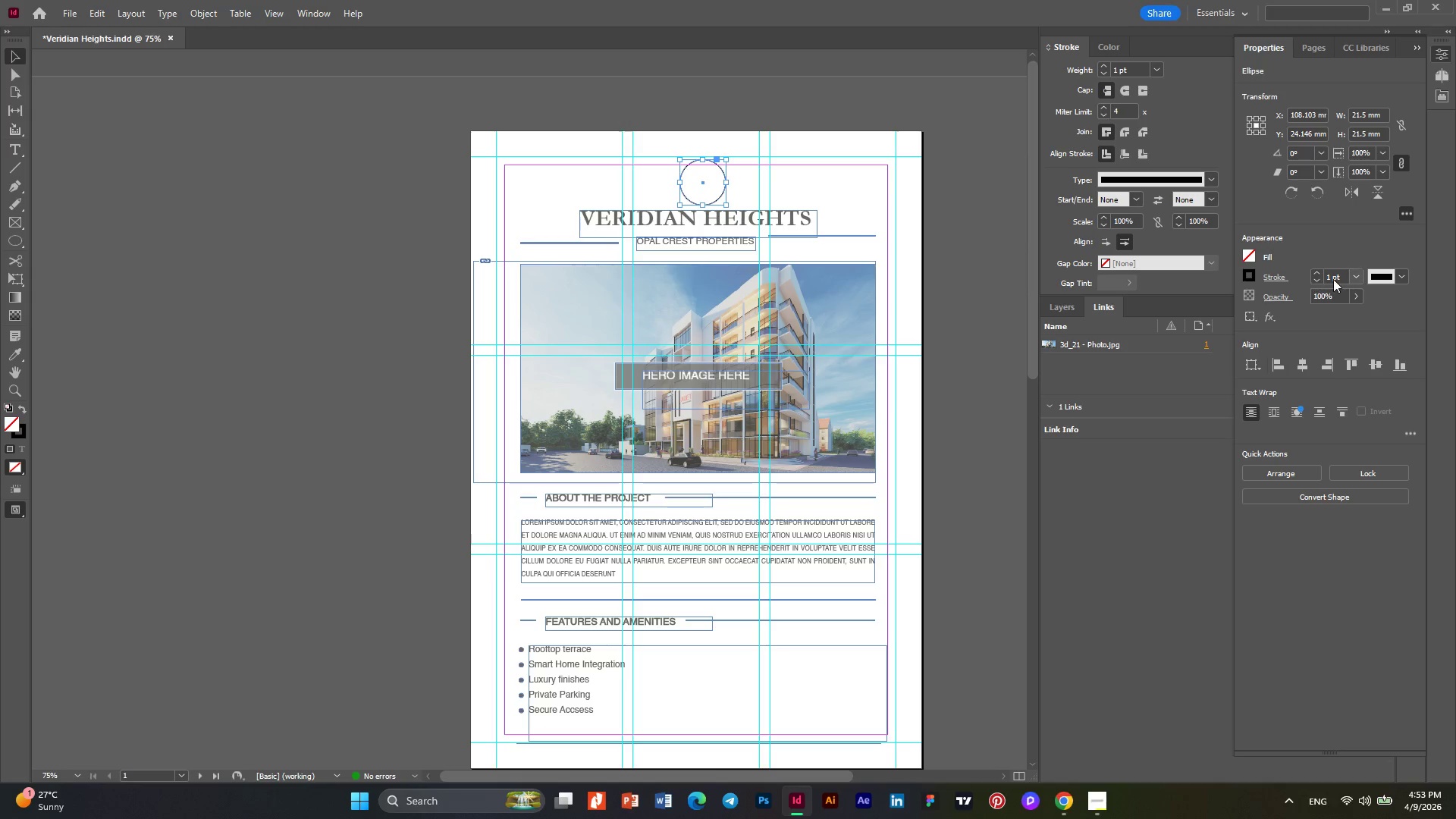 
wait(5.62)
 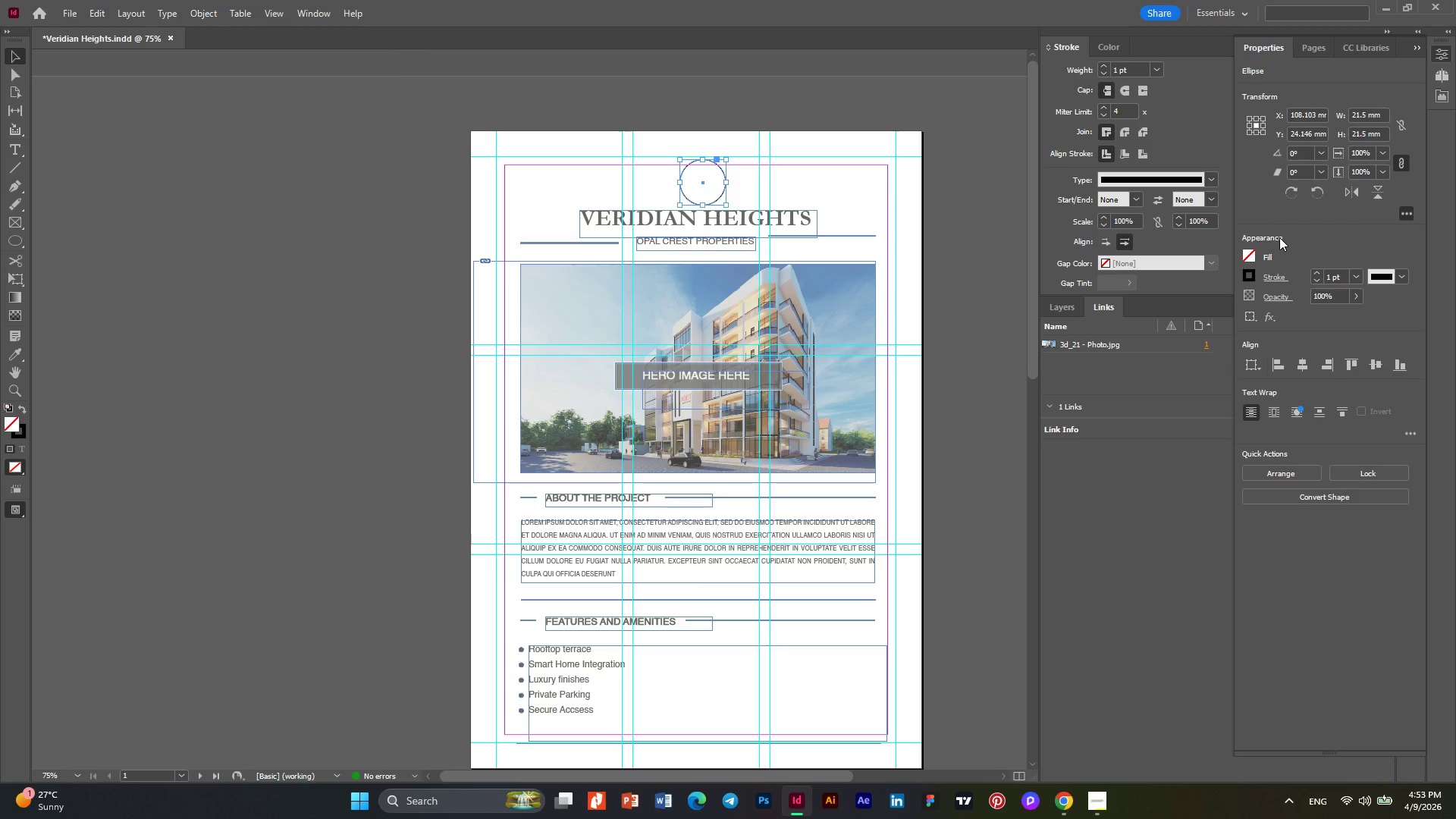 
left_click([1317, 282])
 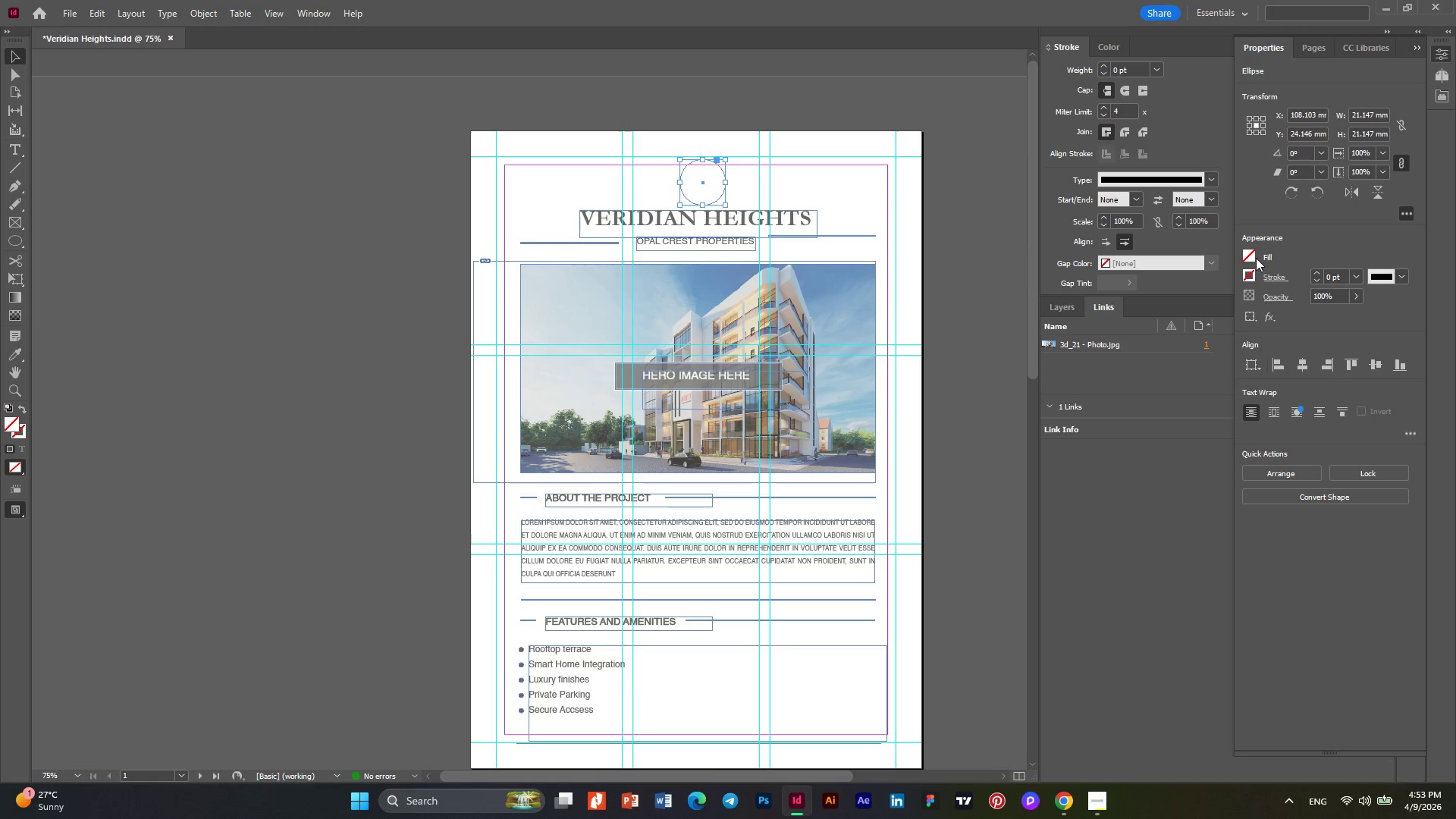 
left_click([1249, 255])
 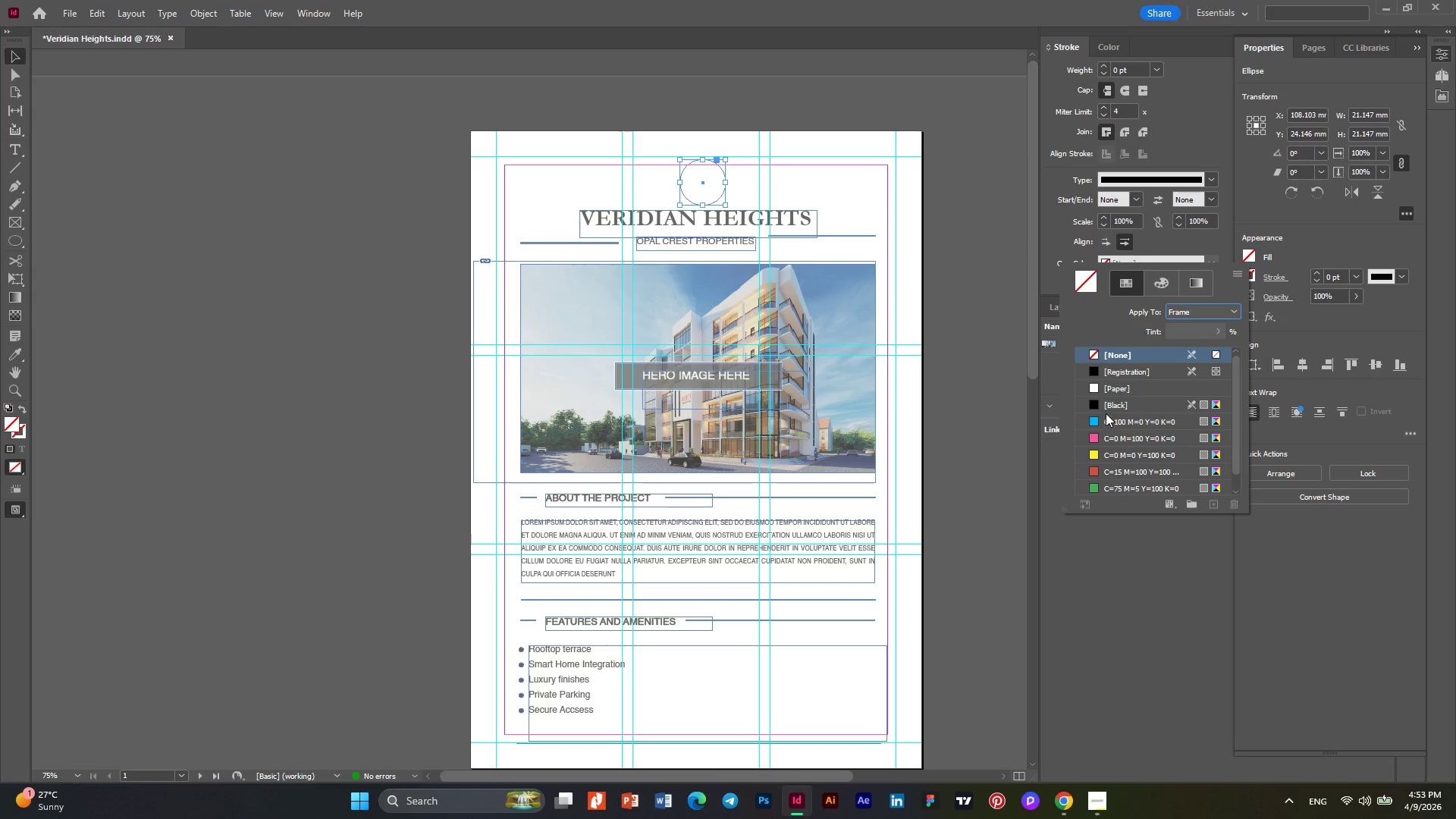 
left_click([1114, 406])
 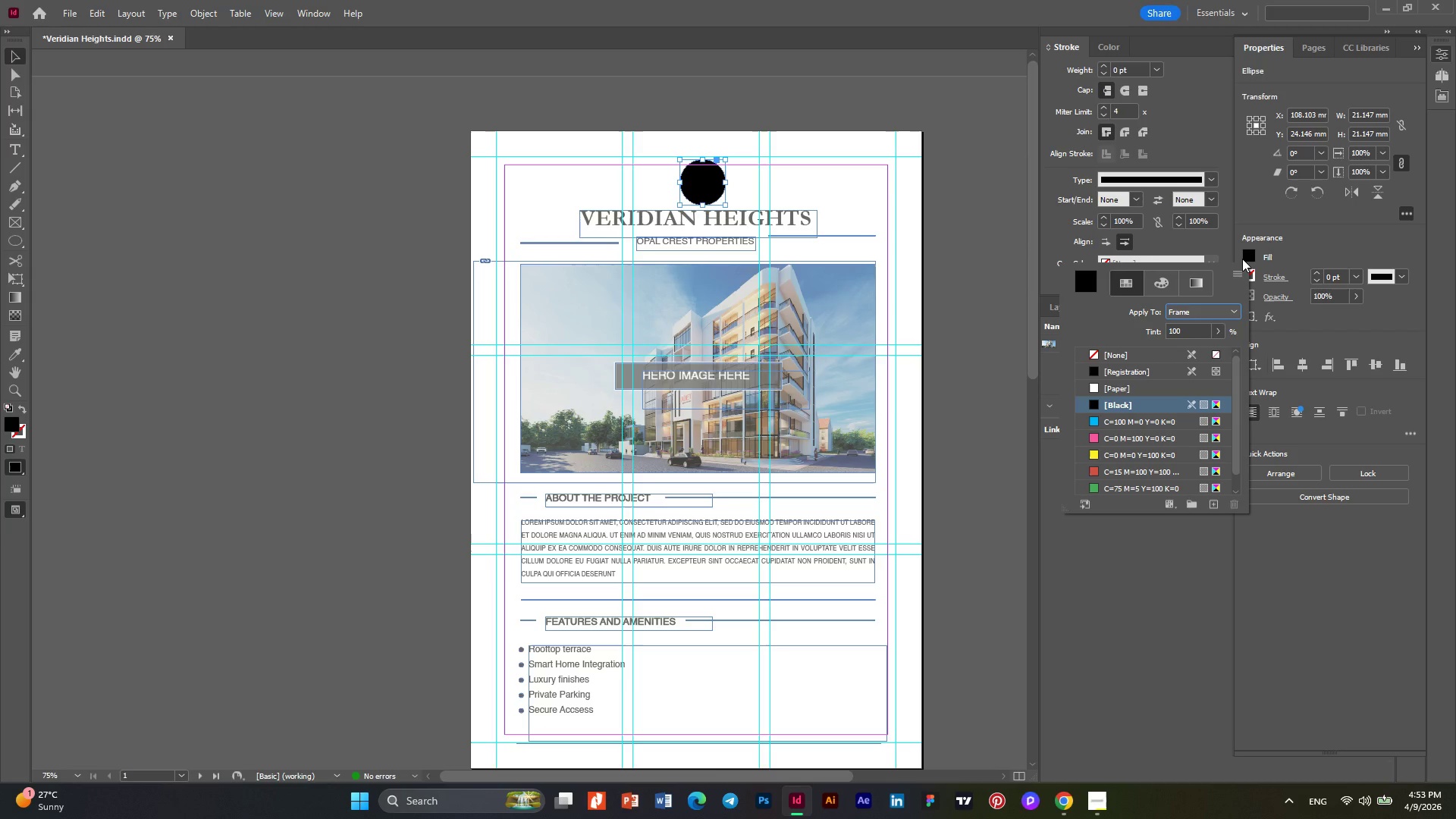 
left_click([1242, 259])
 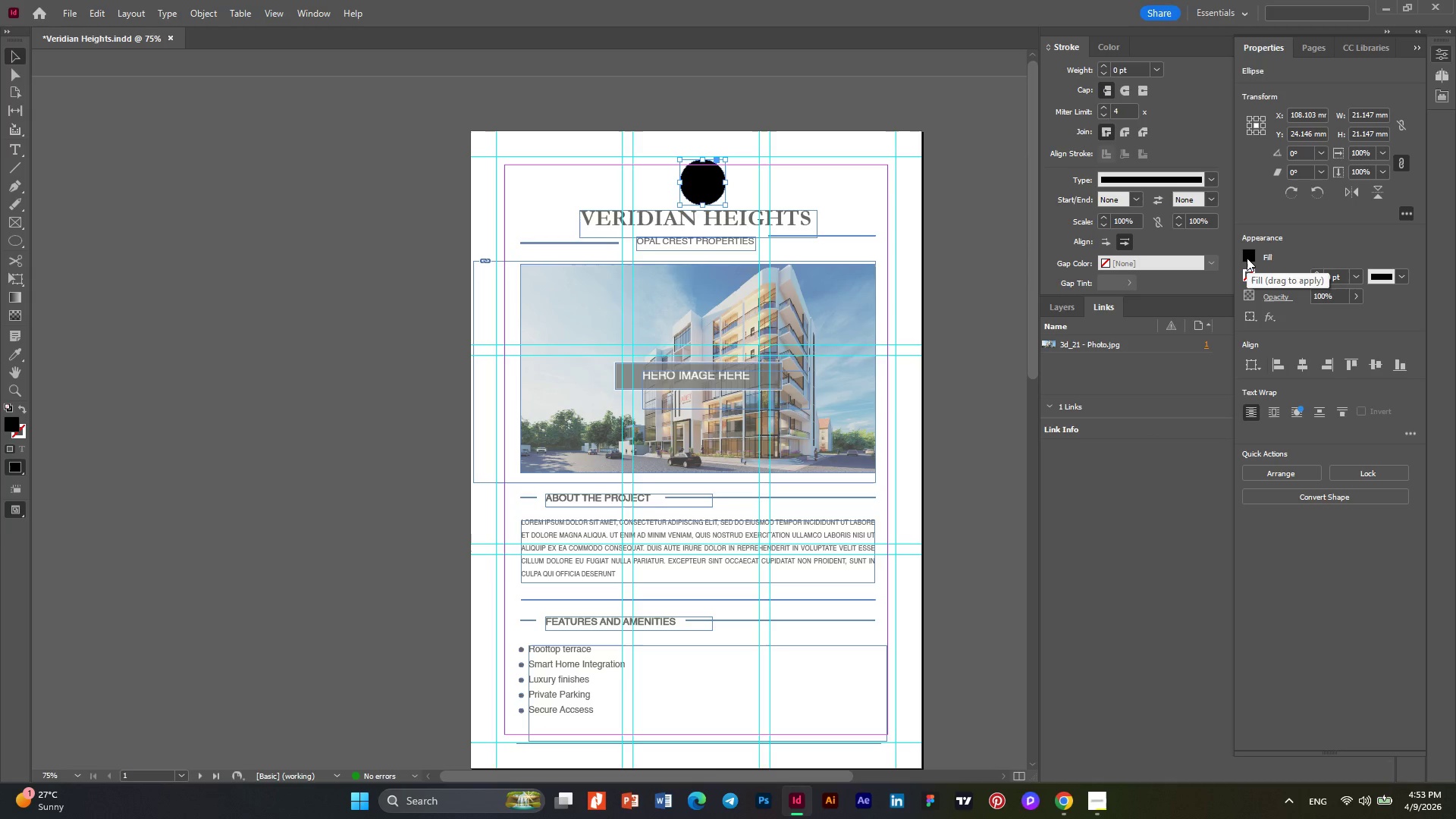 
left_click([1247, 258])
 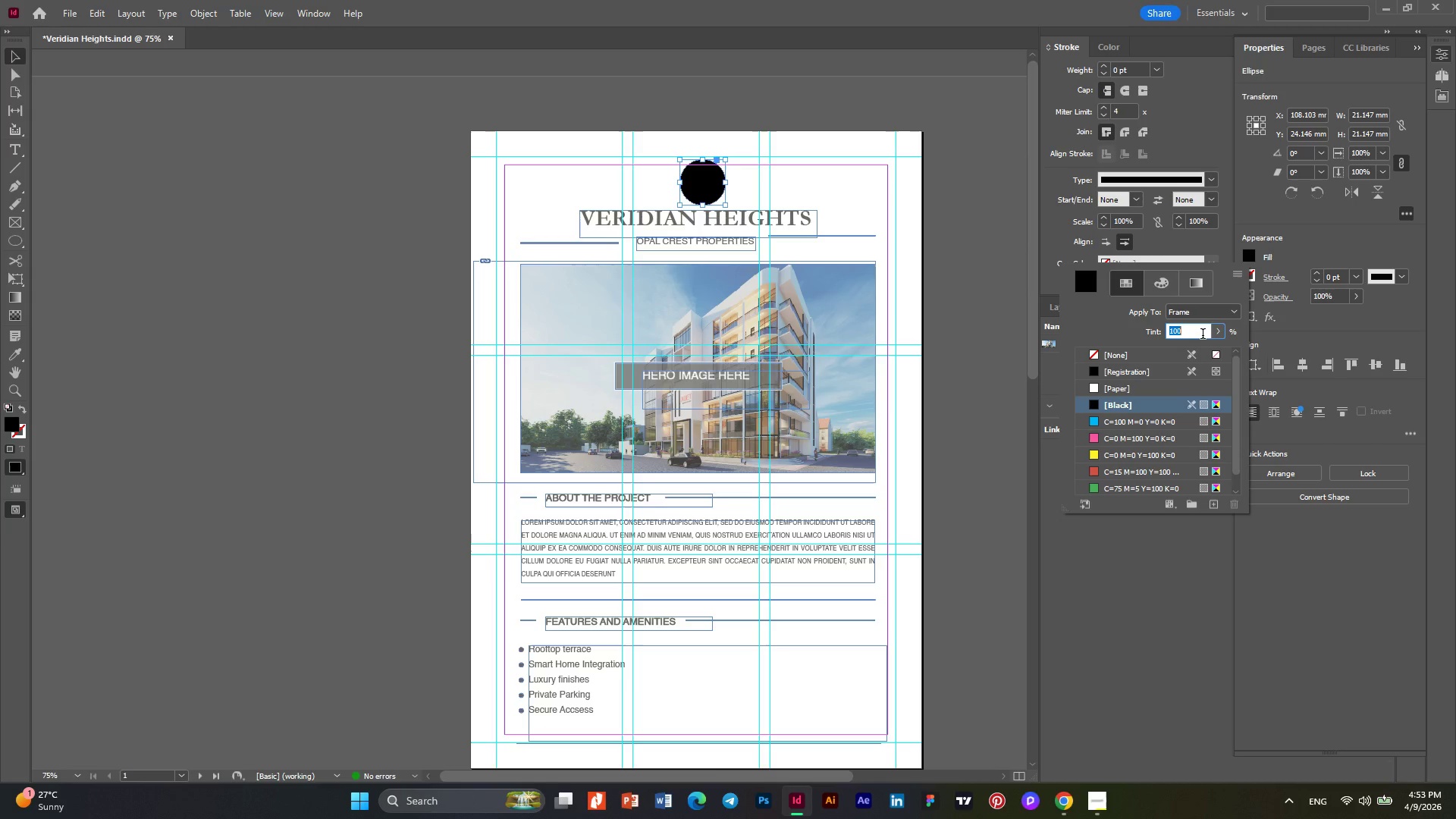 
key(Numpad4)
 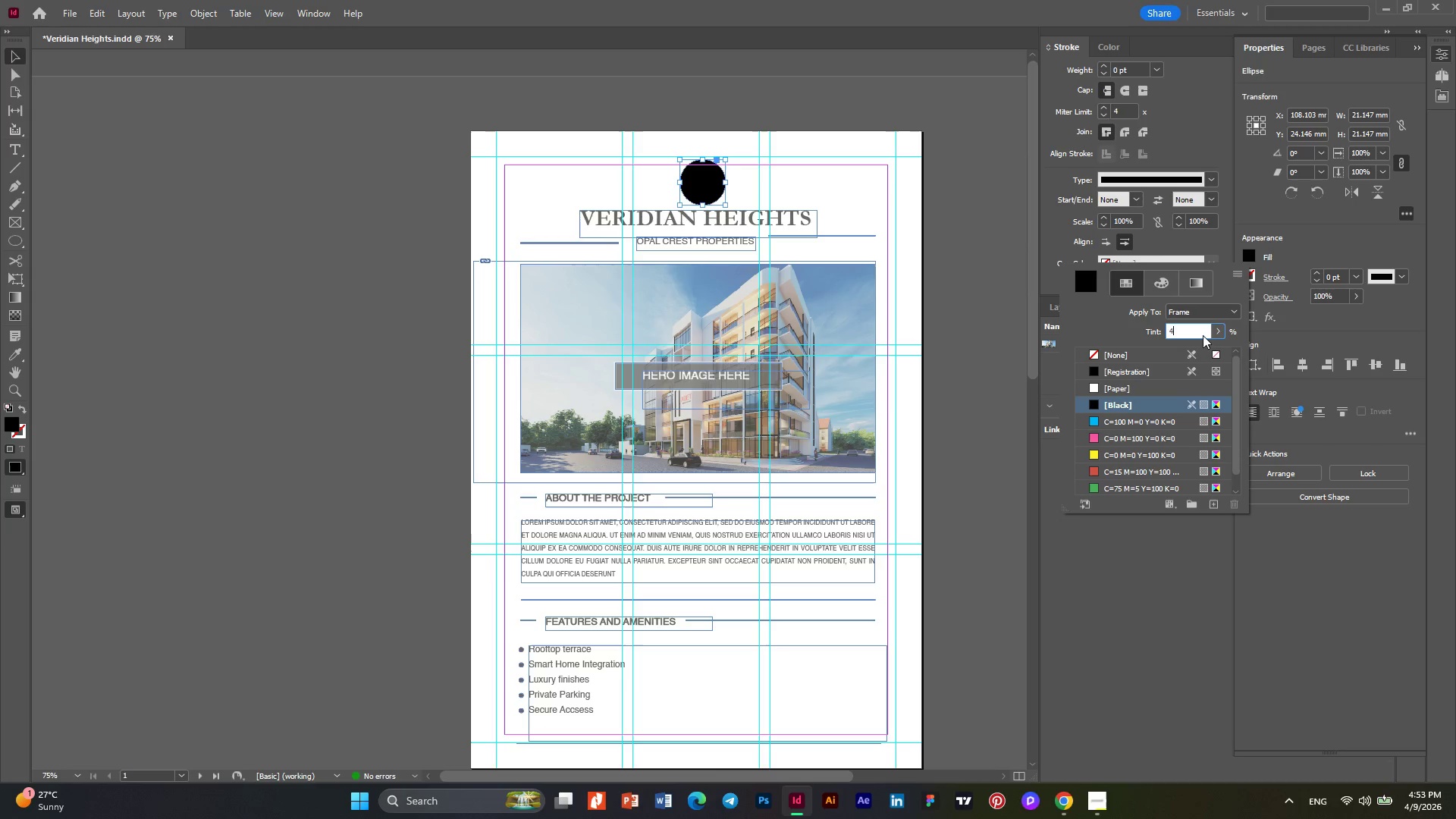 
key(Numpad5)
 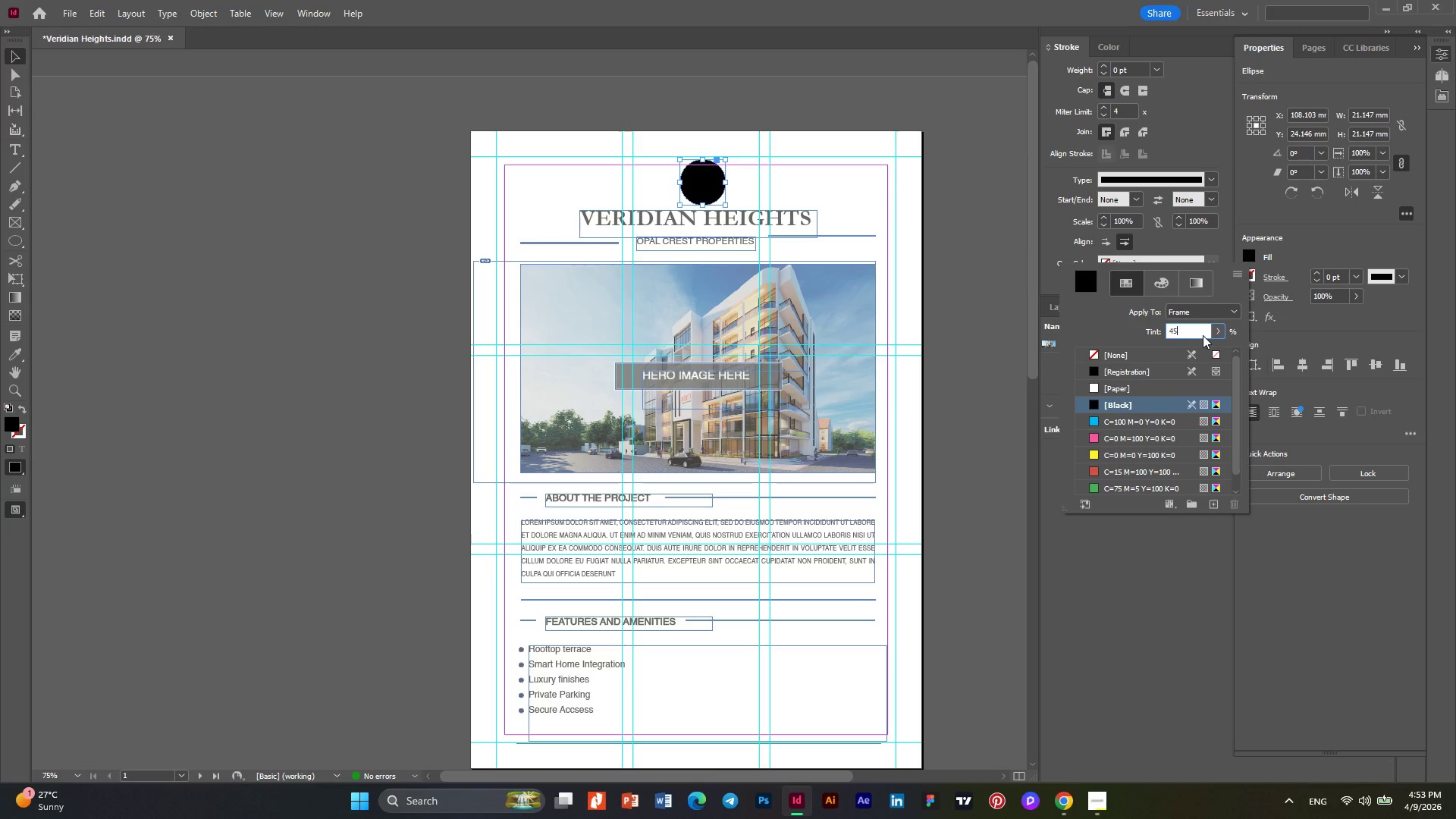 
key(Backspace)
 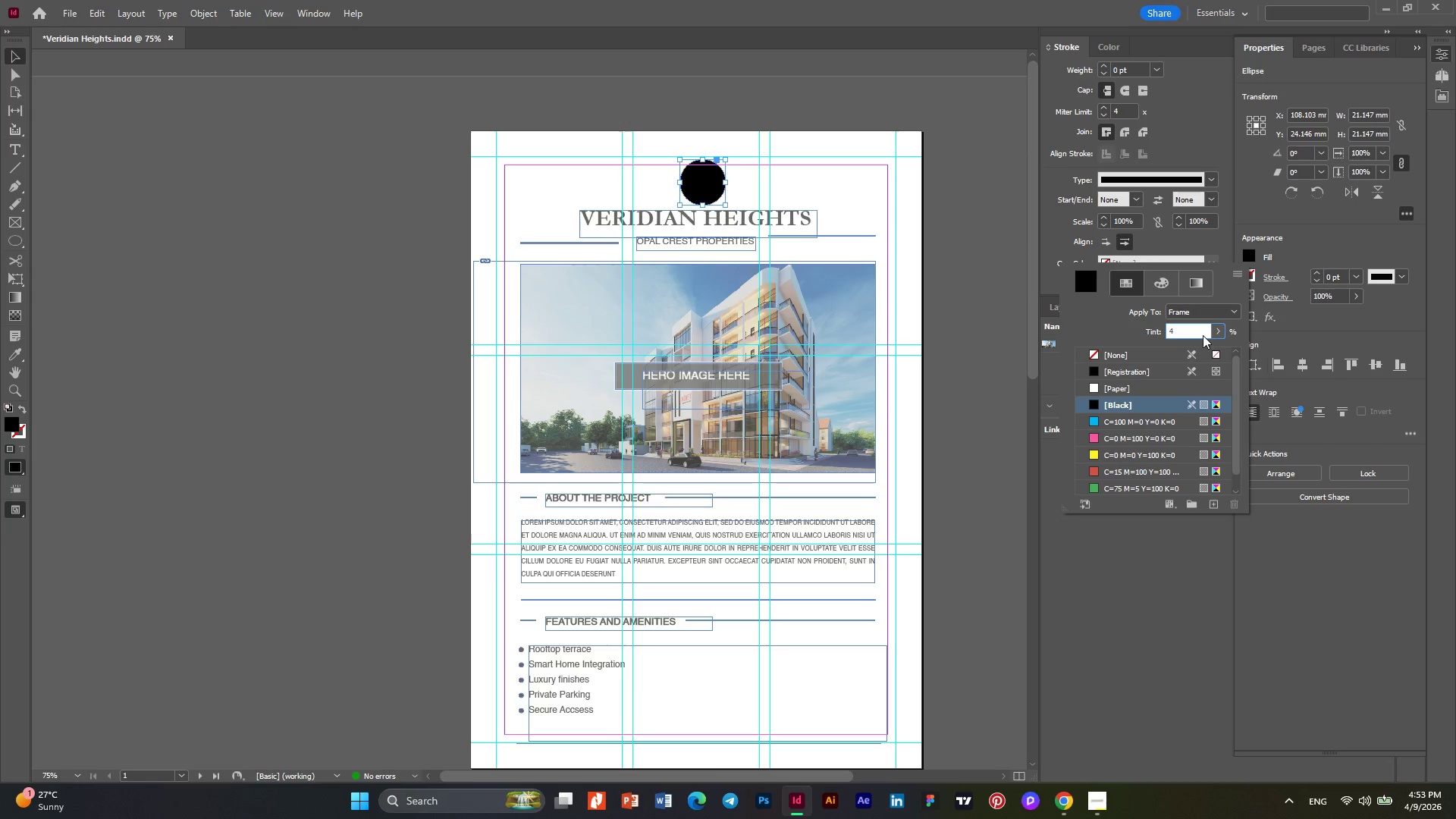 
key(Numpad3)
 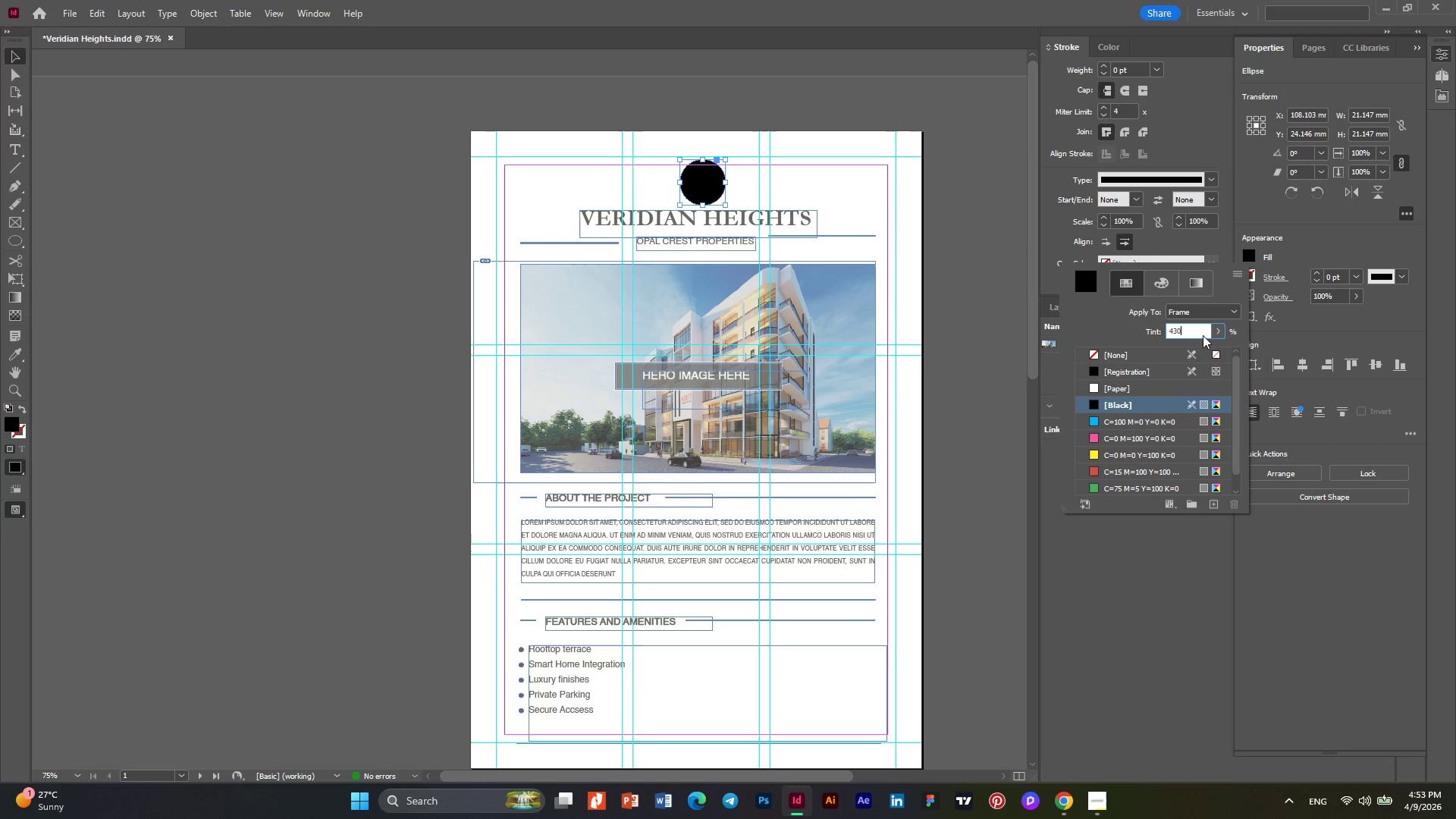 
key(Numpad0)
 